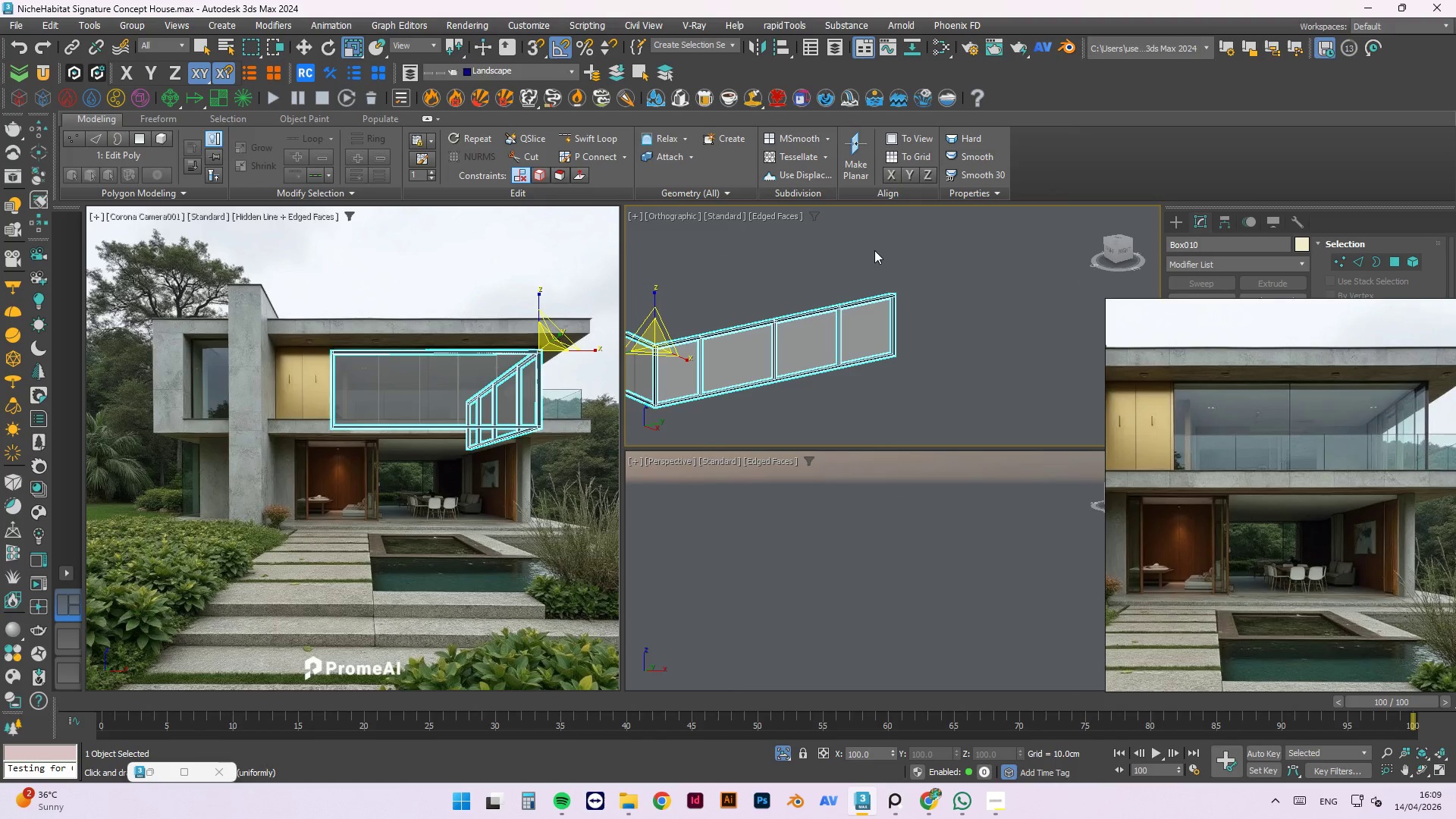 
left_click([874, 250])
 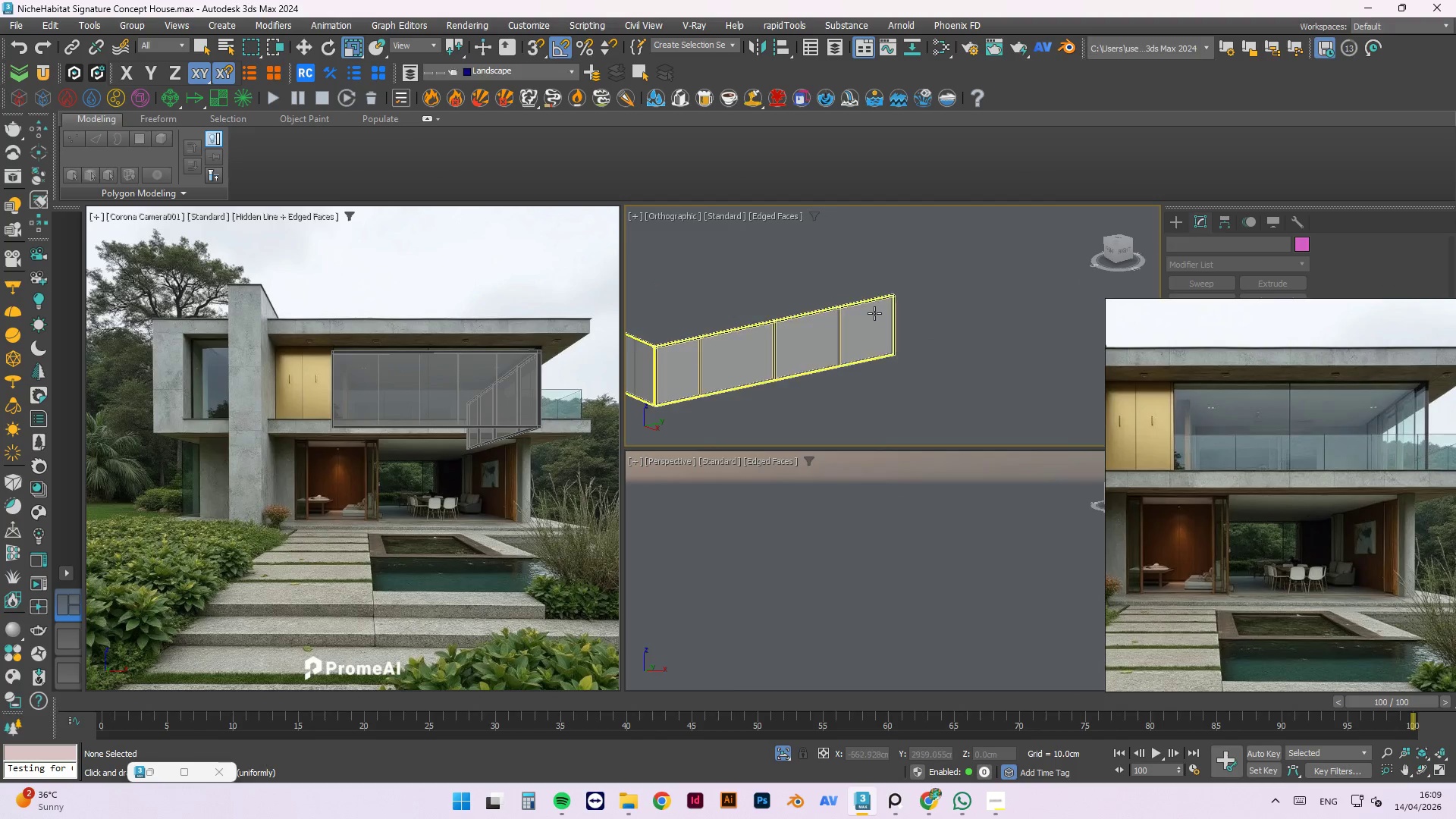 
key(Control+ControlLeft)
 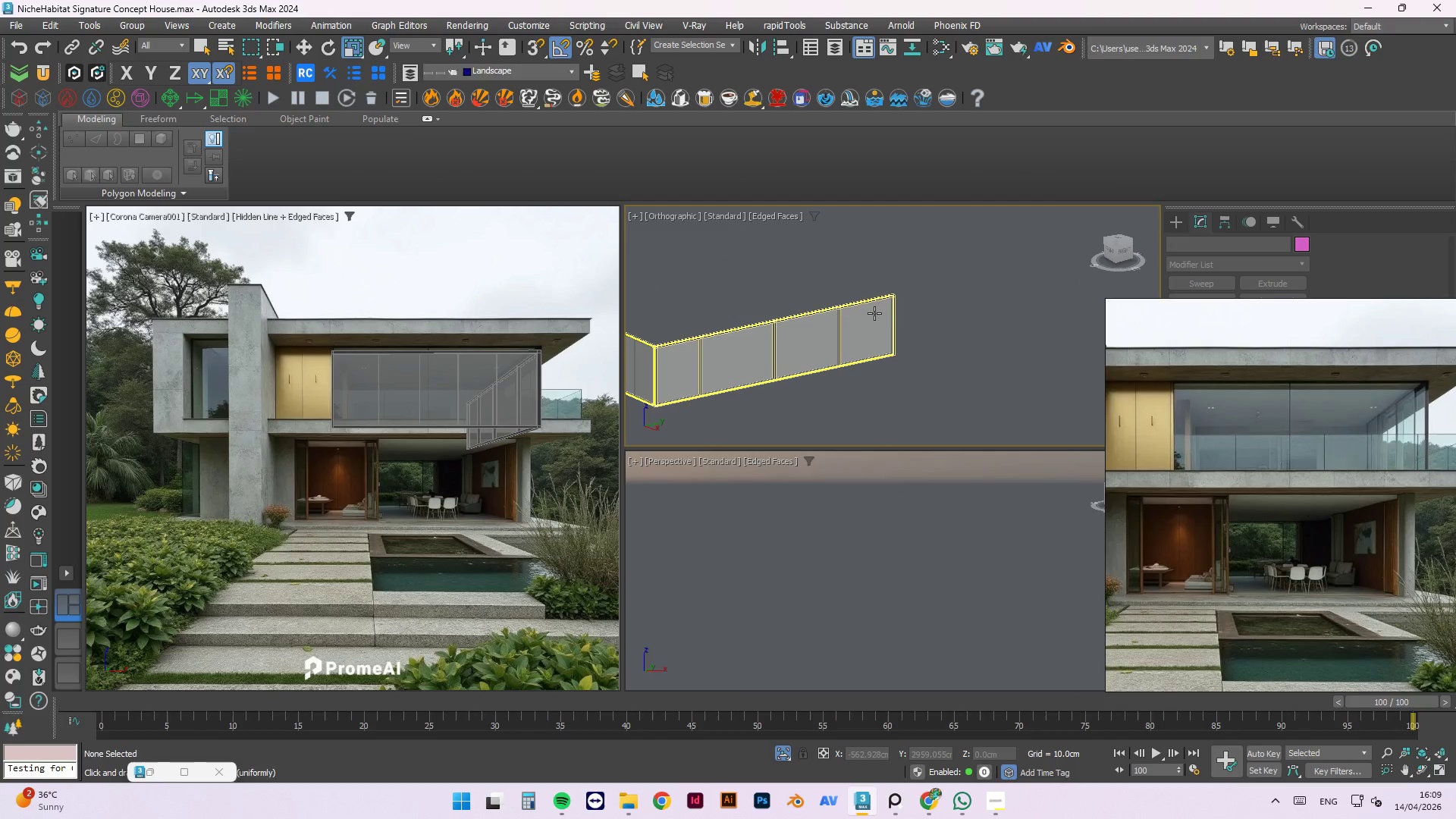 
key(Control+S)
 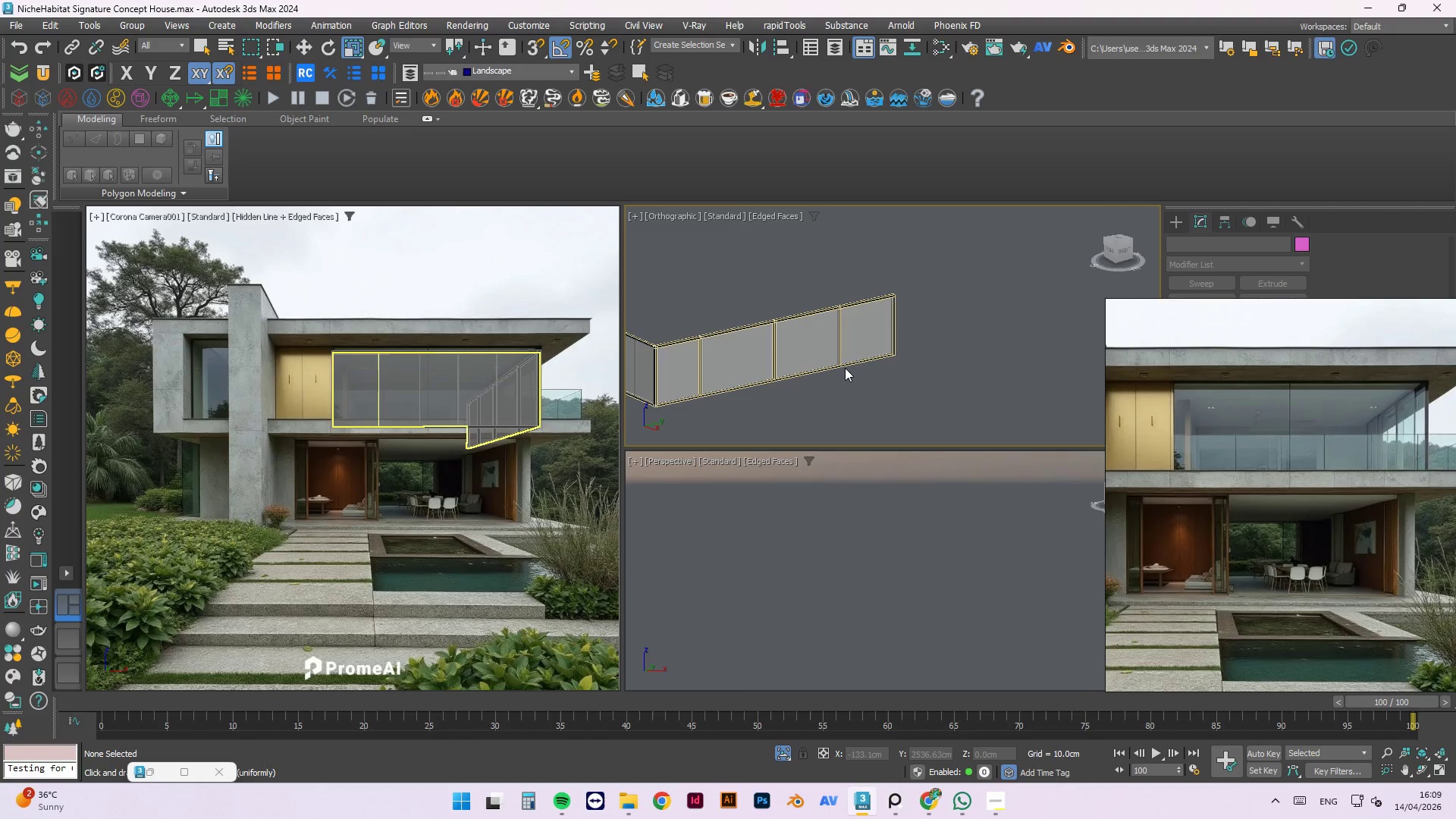 
wait(16.58)
 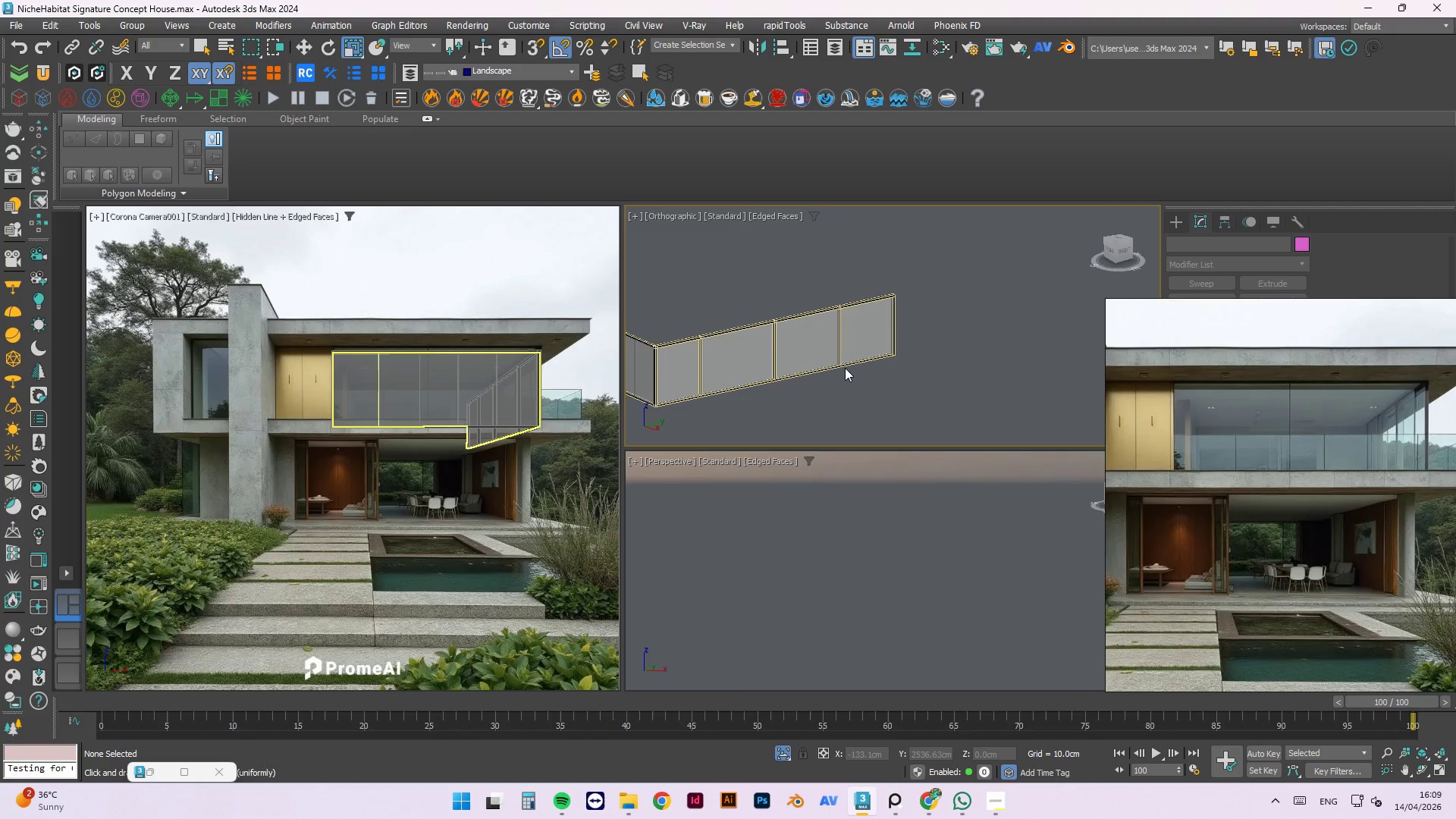 
left_click([977, 424])
 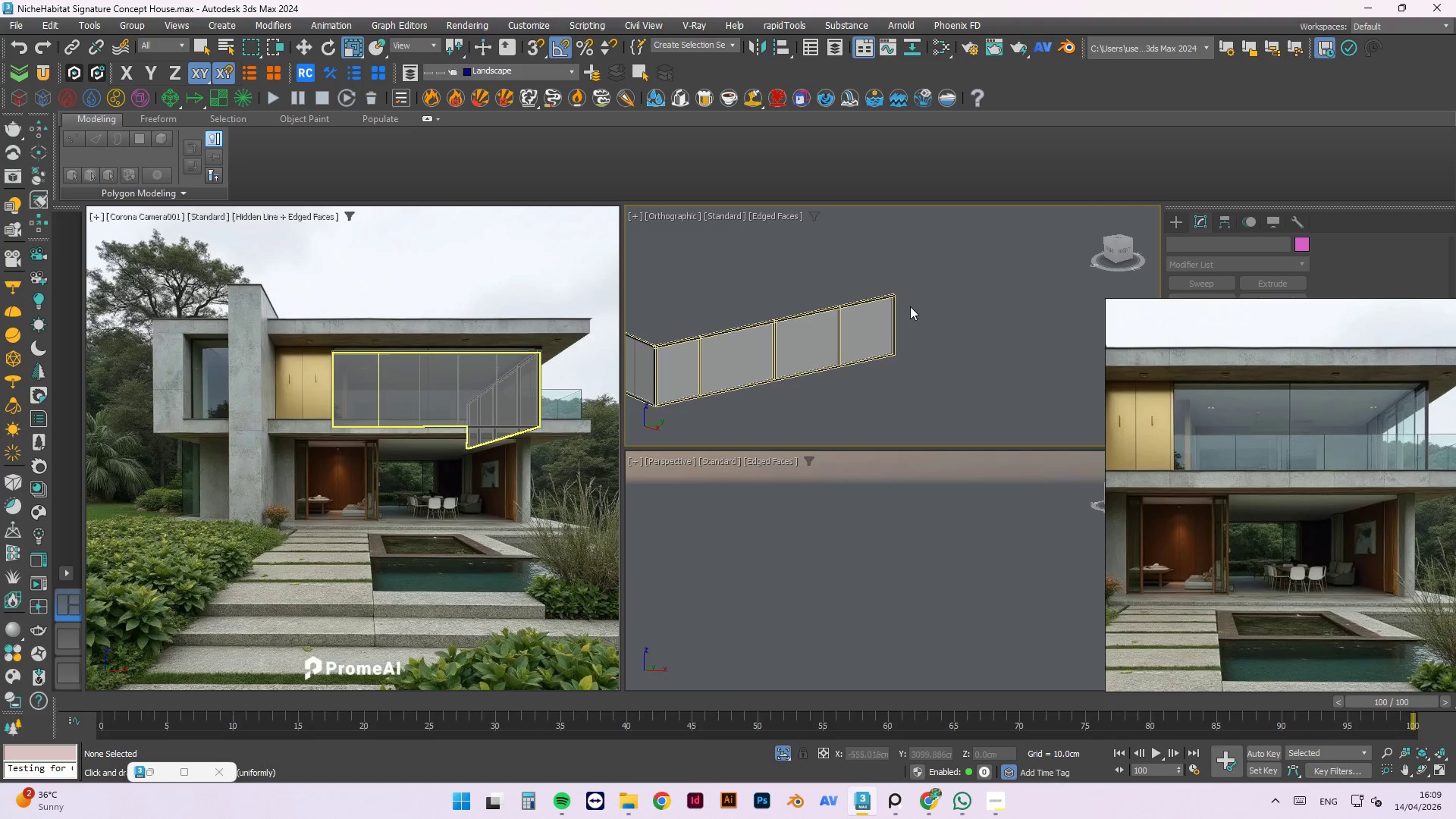 
right_click([914, 306])
 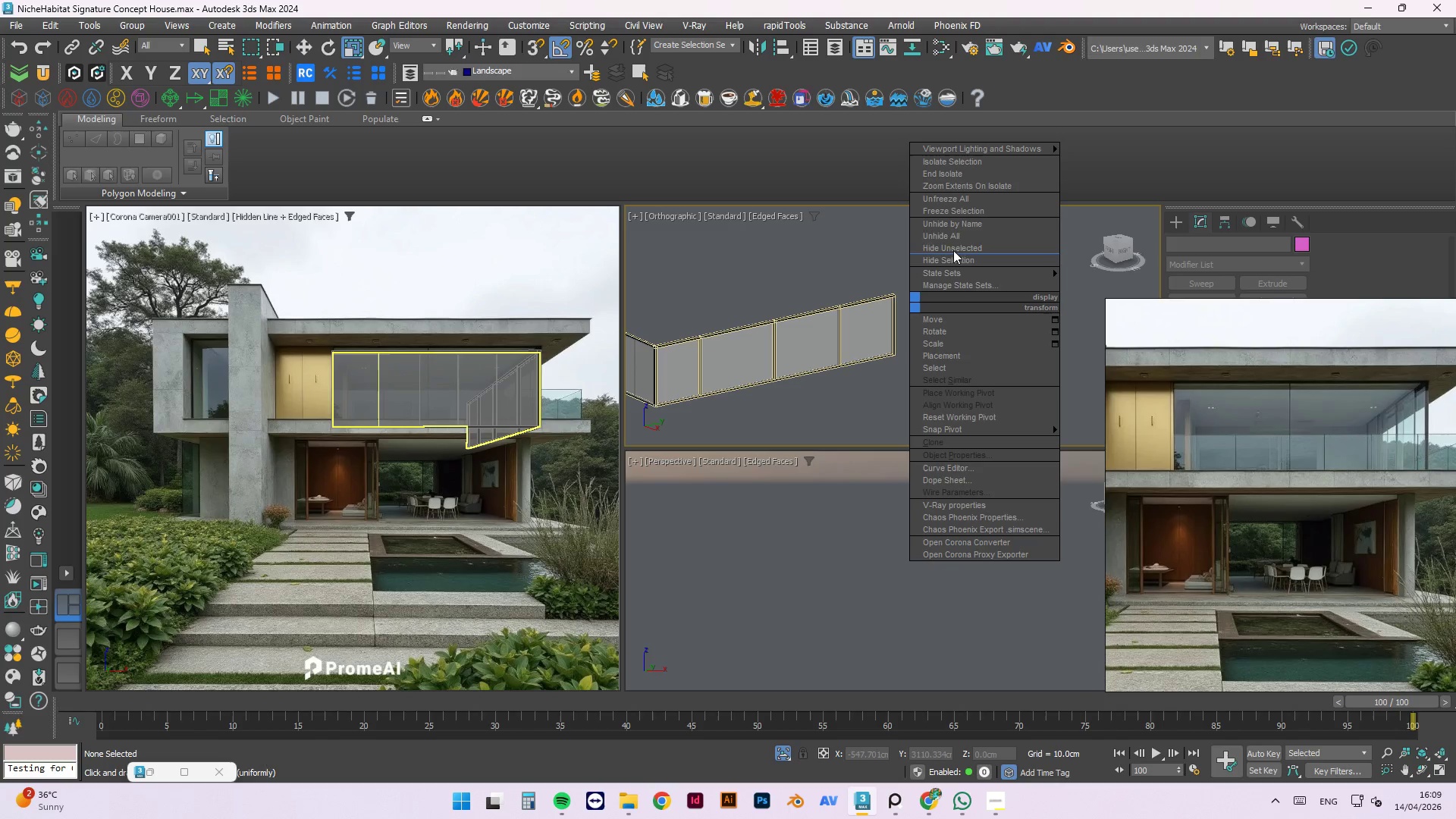 
left_click([855, 246])
 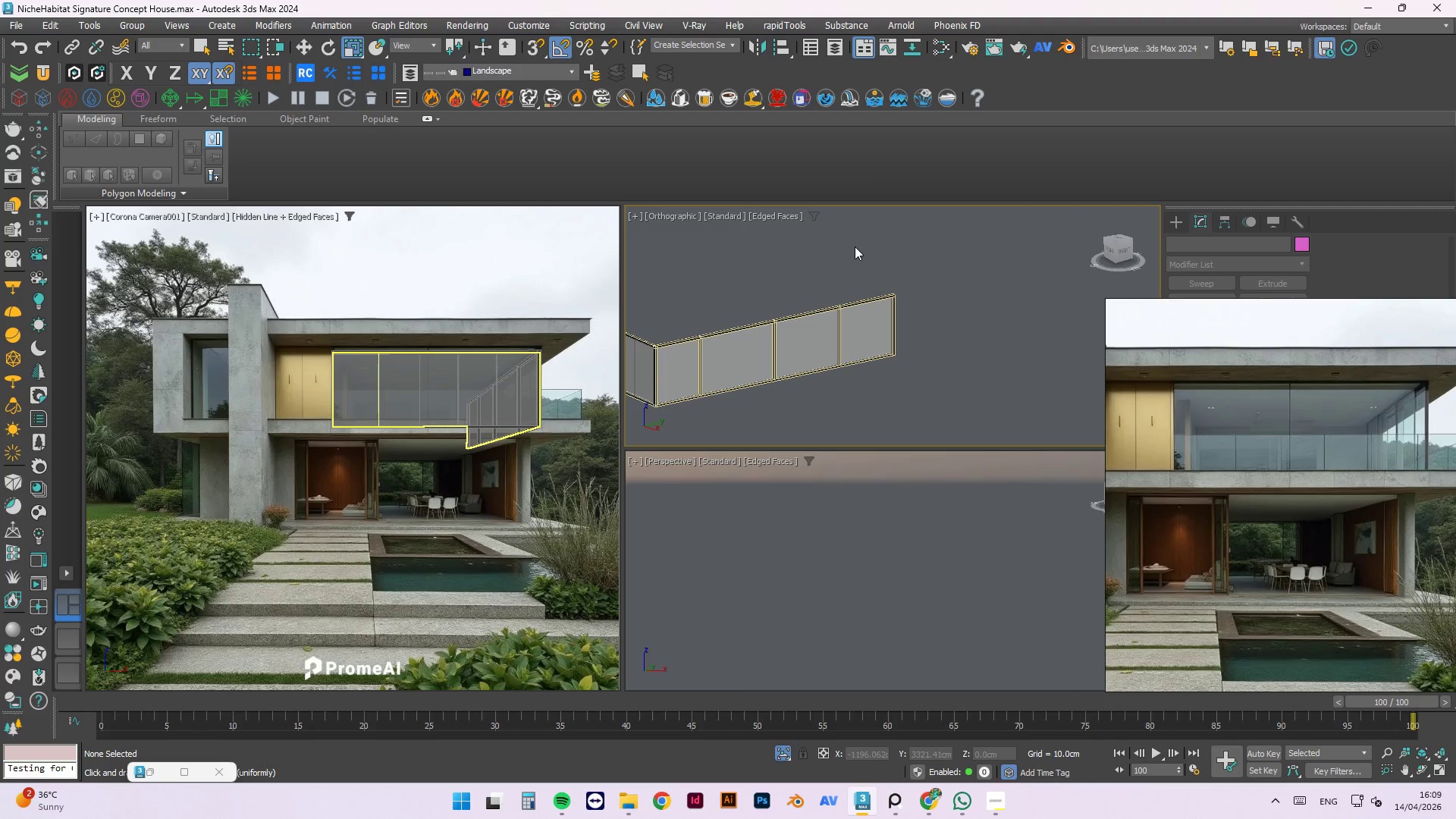 
key(Escape)
 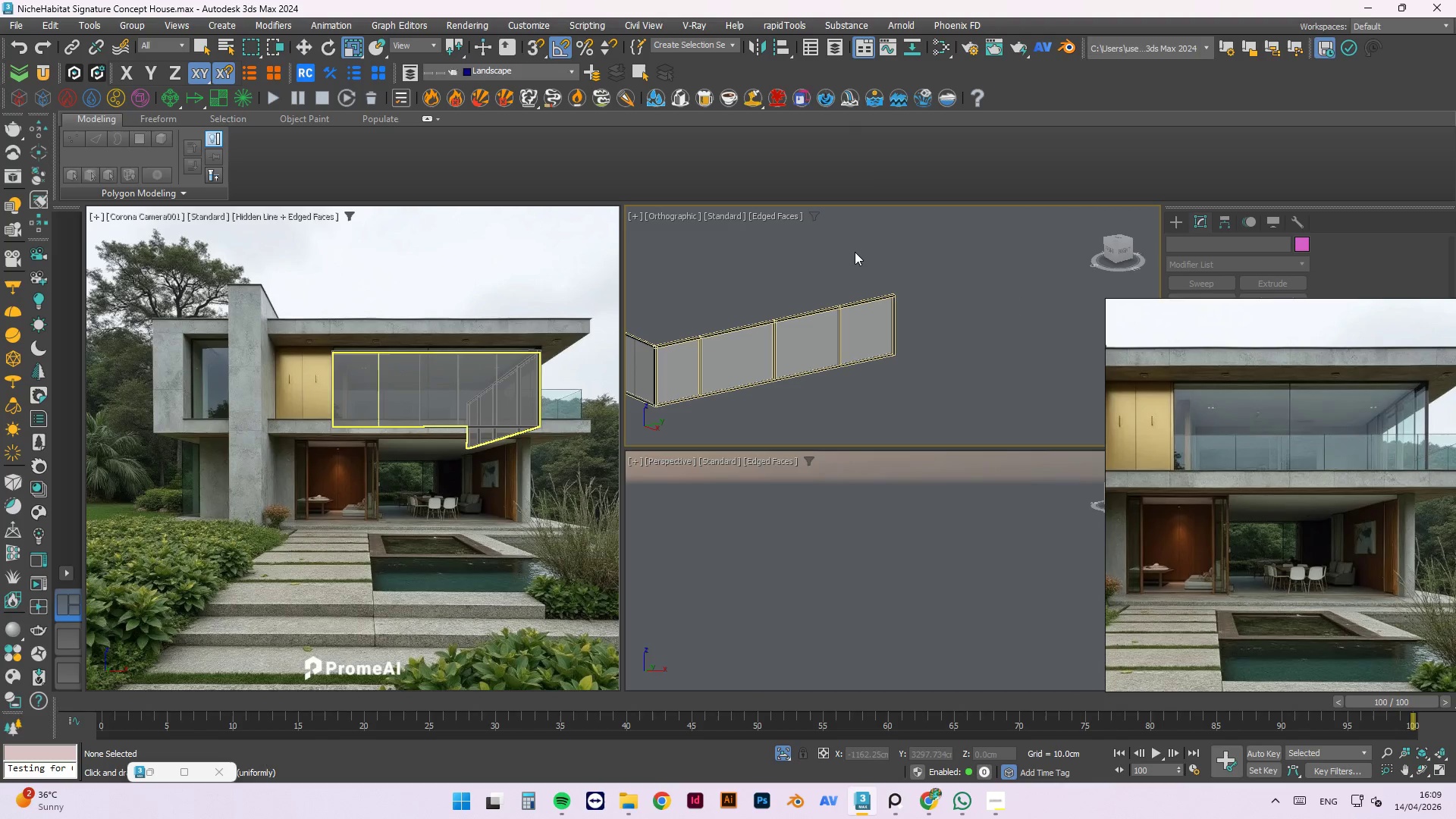 
key(Control+S)
 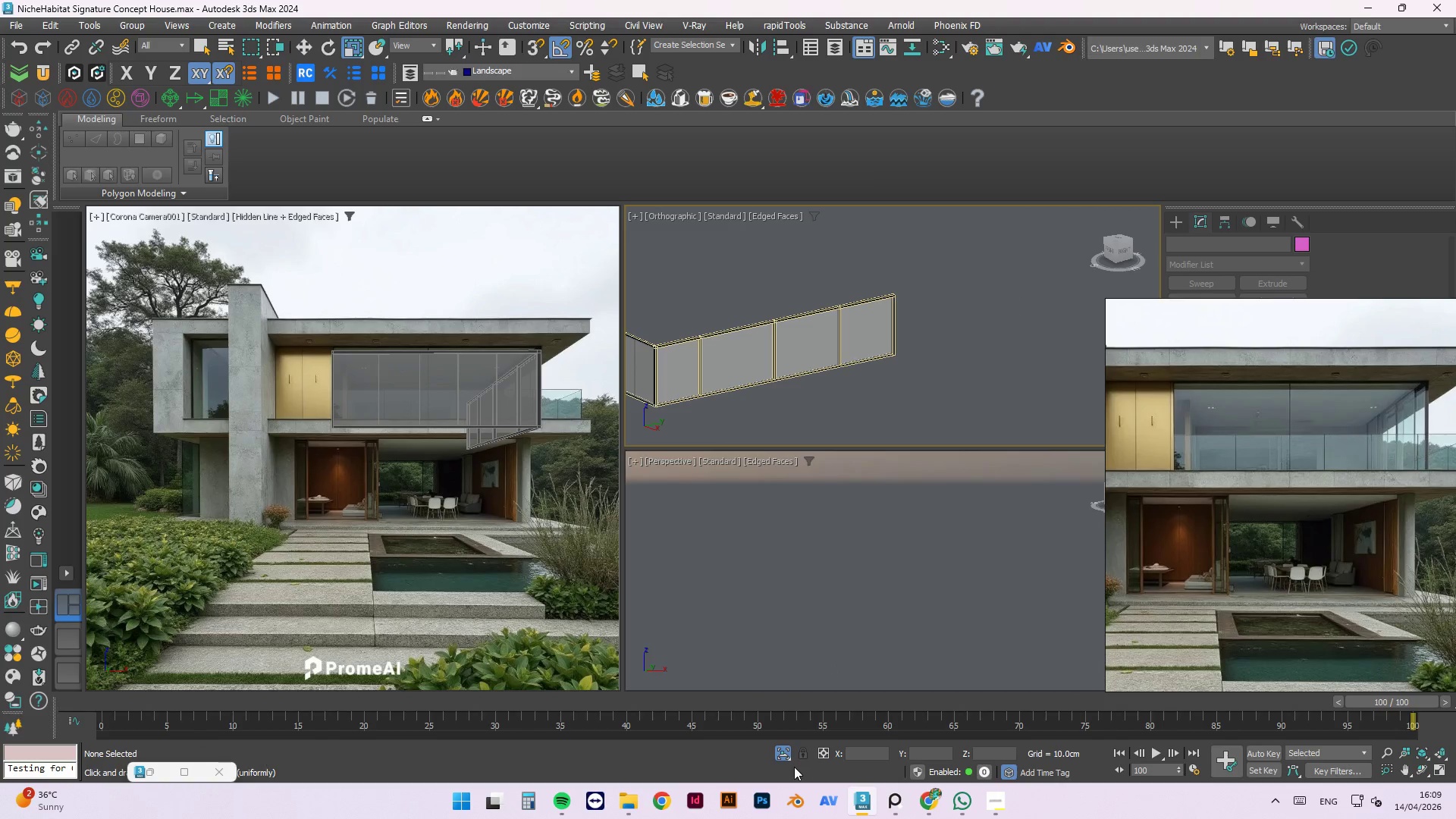 
left_click([785, 752])
 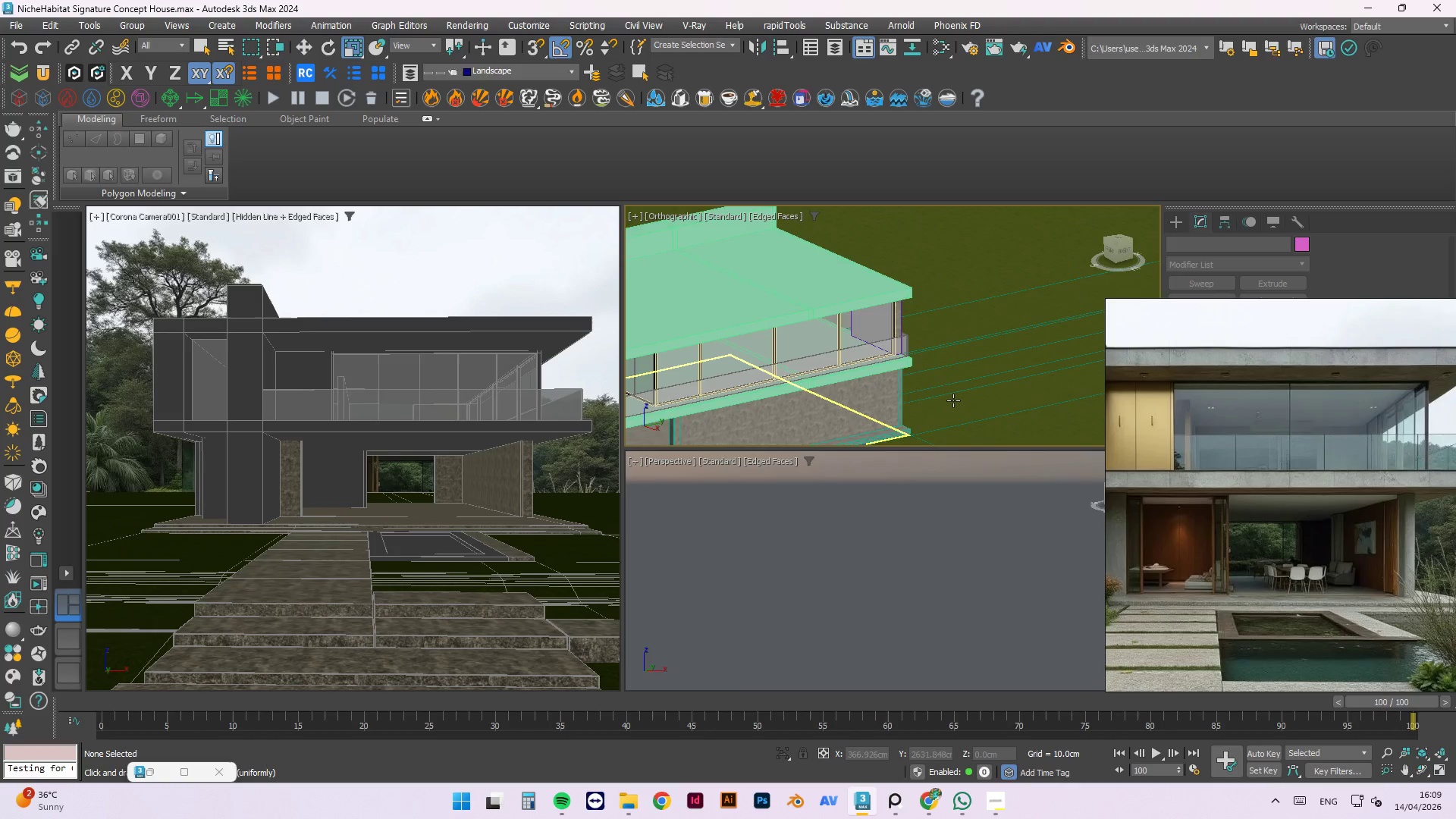 
scroll: coordinate [953, 397], scroll_direction: down, amount: 2.0
 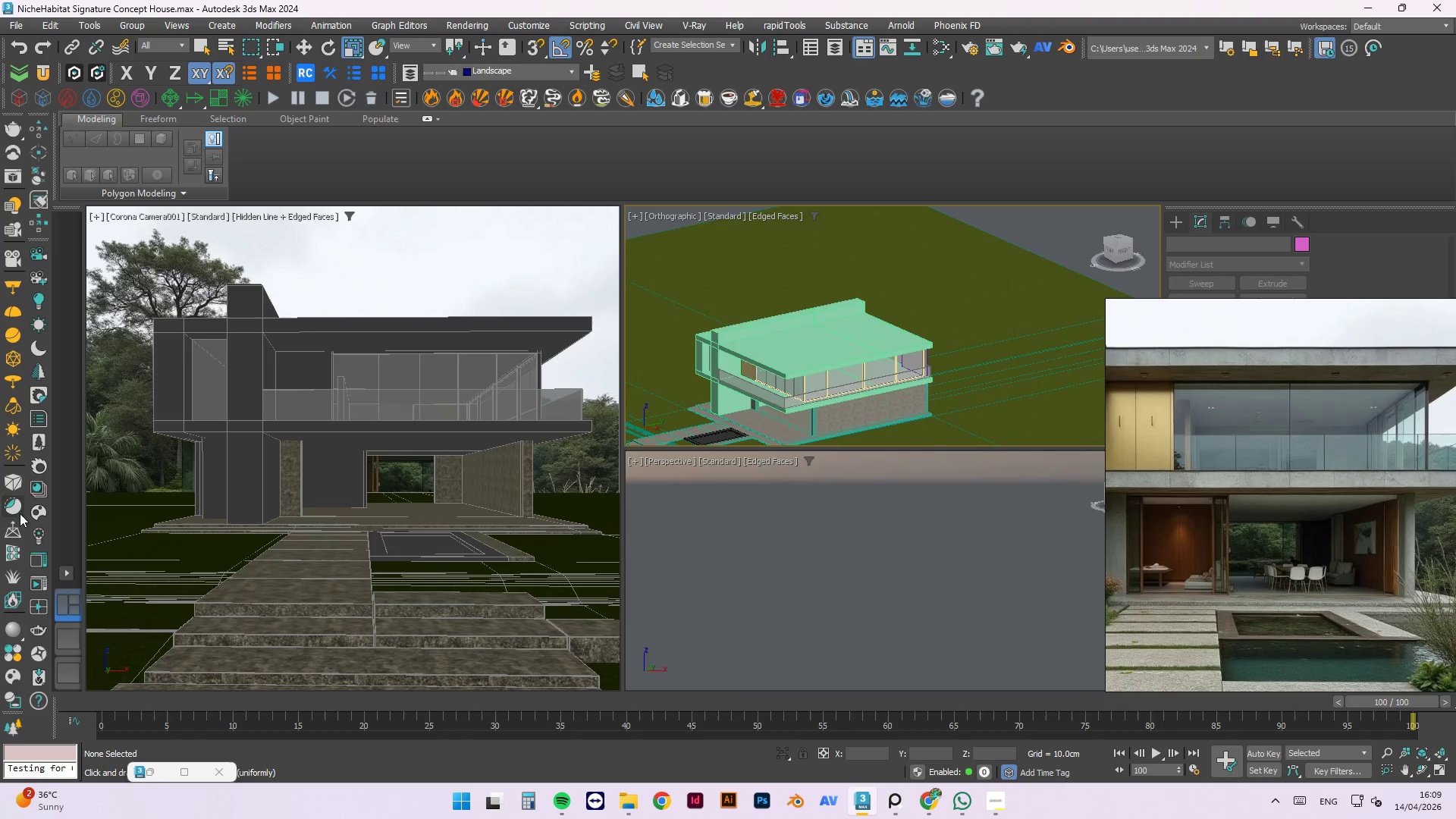 
left_click([38, 579])
 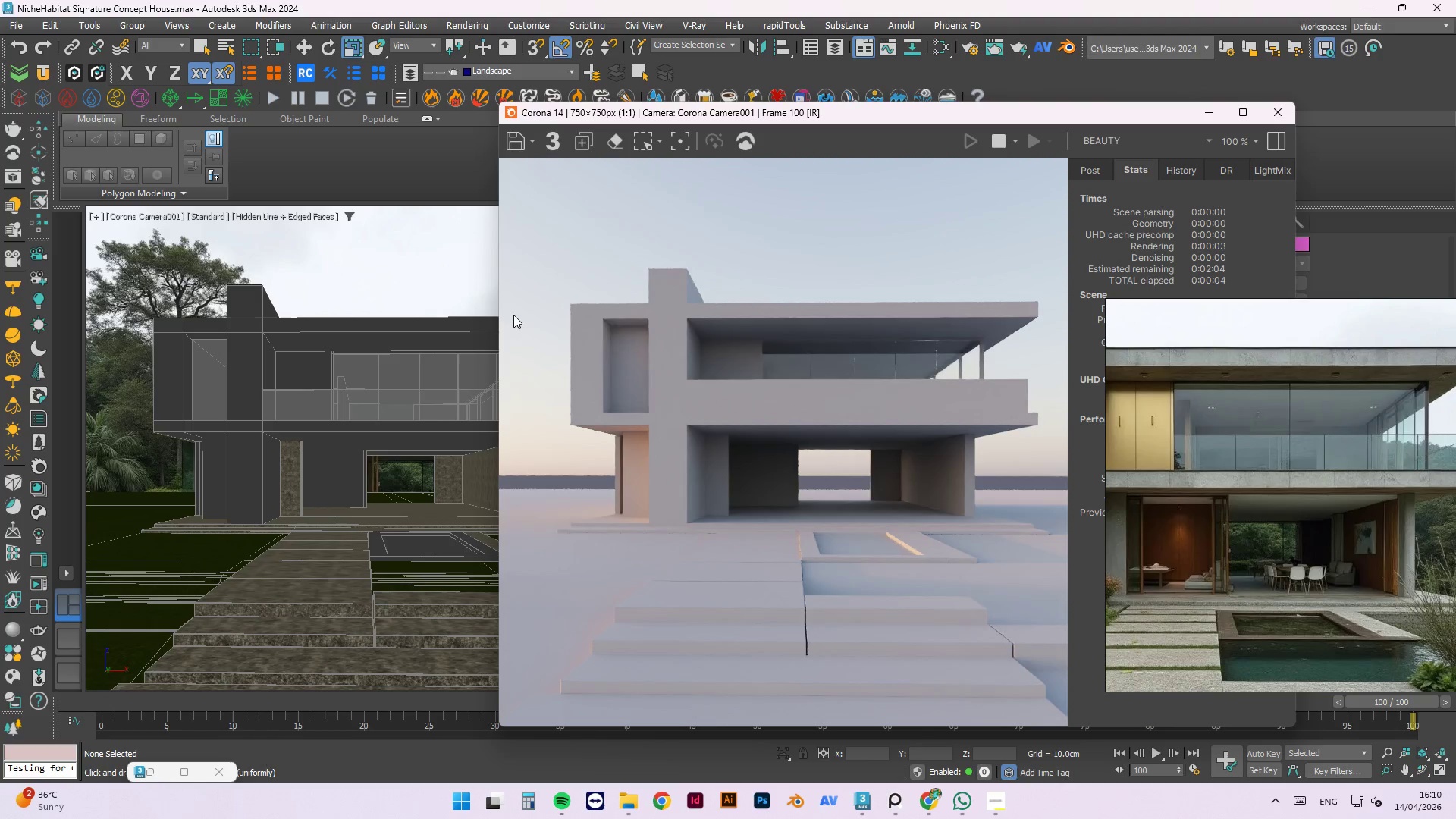 
wait(9.84)
 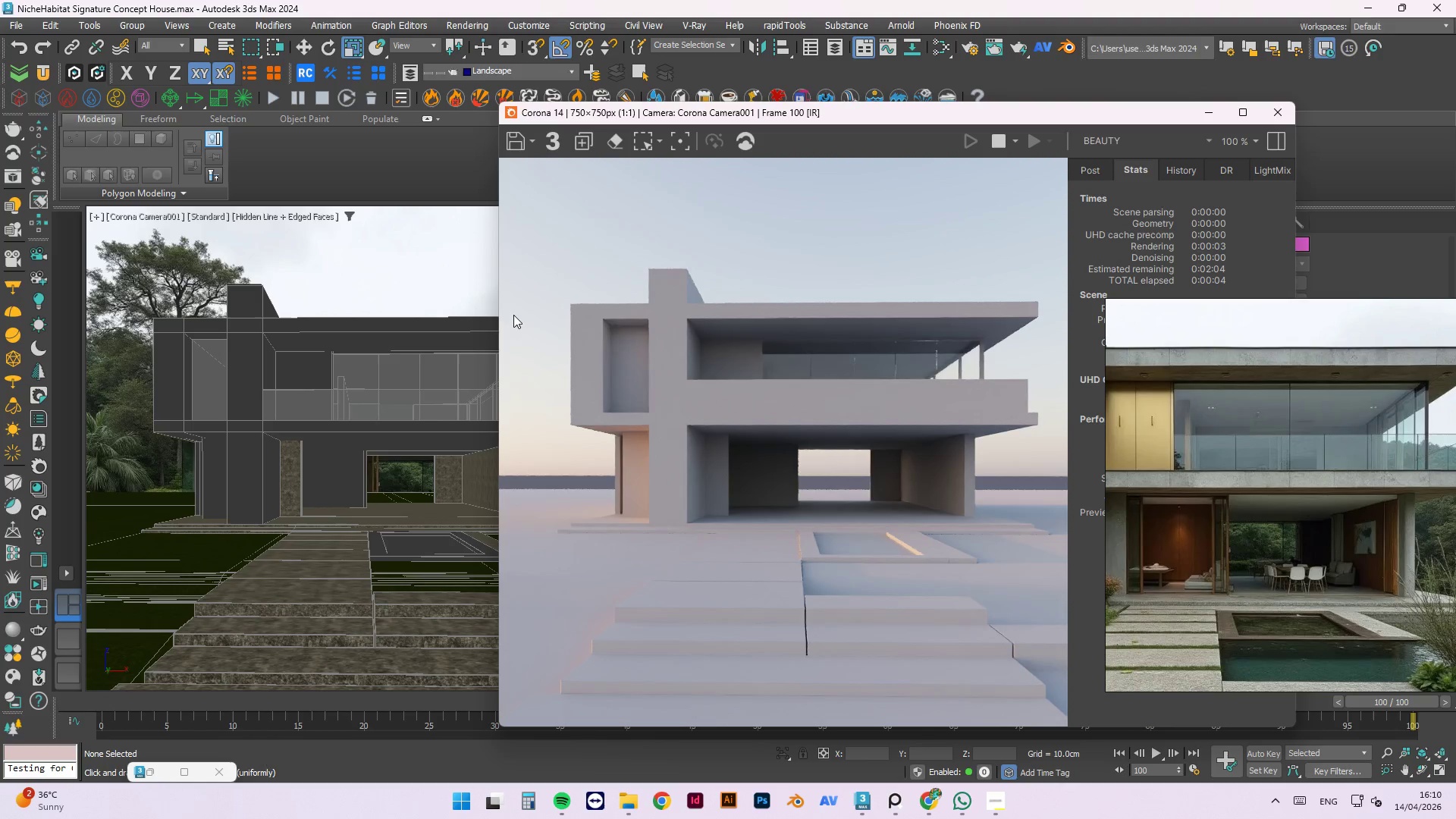 
left_click([351, 396])
 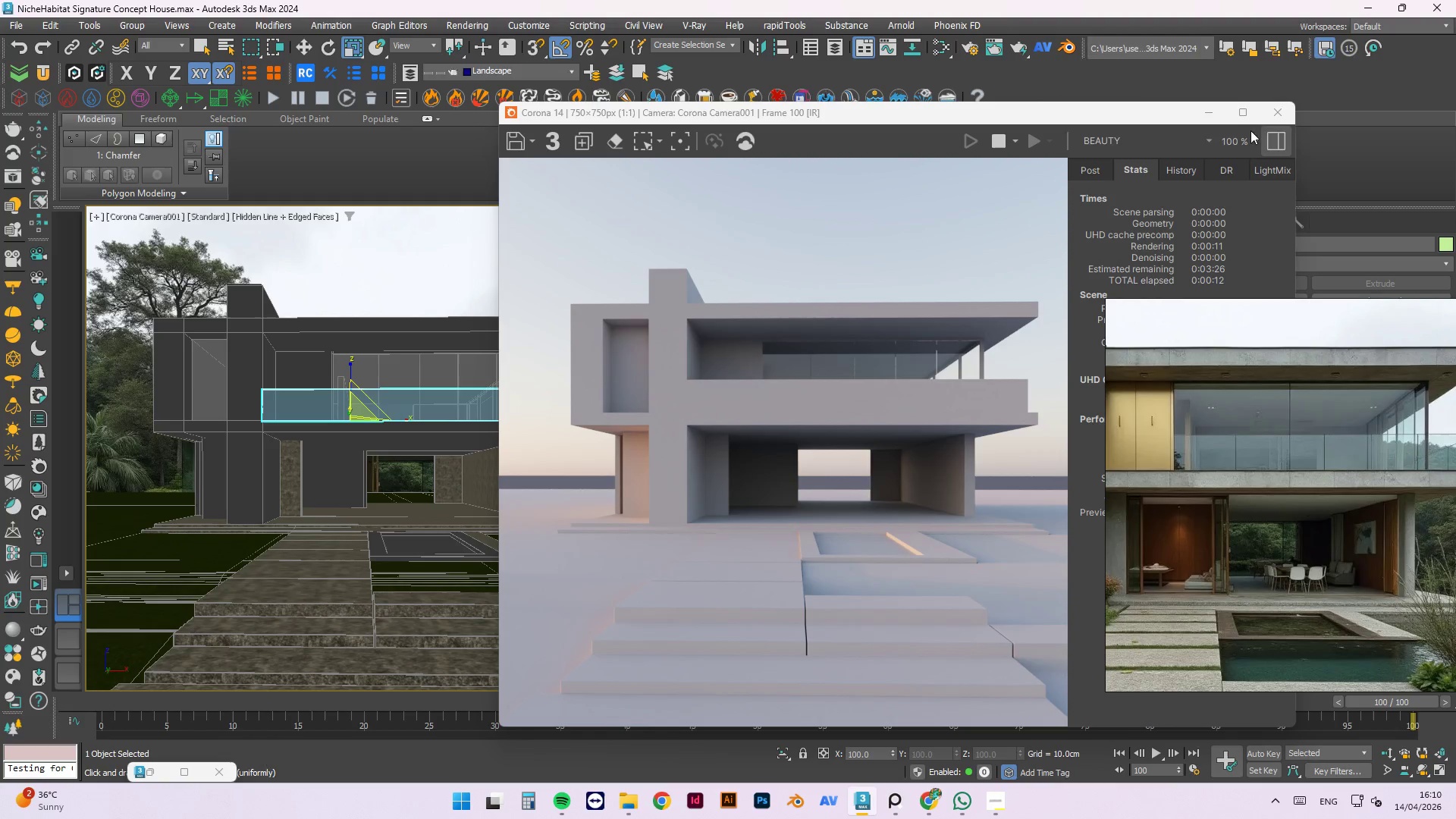 
left_click([1274, 113])
 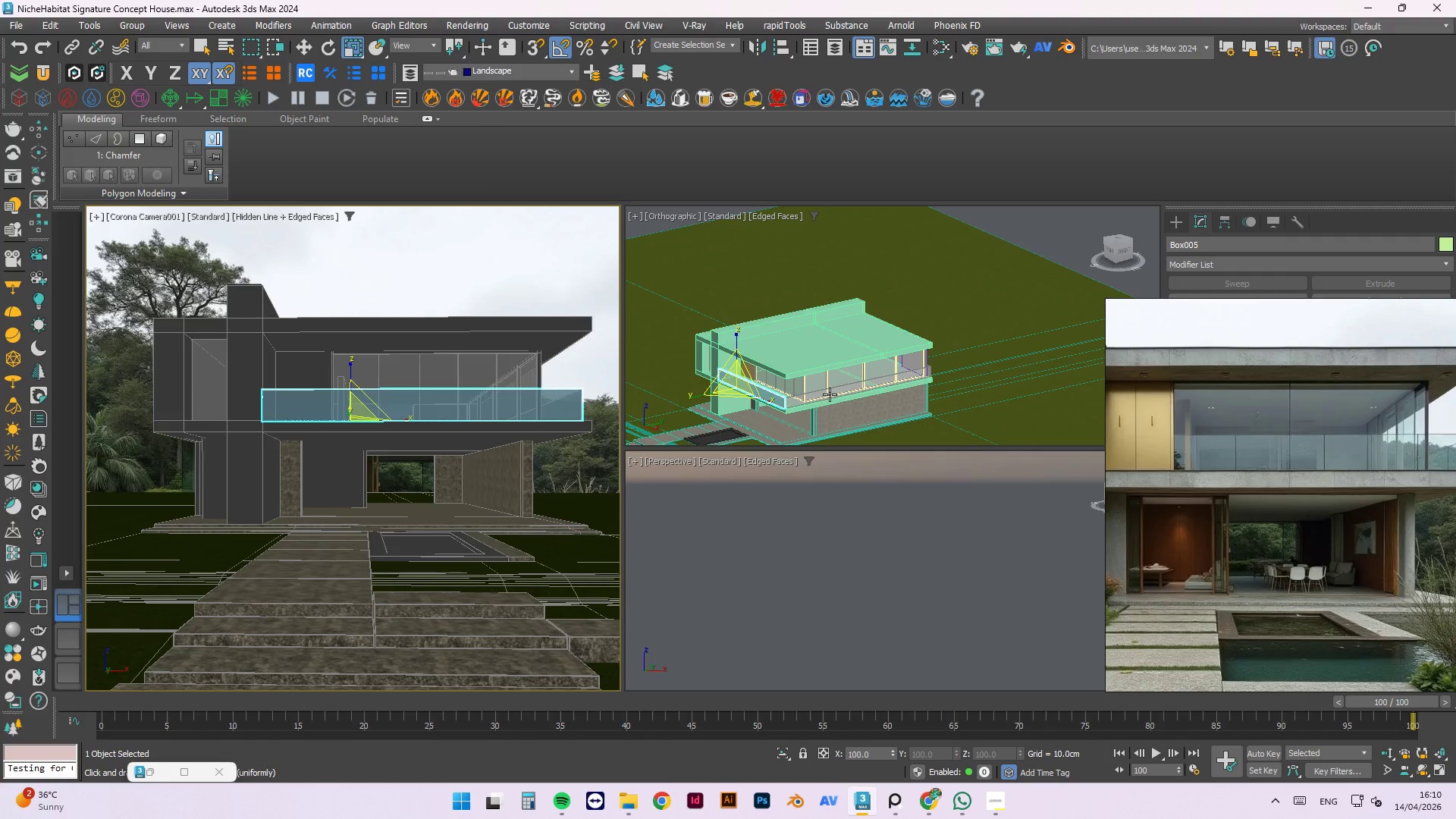 
hold_key(key=ControlLeft, duration=0.59)
 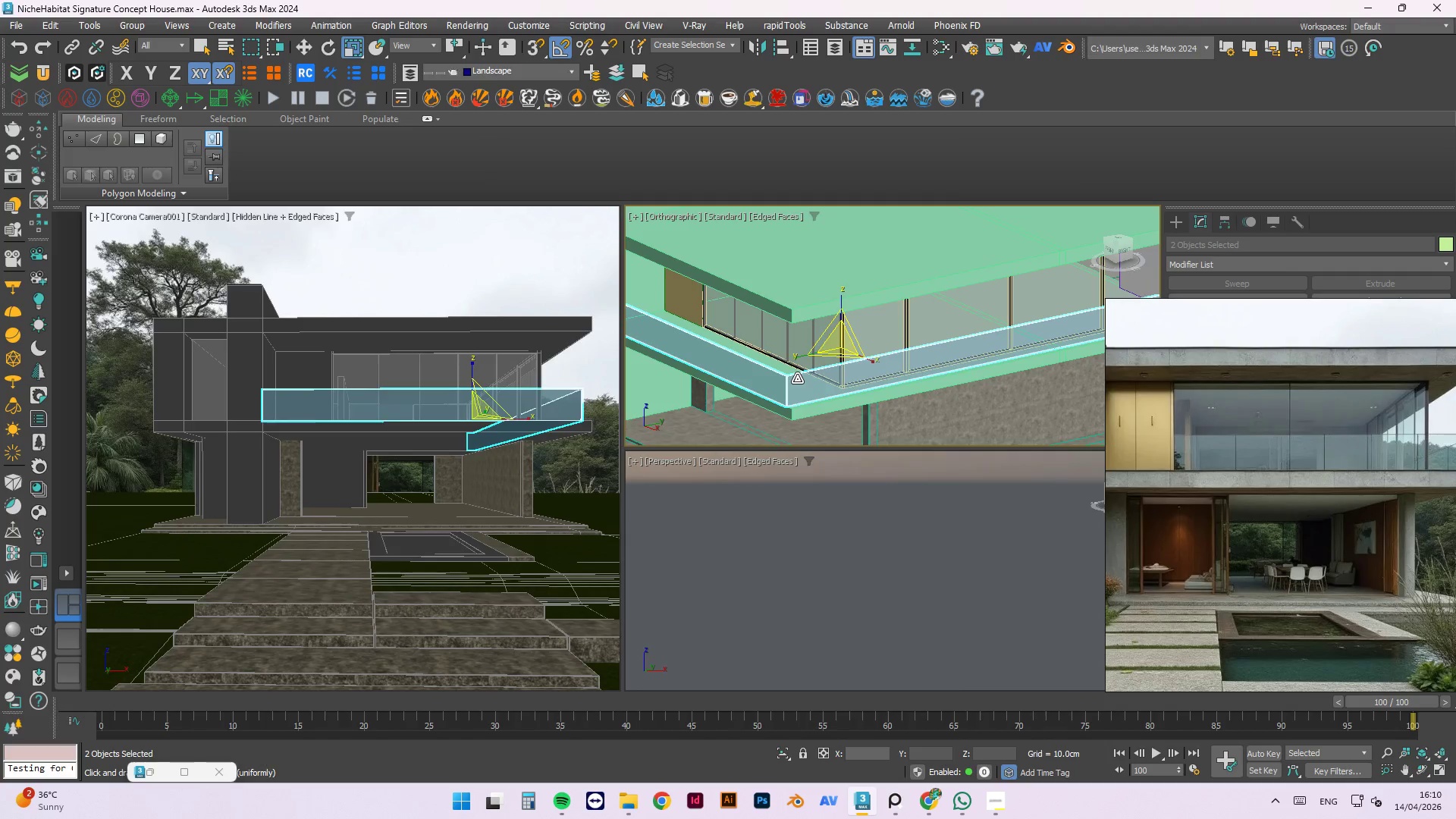 
scroll: coordinate [783, 410], scroll_direction: up, amount: 3.0
 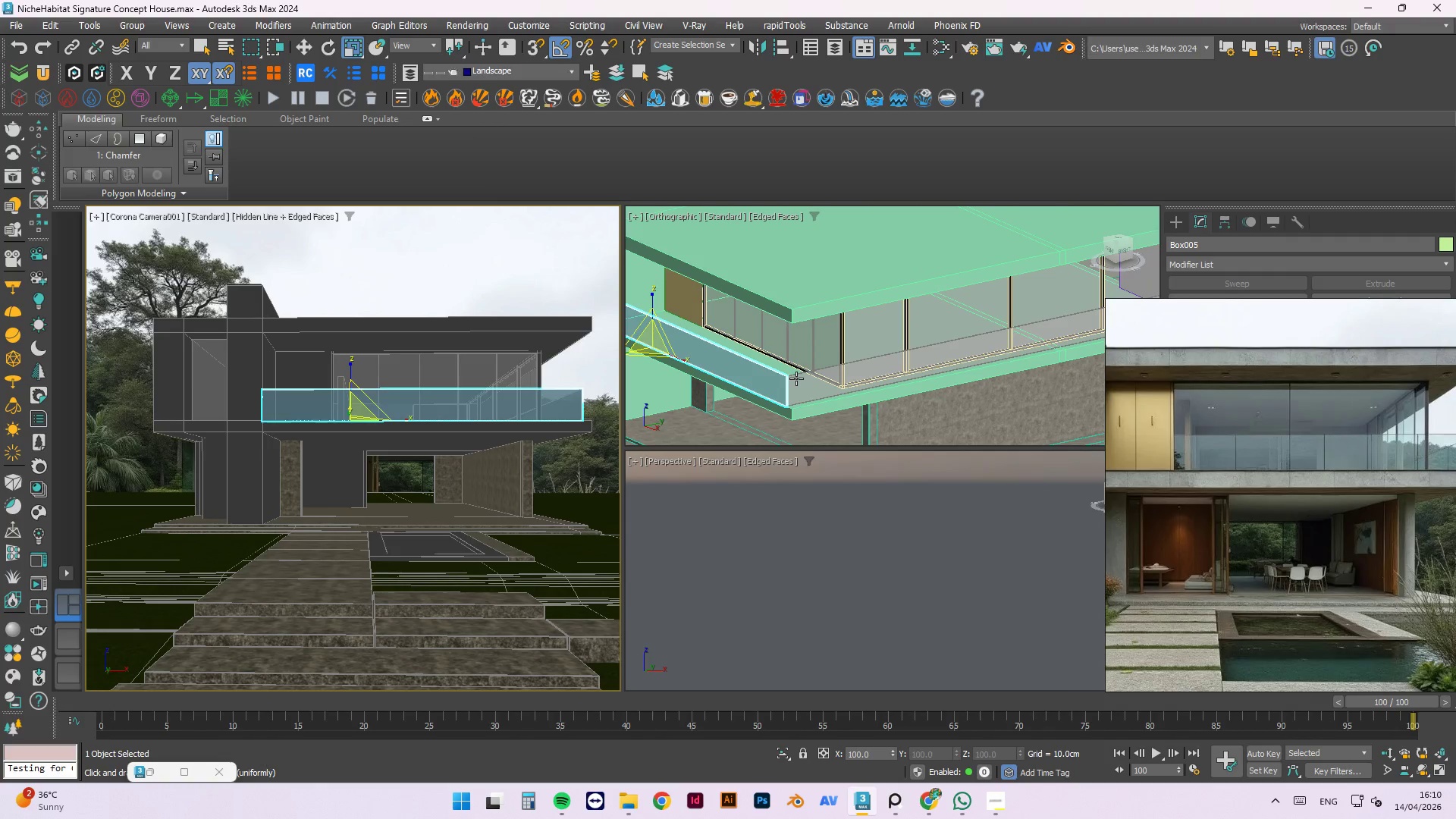 
left_click([797, 378])
 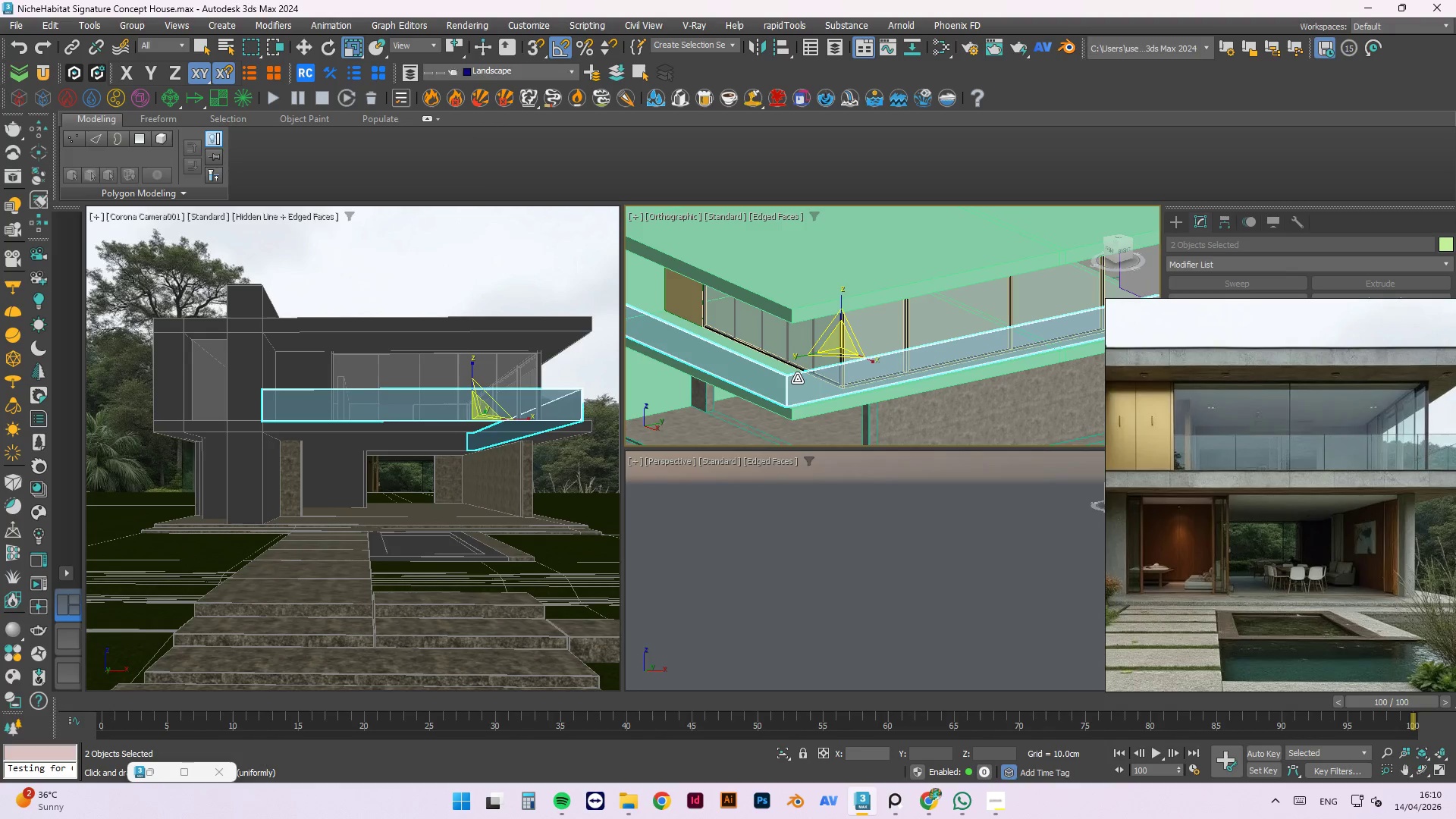 
key(M)
 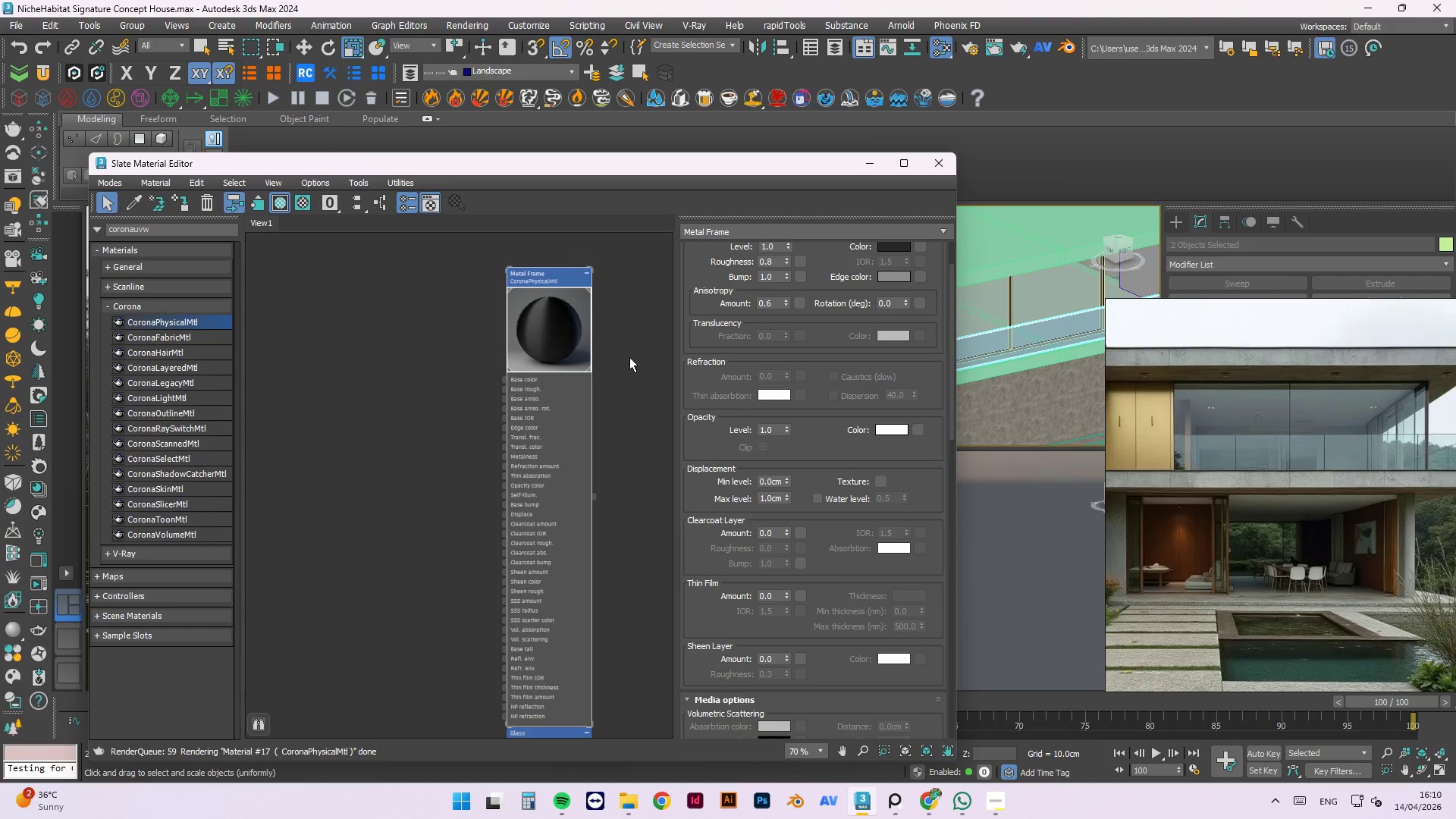 
left_click([588, 510])
 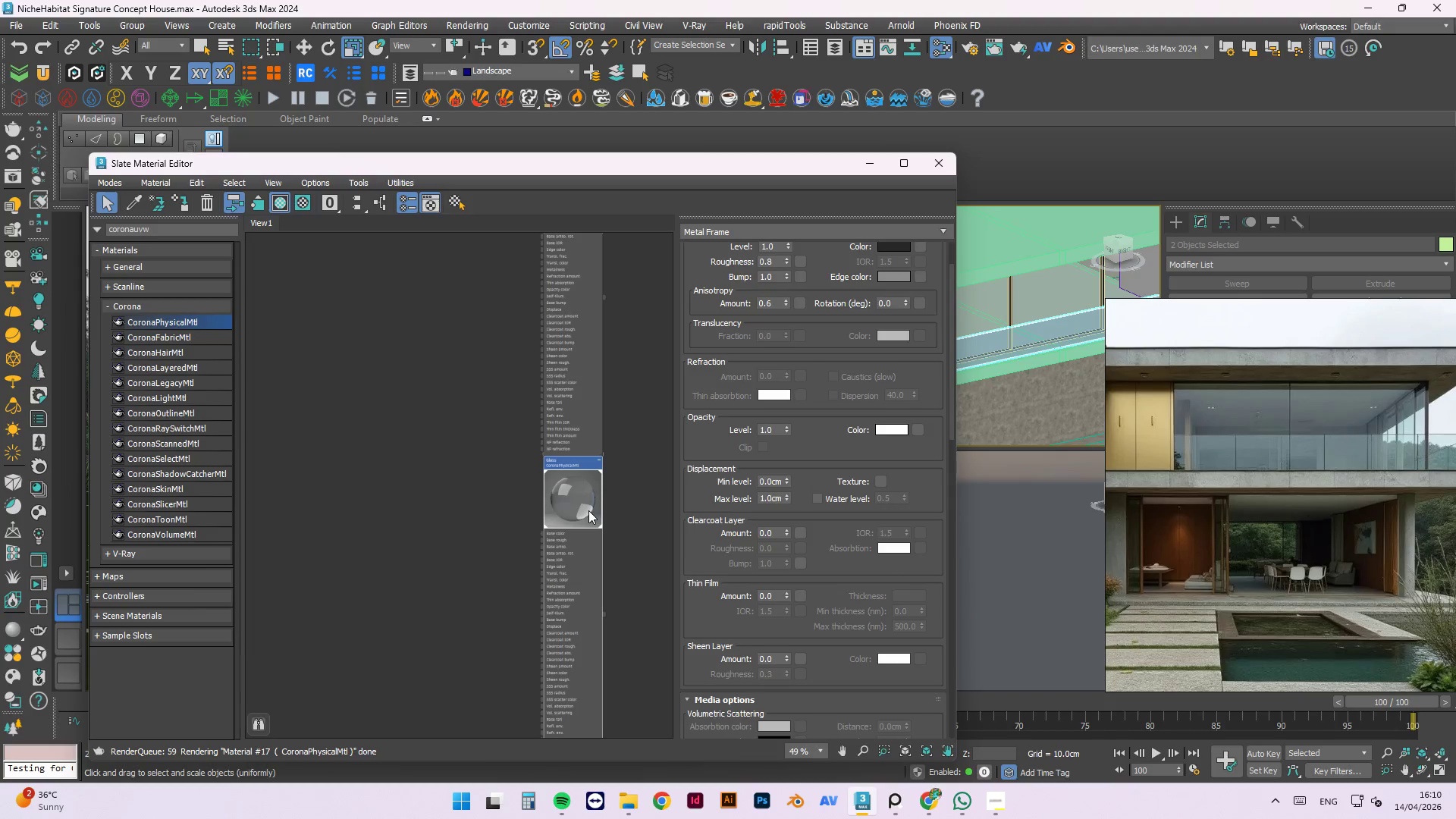 
scroll: coordinate [595, 569], scroll_direction: down, amount: 2.0
 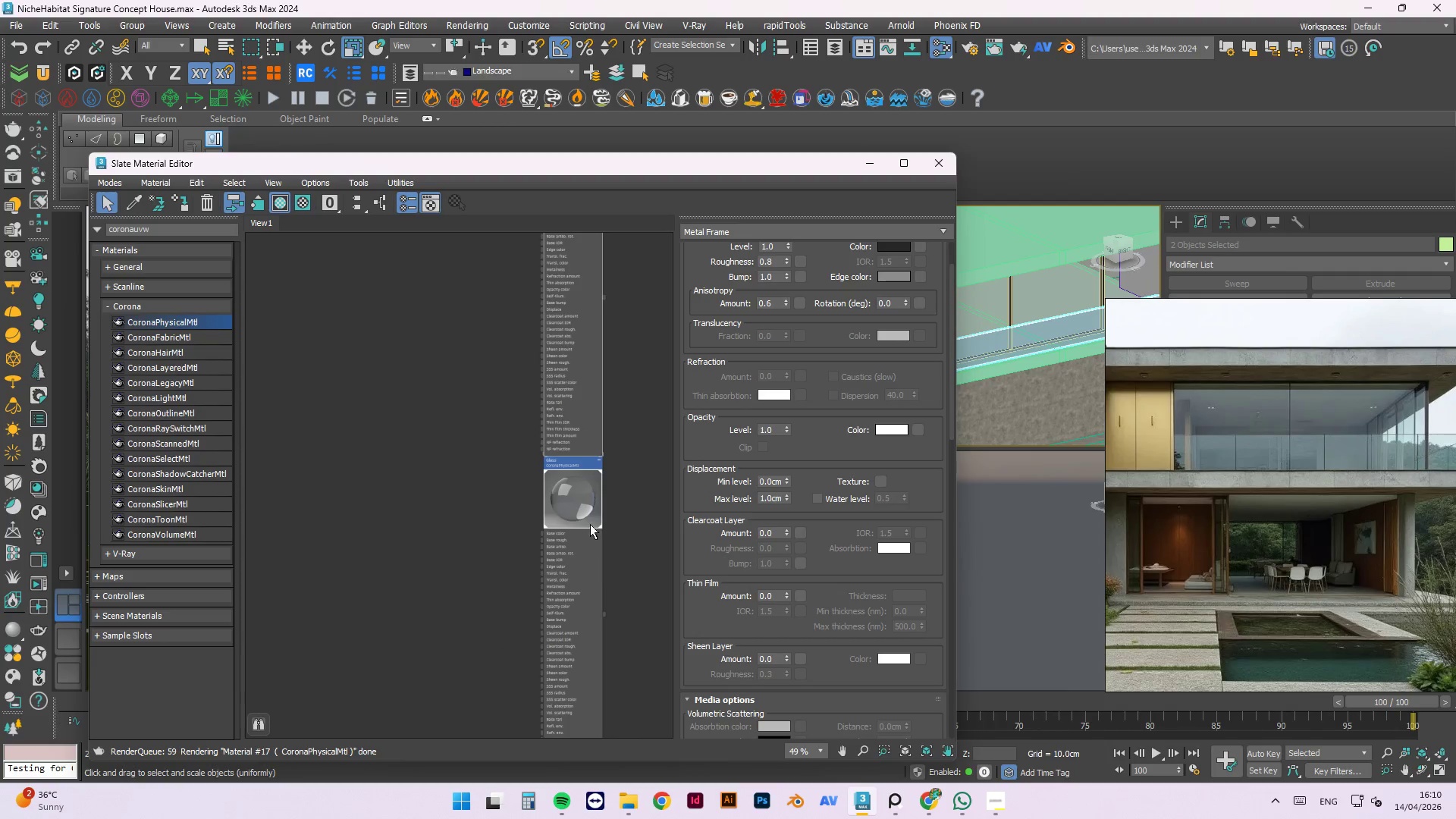 
right_click([588, 510])
 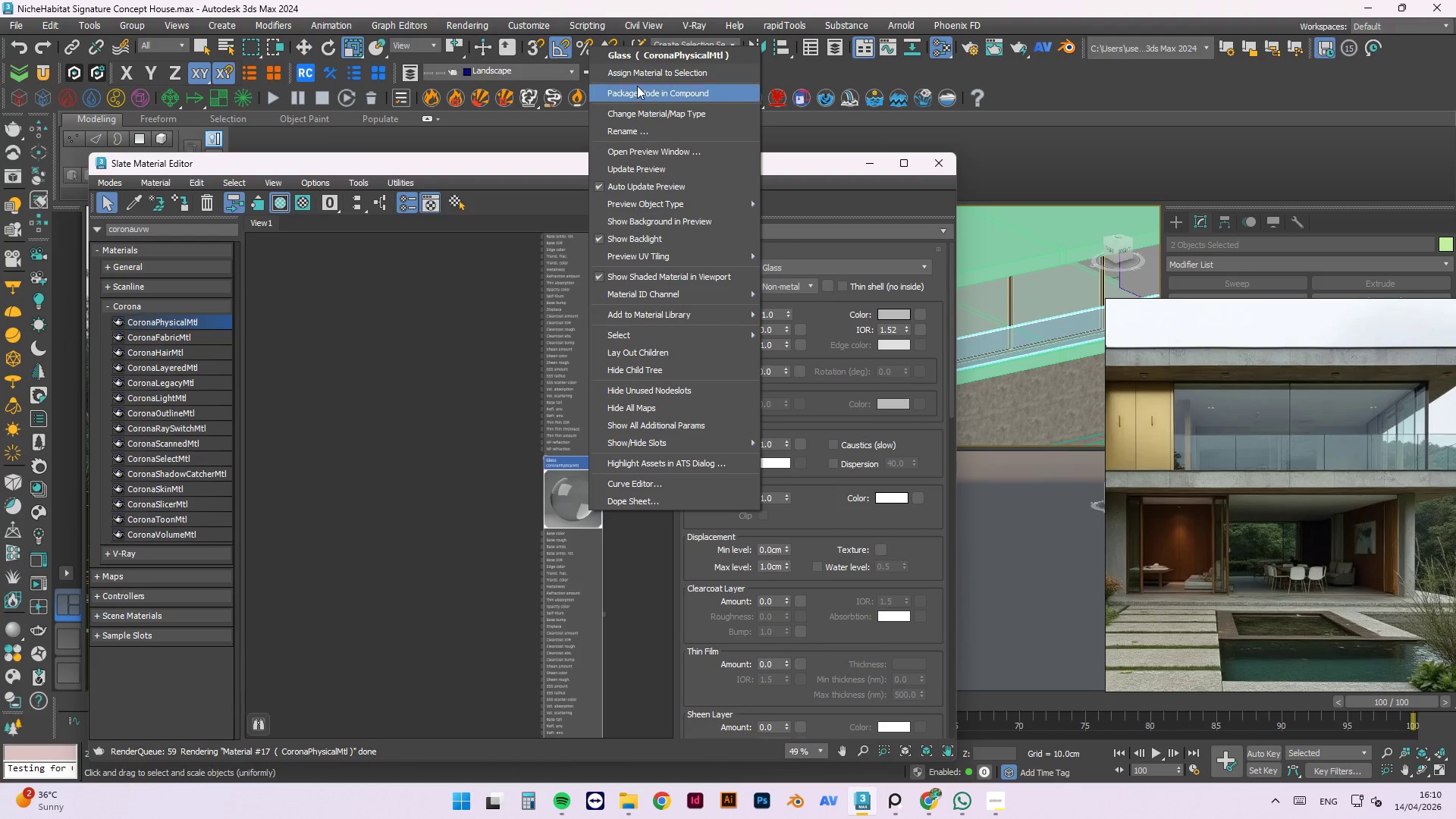 
left_click([637, 71])
 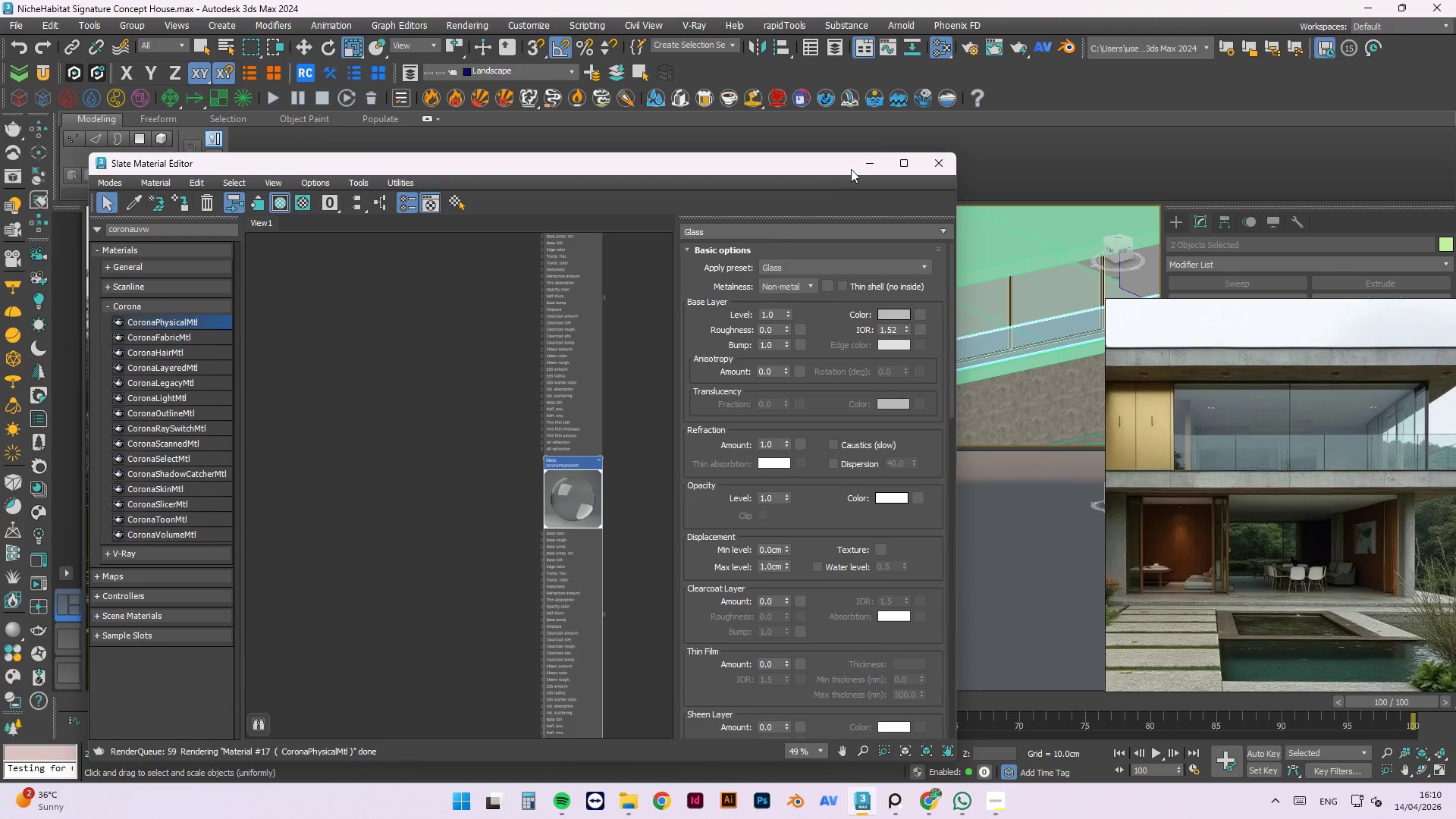 
left_click([877, 167])
 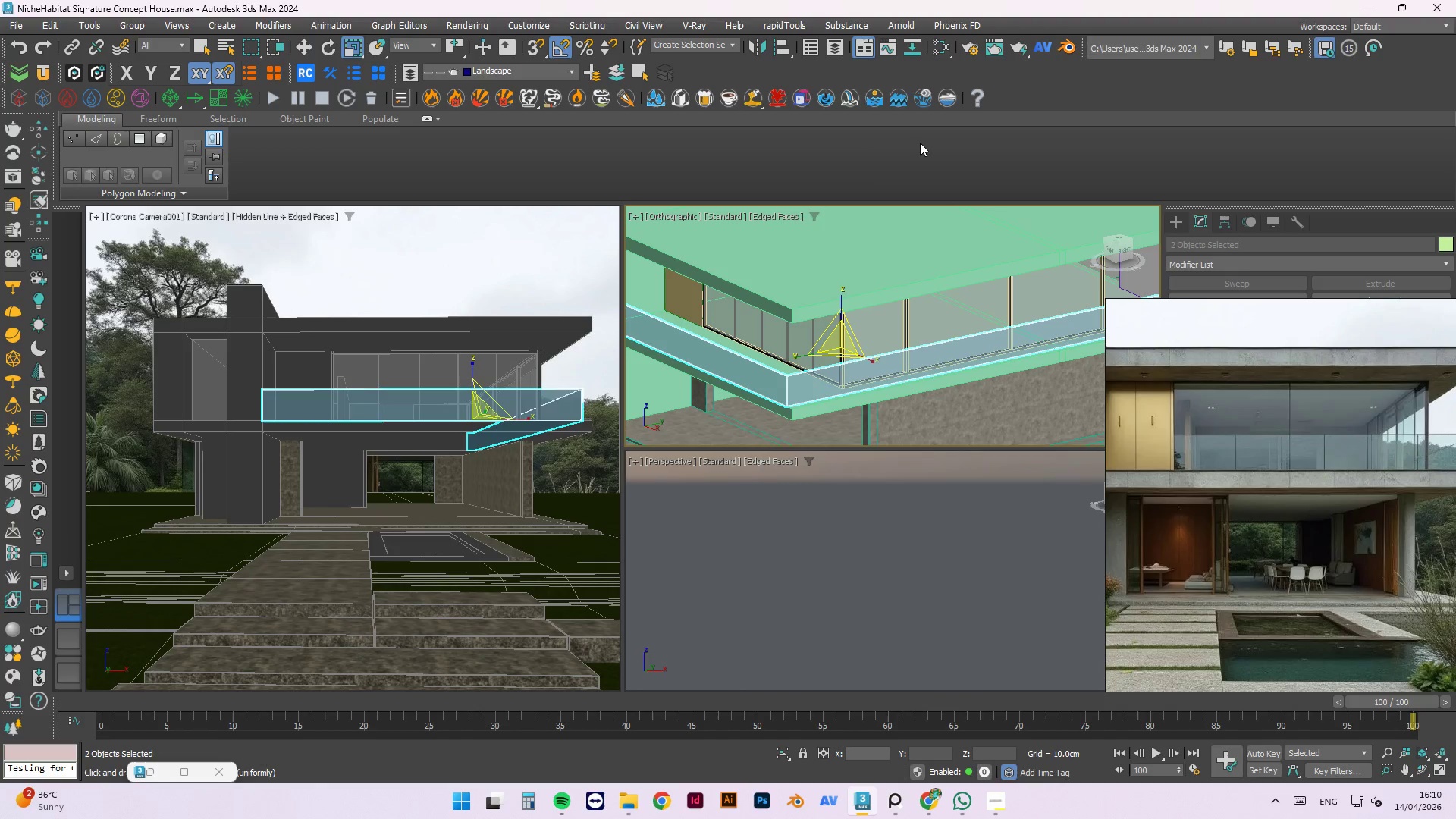 
left_click([920, 143])
 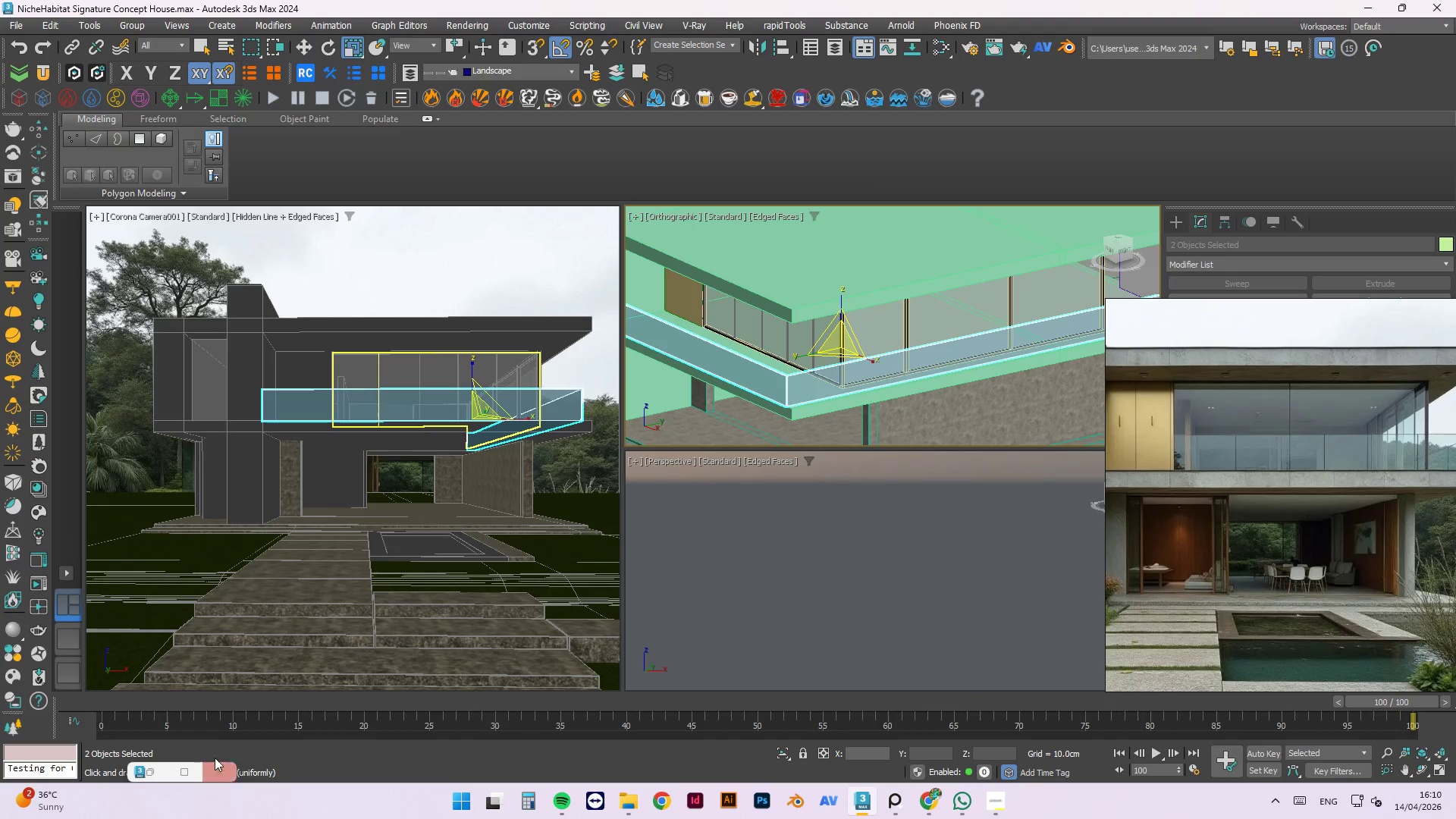 
left_click([44, 580])
 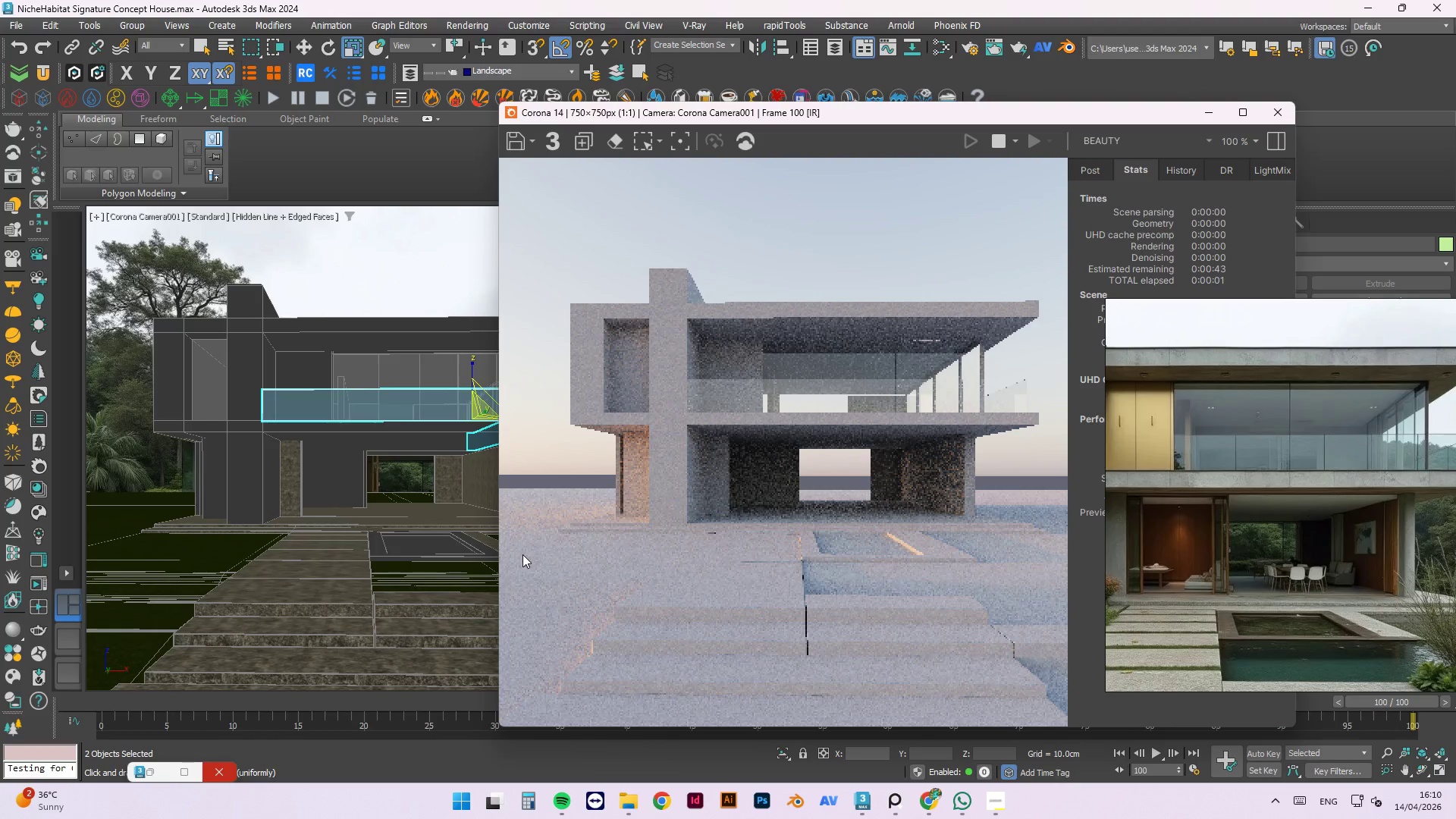 
scroll: coordinate [1370, 487], scroll_direction: down, amount: 3.0
 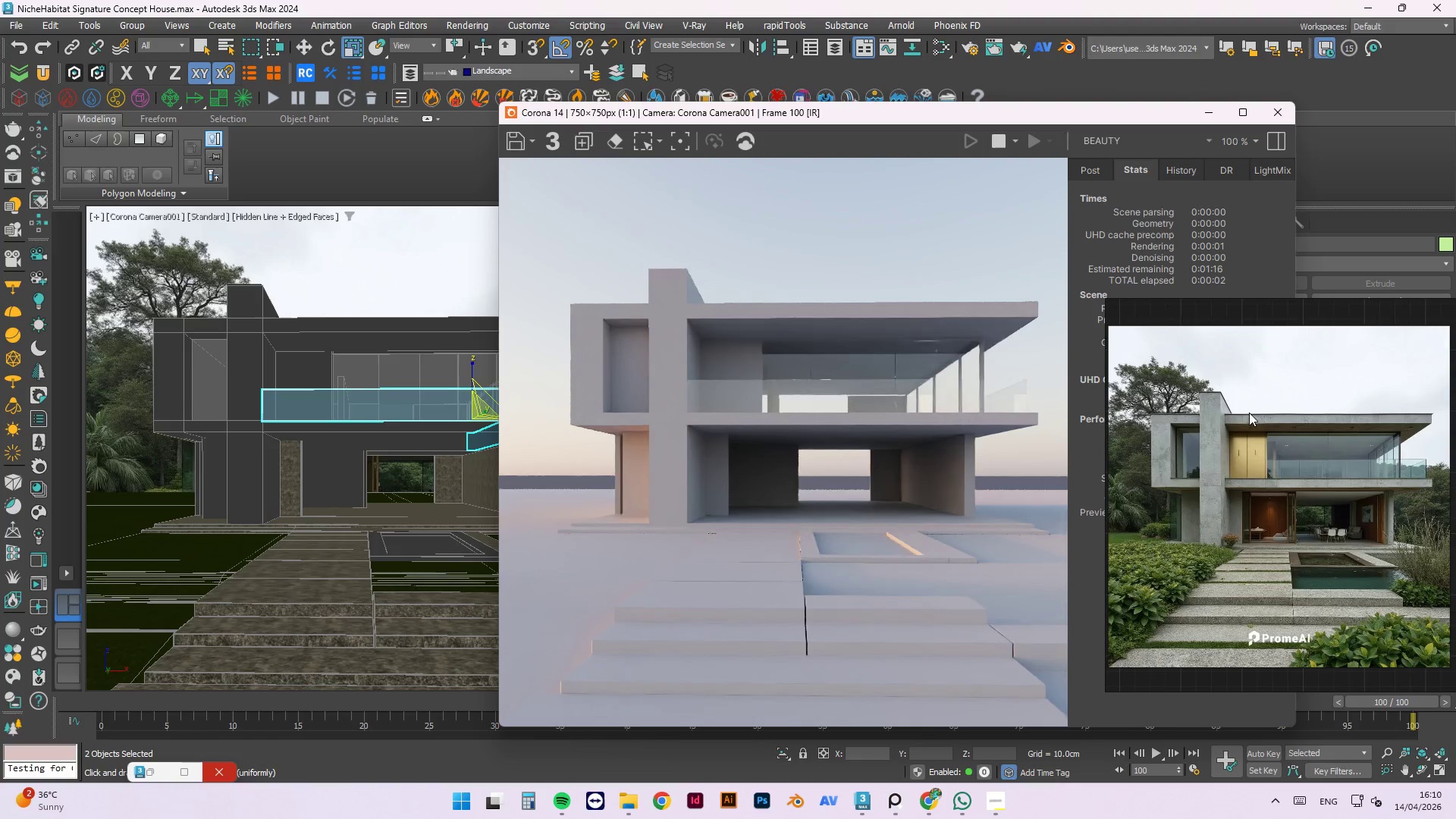 
scroll: coordinate [1242, 405], scroll_direction: up, amount: 1.0
 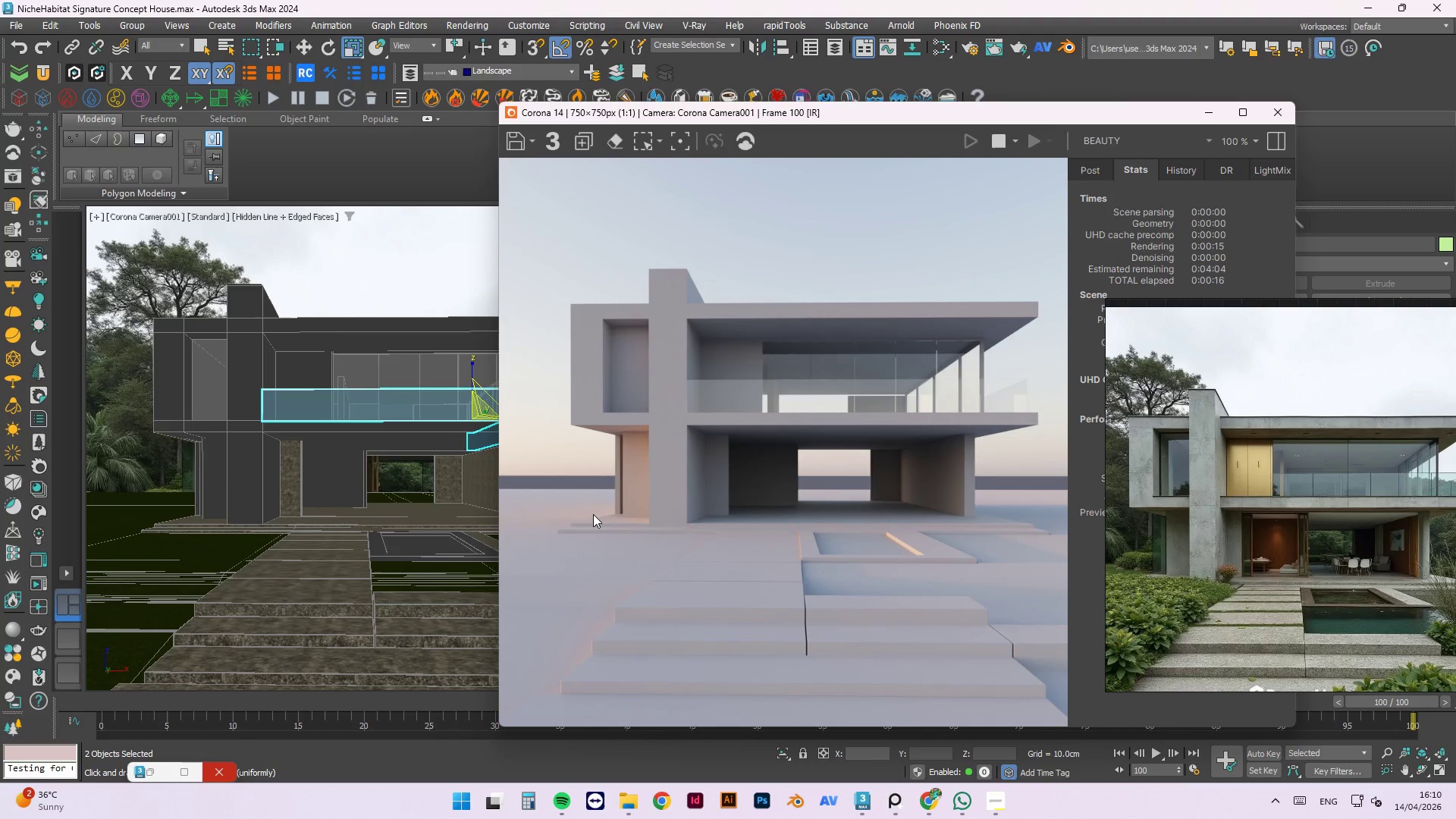 
wait(18.38)
 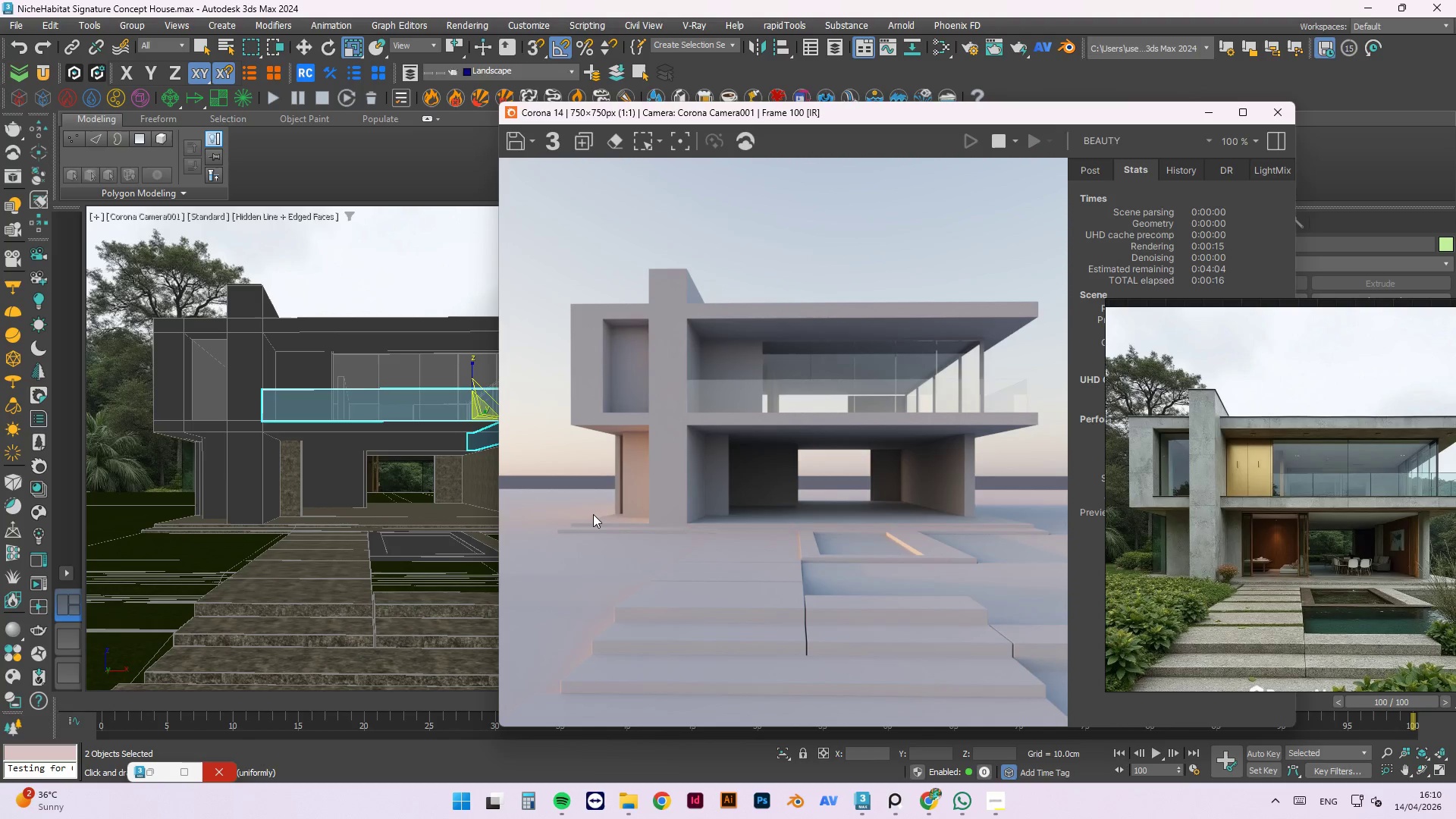 
scroll: coordinate [981, 338], scroll_direction: up, amount: 2.0
 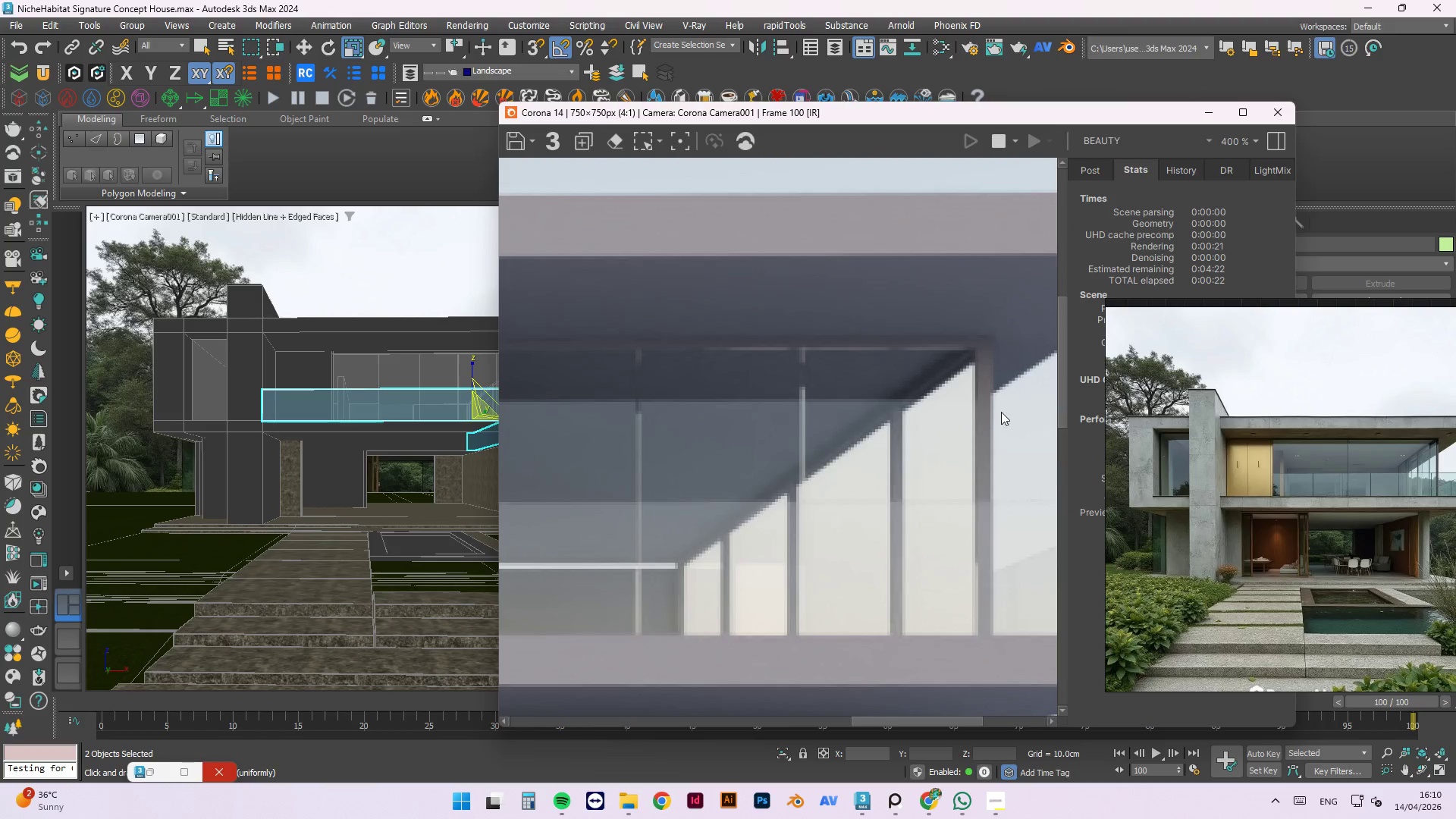 
scroll: coordinate [957, 362], scroll_direction: down, amount: 1.0
 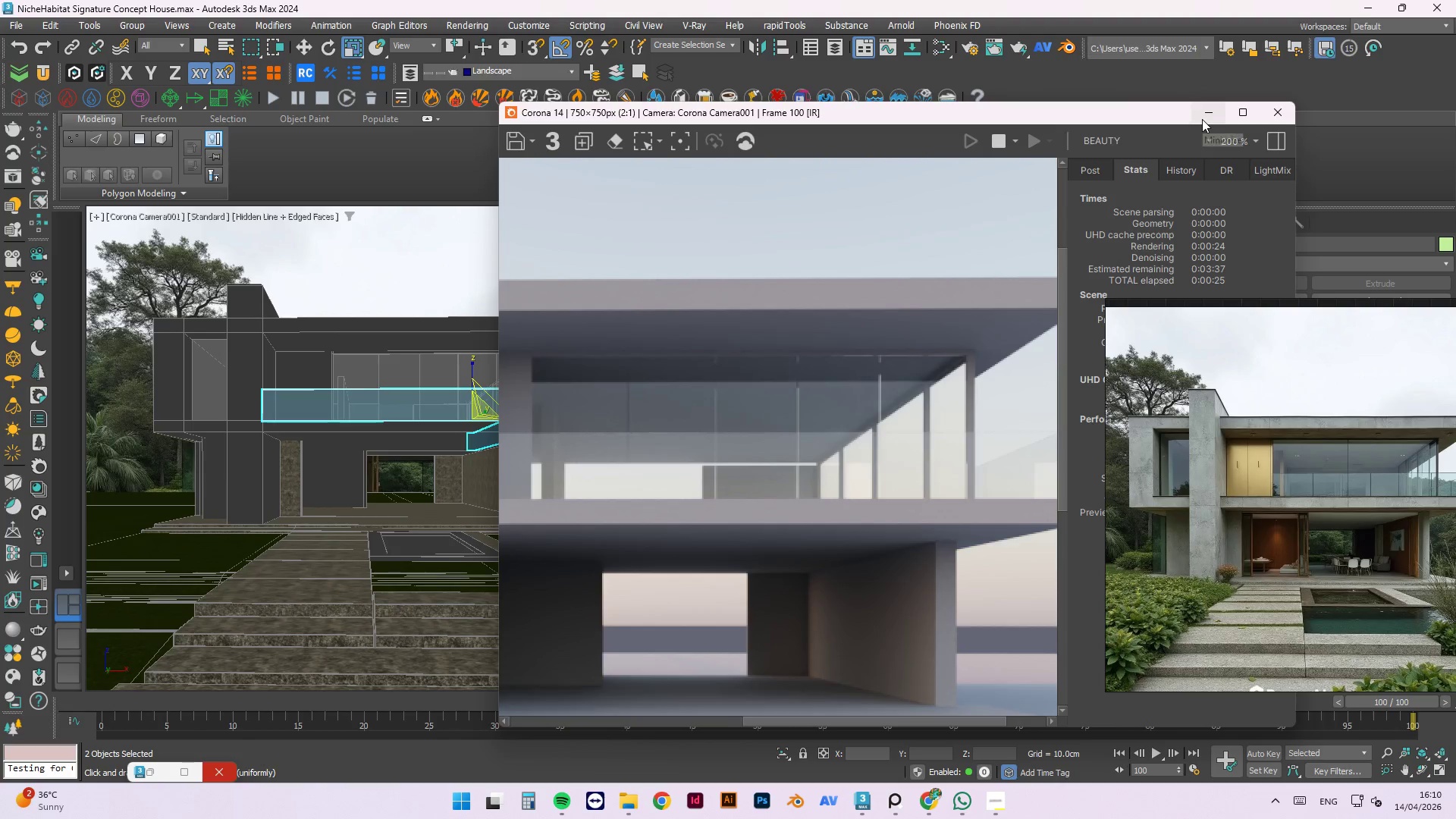 
left_click_drag(start_coordinate=[1021, 109], to_coordinate=[1131, 111])
 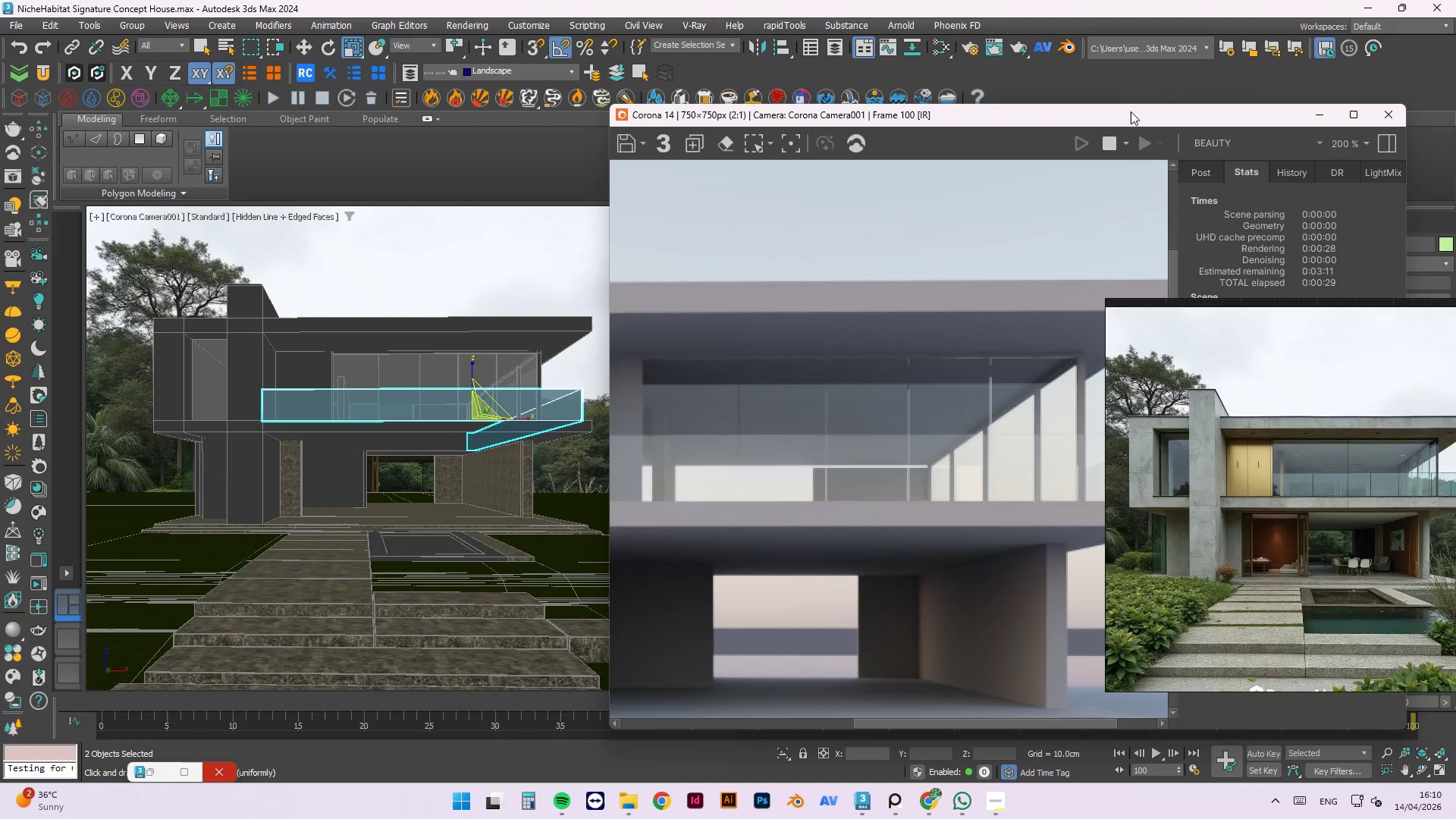 
mouse_move([1329, 119])
 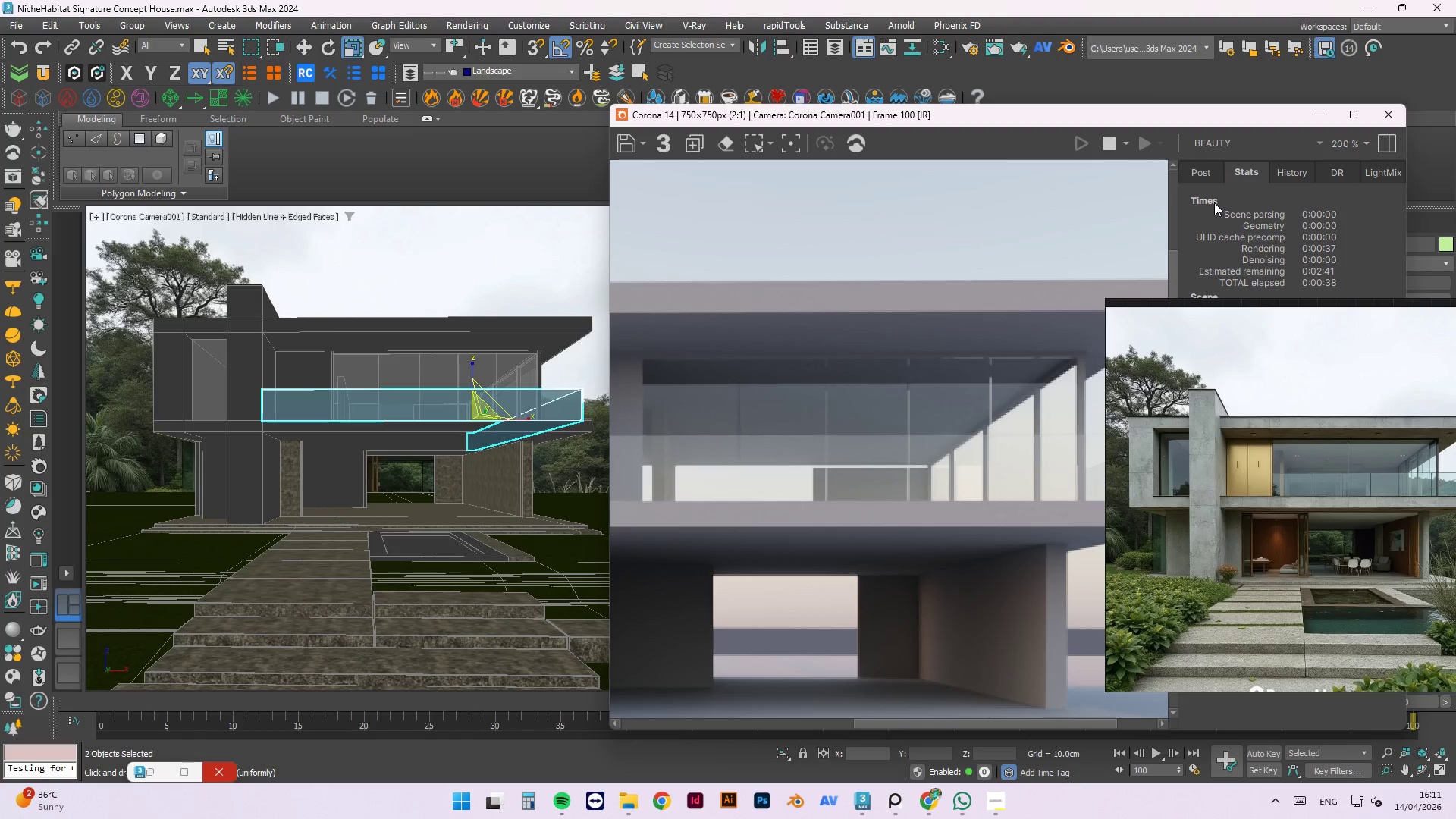 
wait(7.66)
 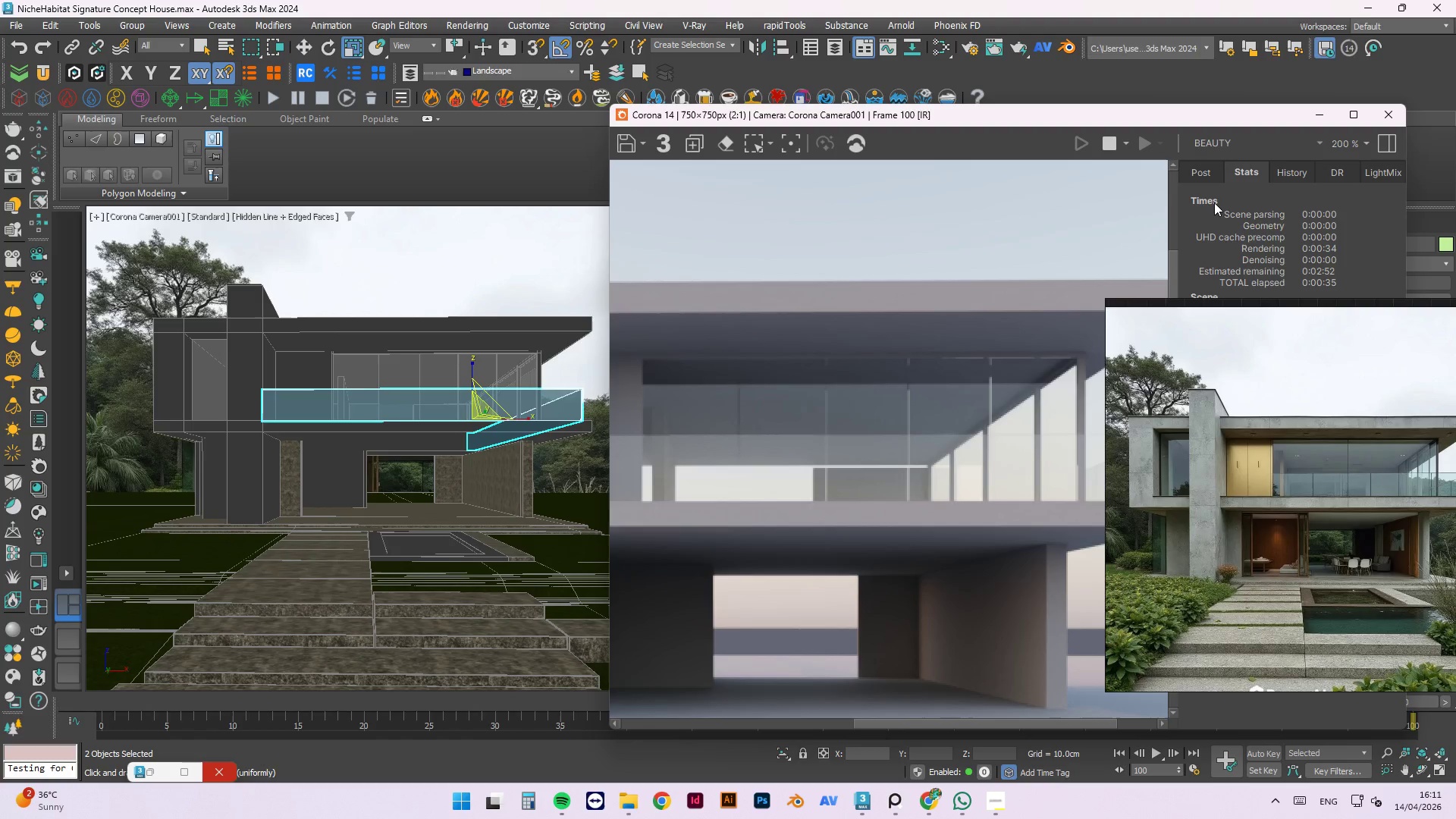 
scroll: coordinate [993, 369], scroll_direction: down, amount: 2.0
 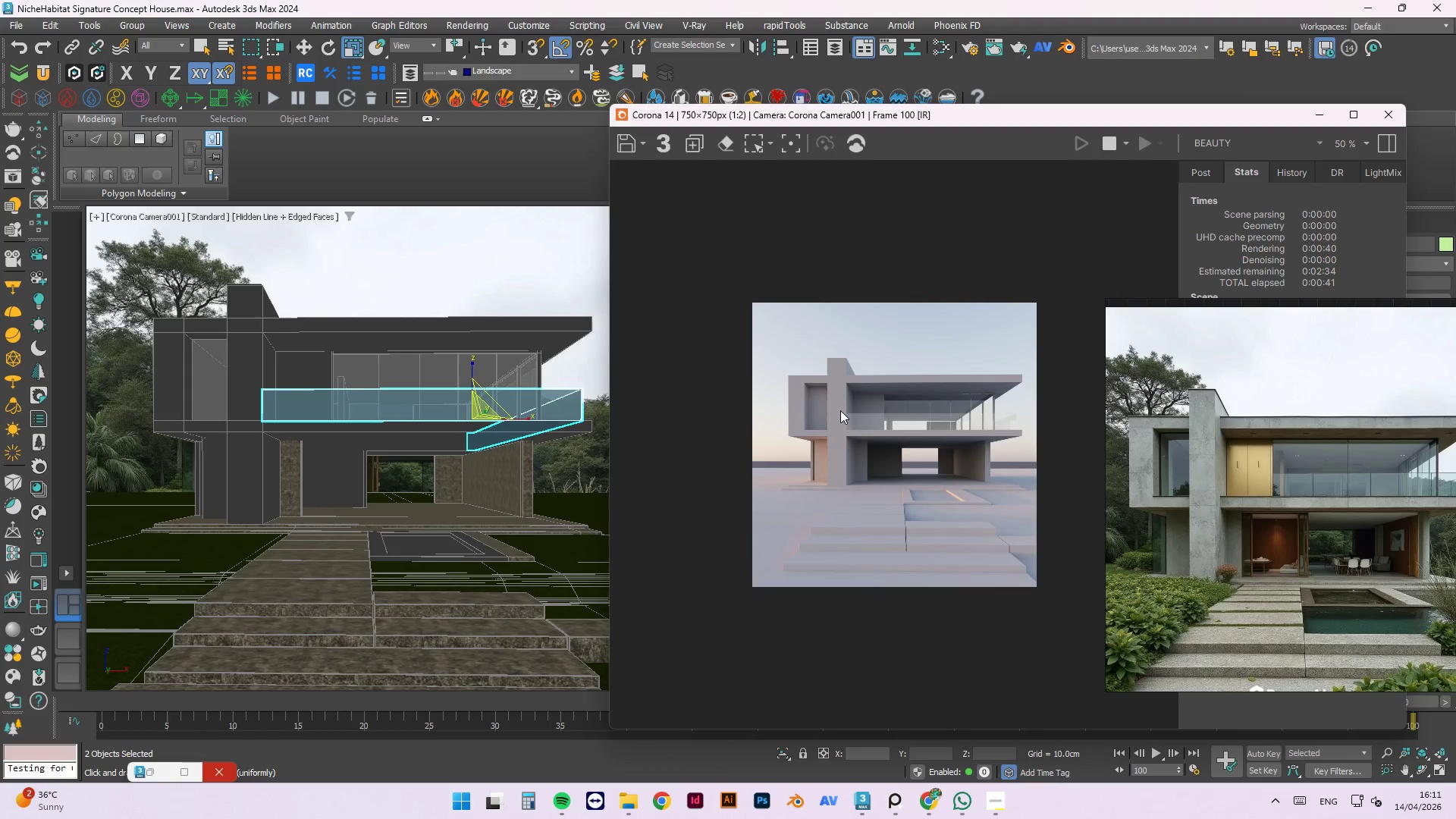 
scroll: coordinate [836, 410], scroll_direction: up, amount: 1.0
 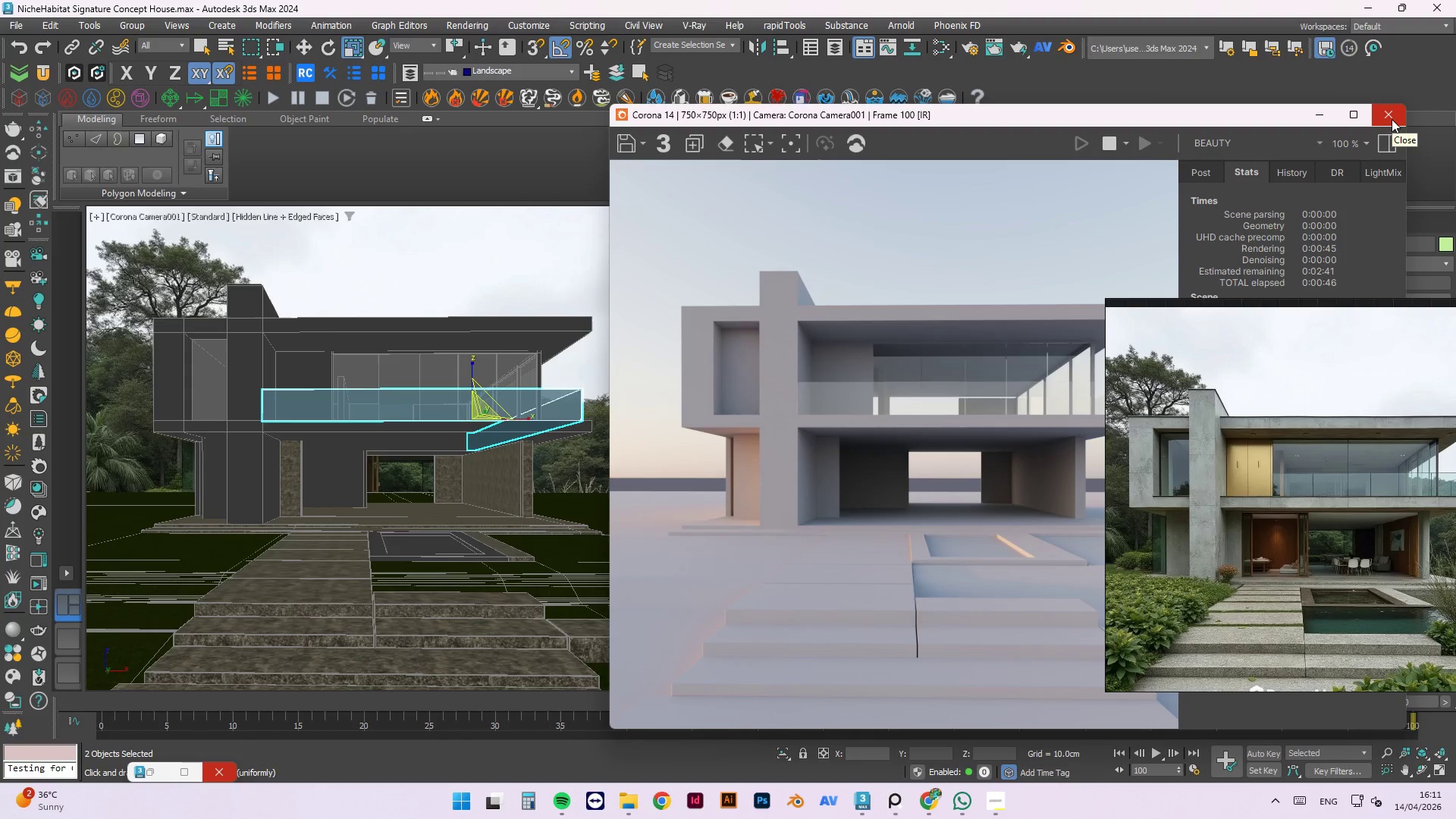 
wait(6.0)
 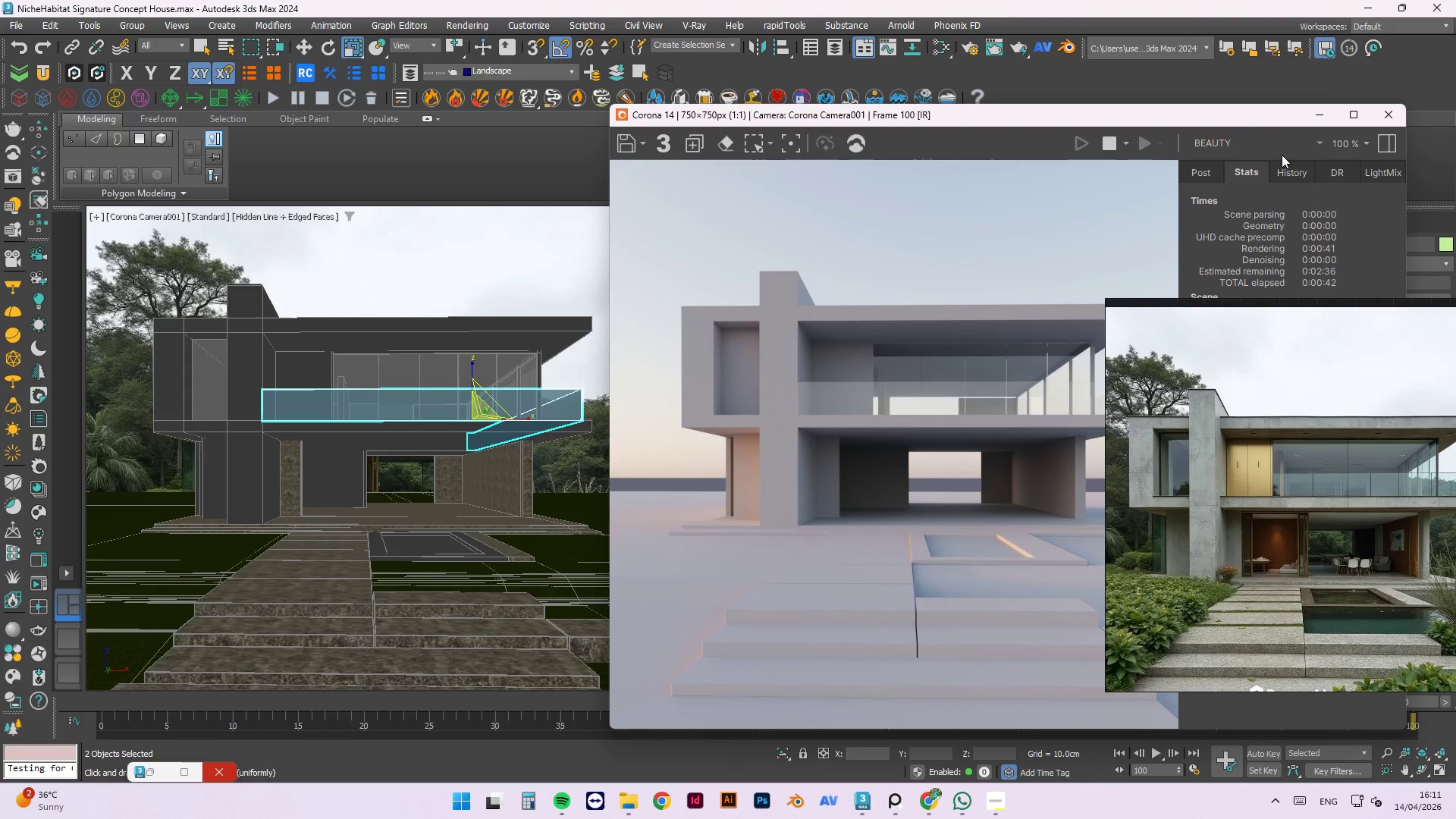 
left_click([1392, 119])
 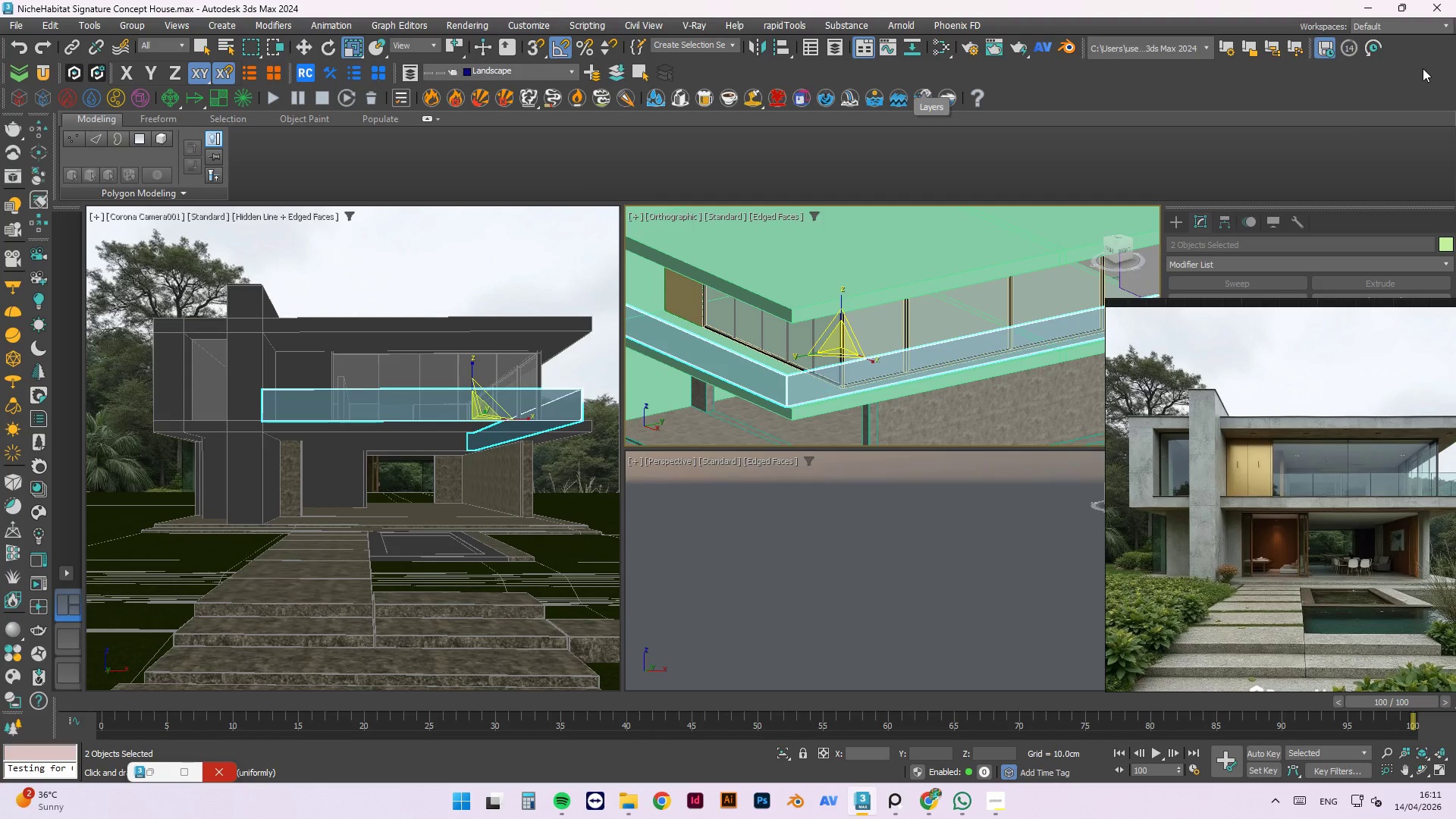 
wait(8.08)
 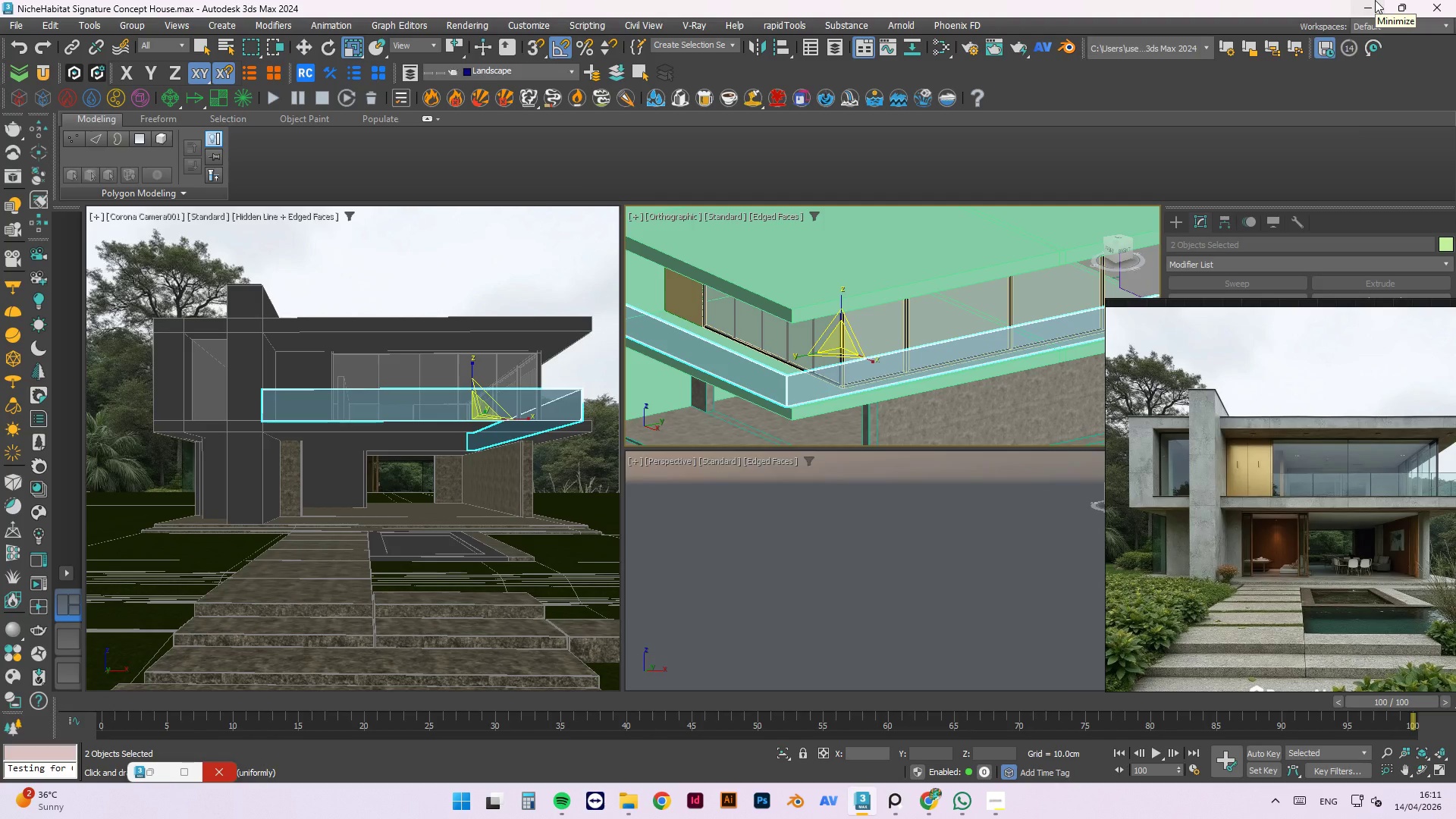 
key(Control+S)
 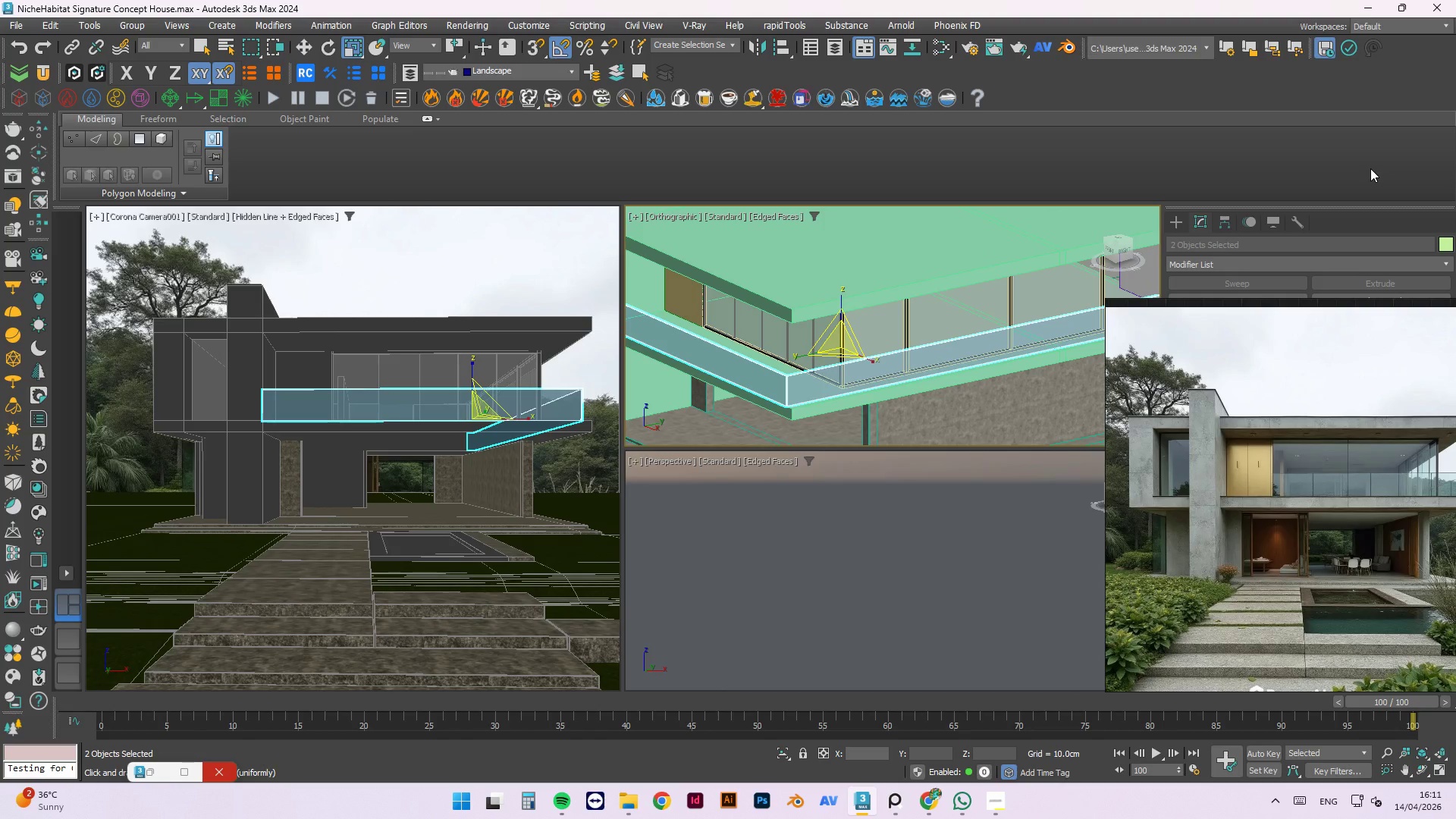 
wait(15.27)
 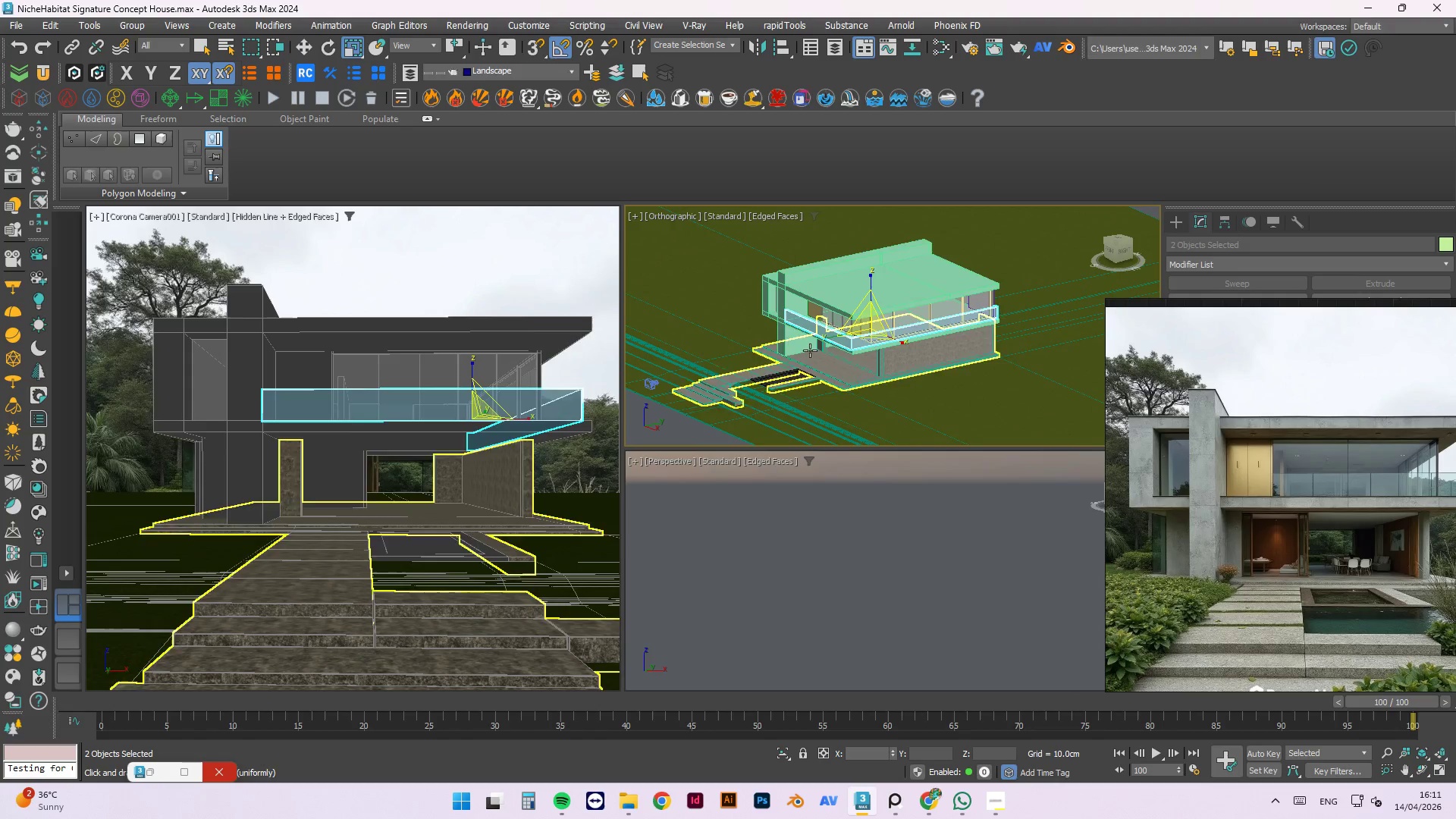 
hold_key(key=AltLeft, duration=1.5)
 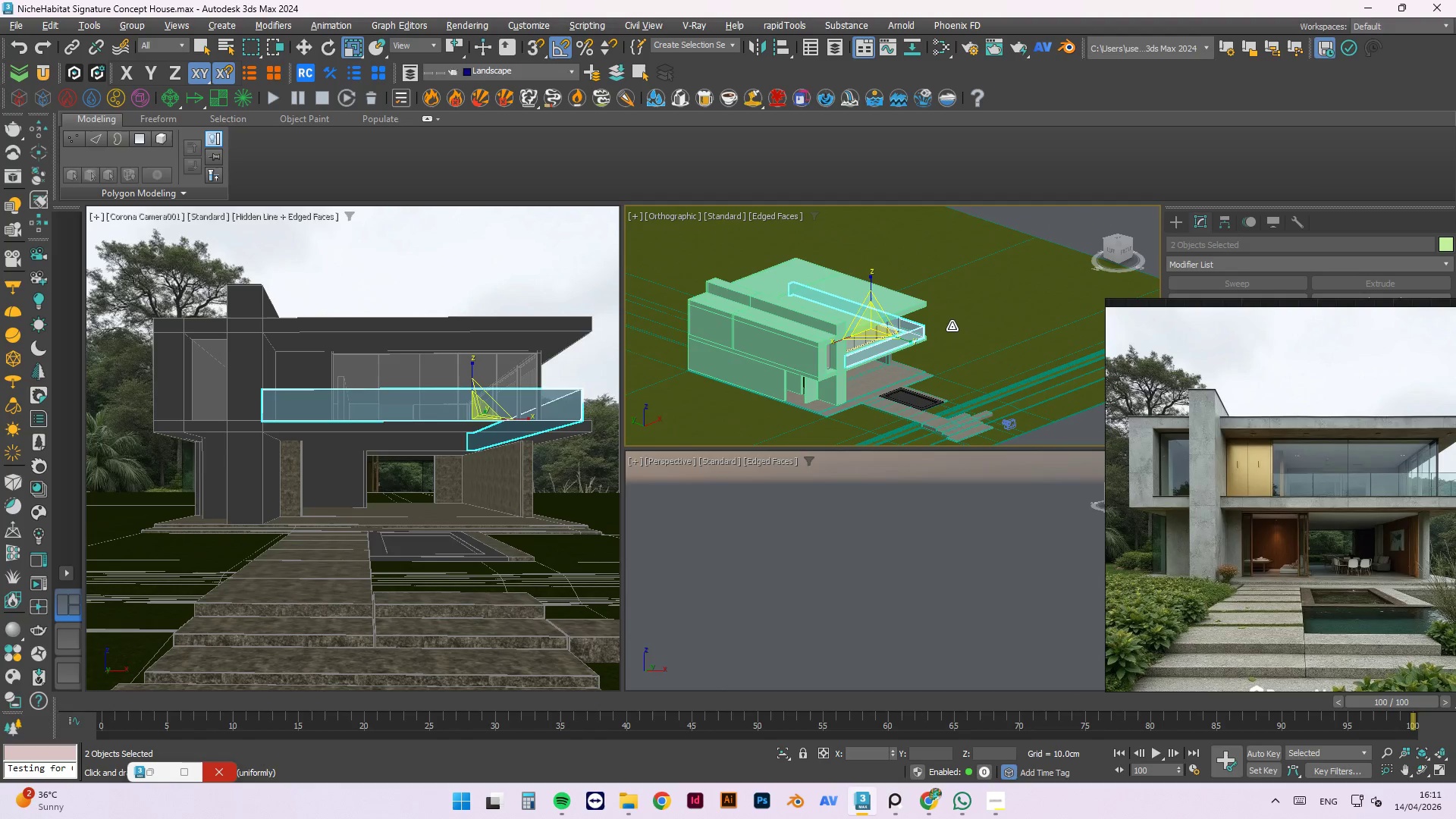 
scroll: coordinate [886, 319], scroll_direction: down, amount: 3.0
 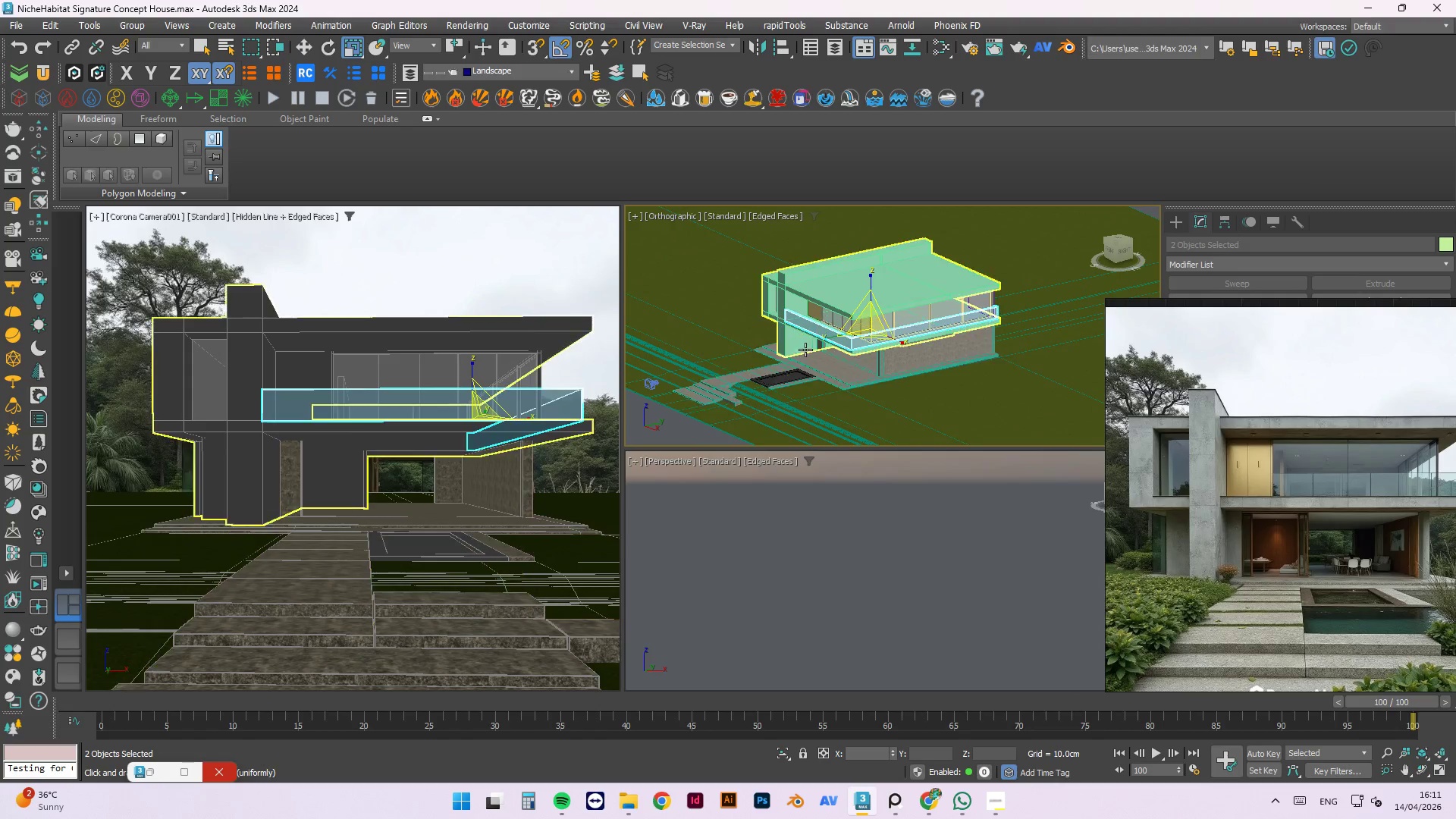 
hold_key(key=AltLeft, duration=1.02)
 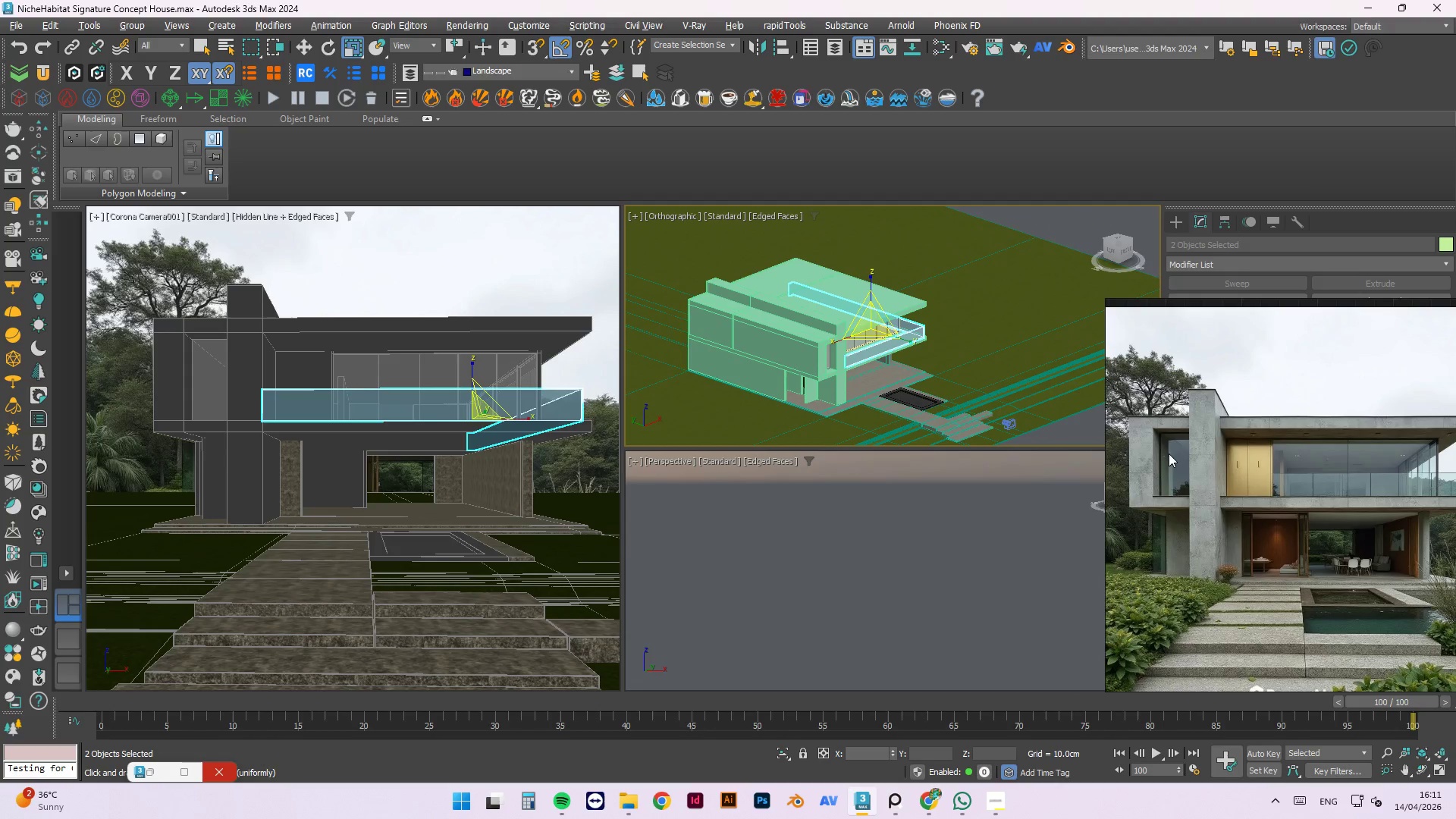 
hold_key(key=AltLeft, duration=1.84)
 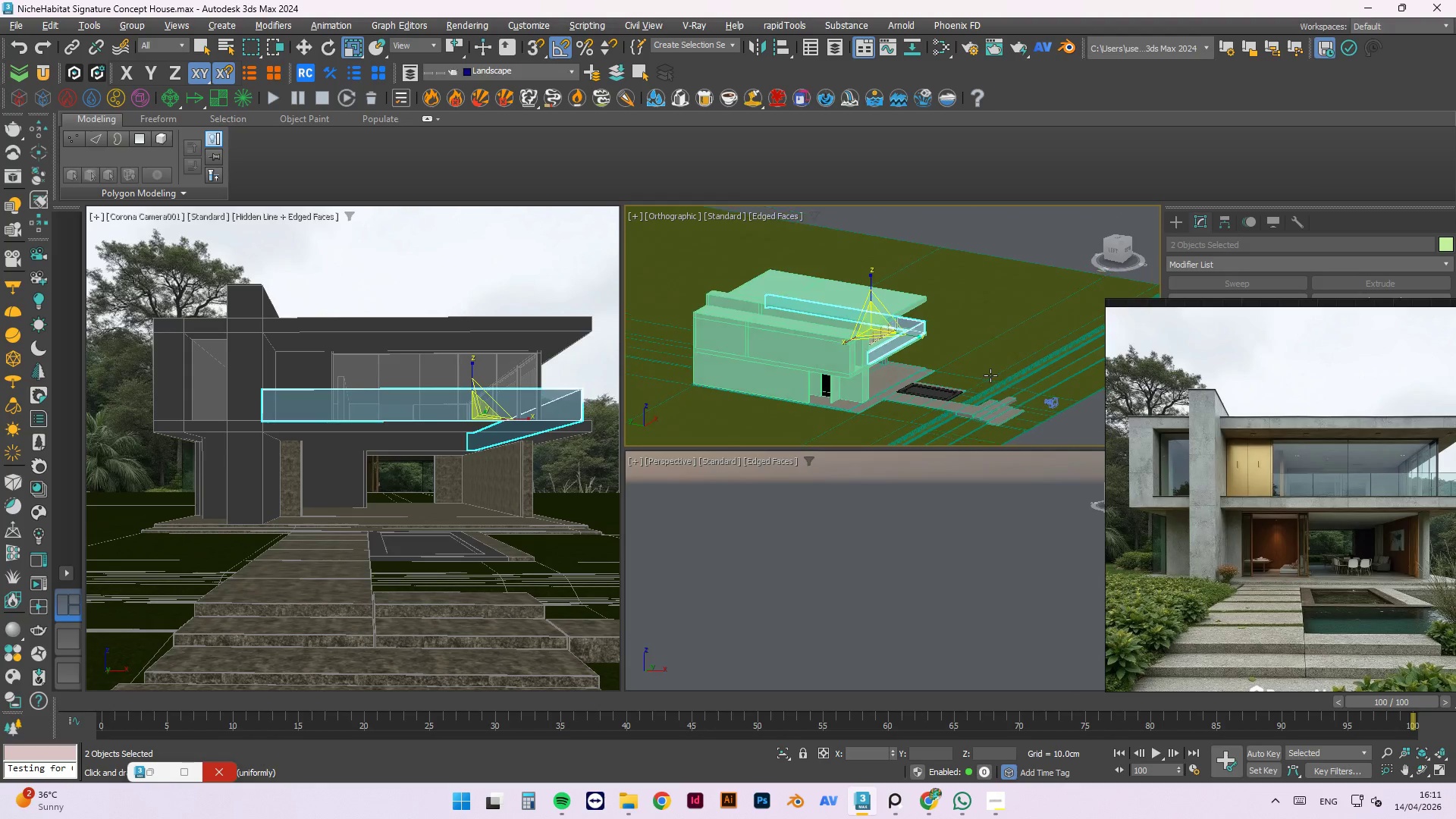 
hold_key(key=AltLeft, duration=1.5)
 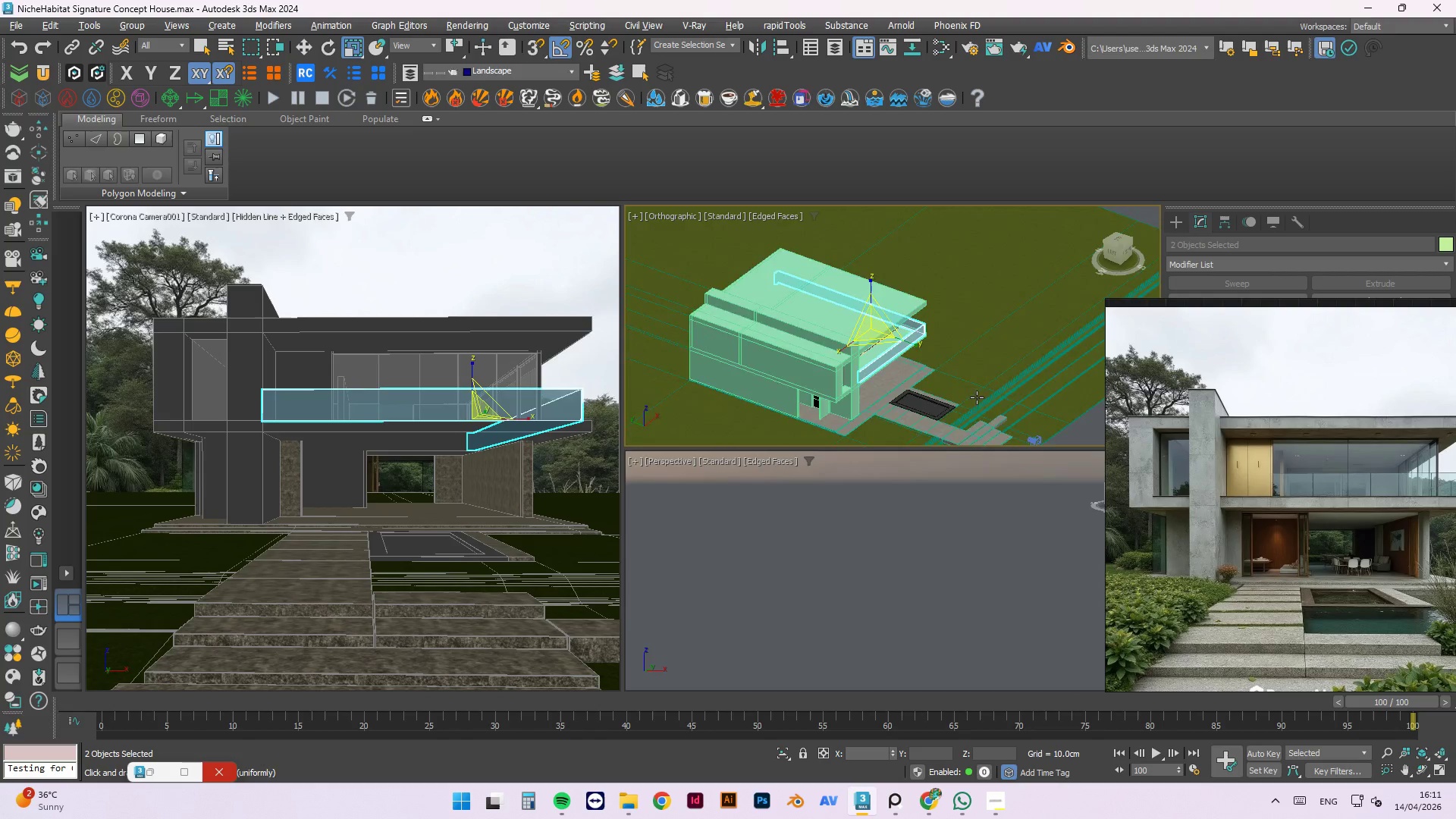 
hold_key(key=AltLeft, duration=1.52)
 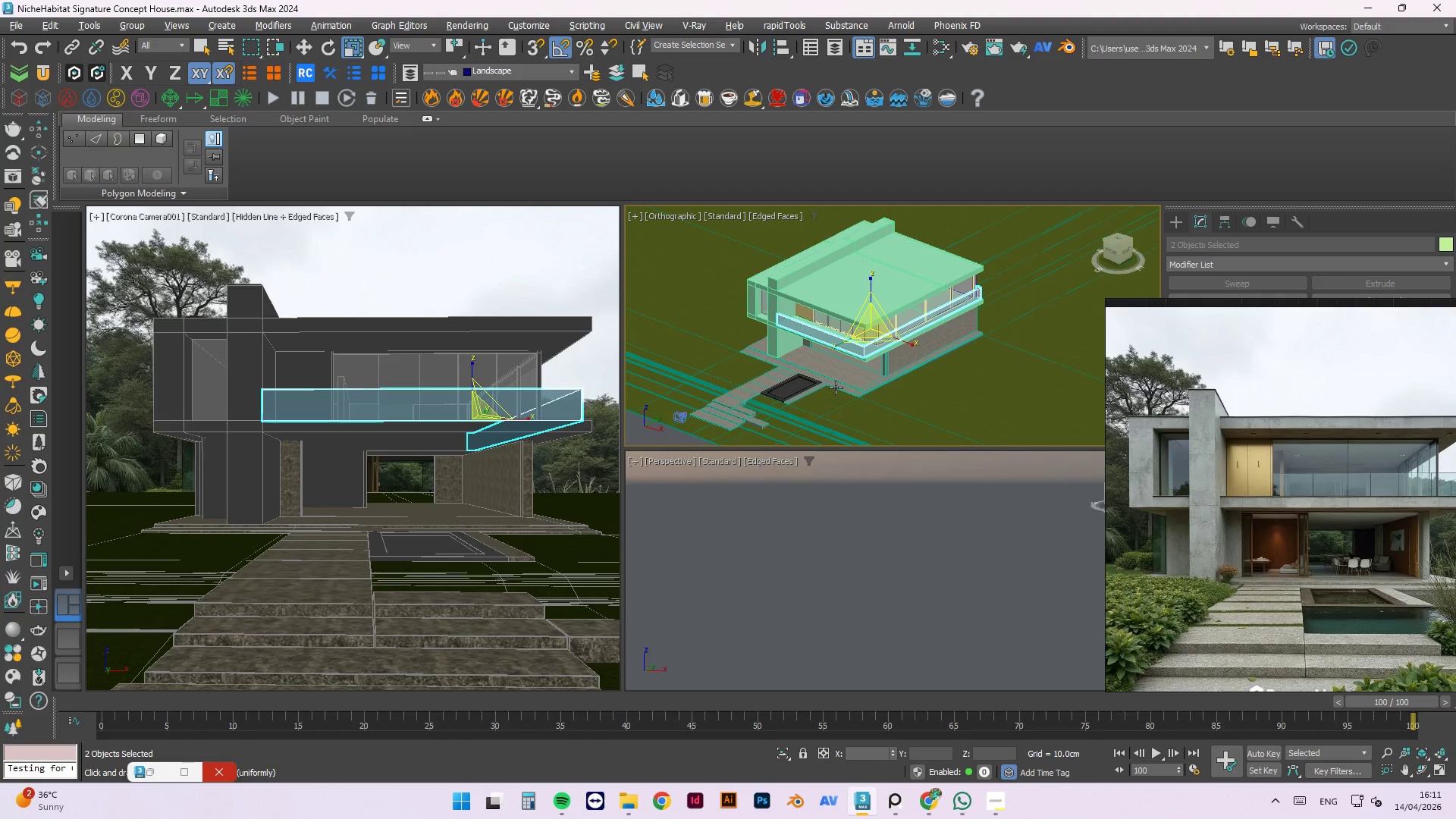 
hold_key(key=AltLeft, duration=1.52)
 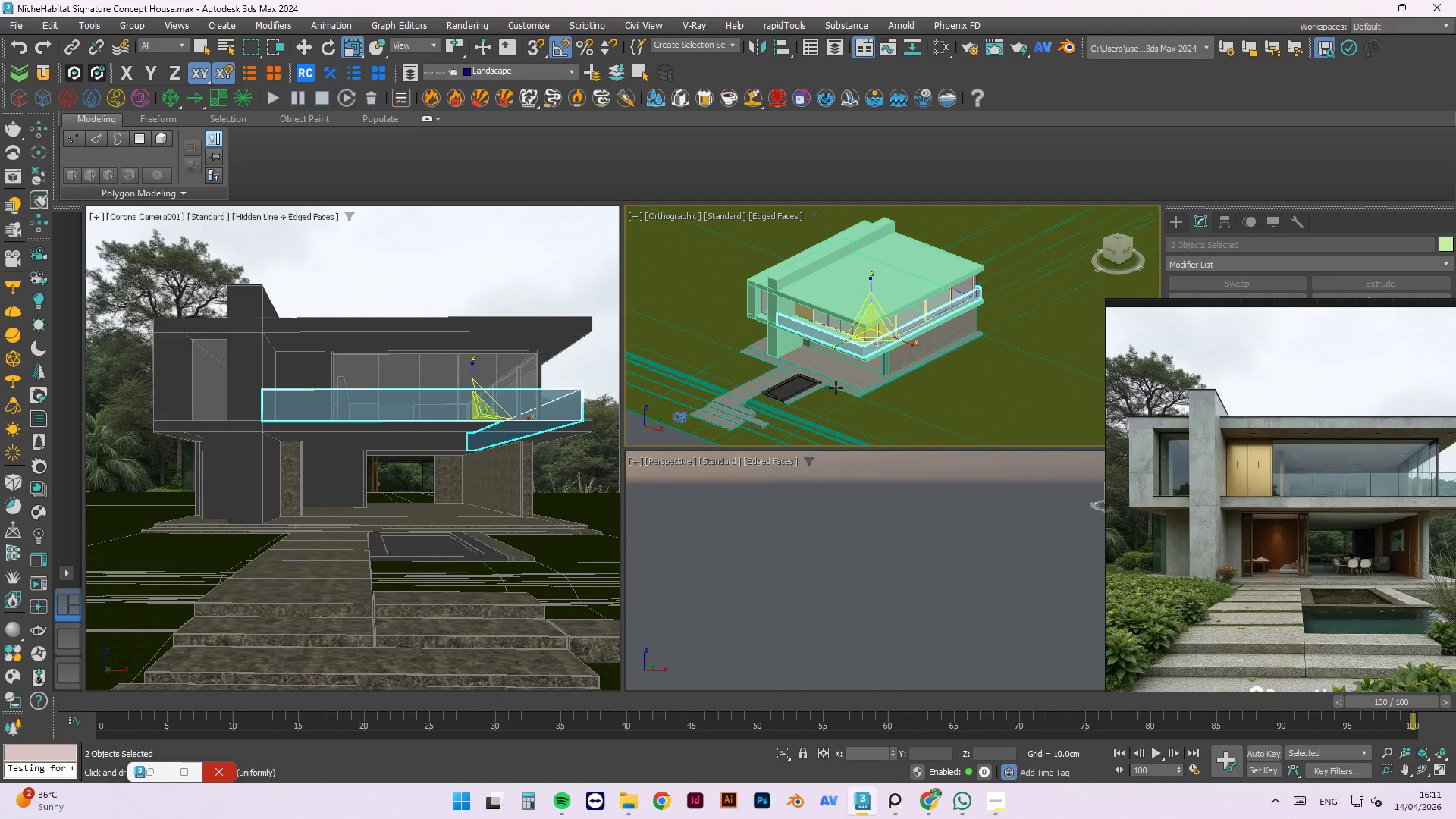 
hold_key(key=AltLeft, duration=1.41)
 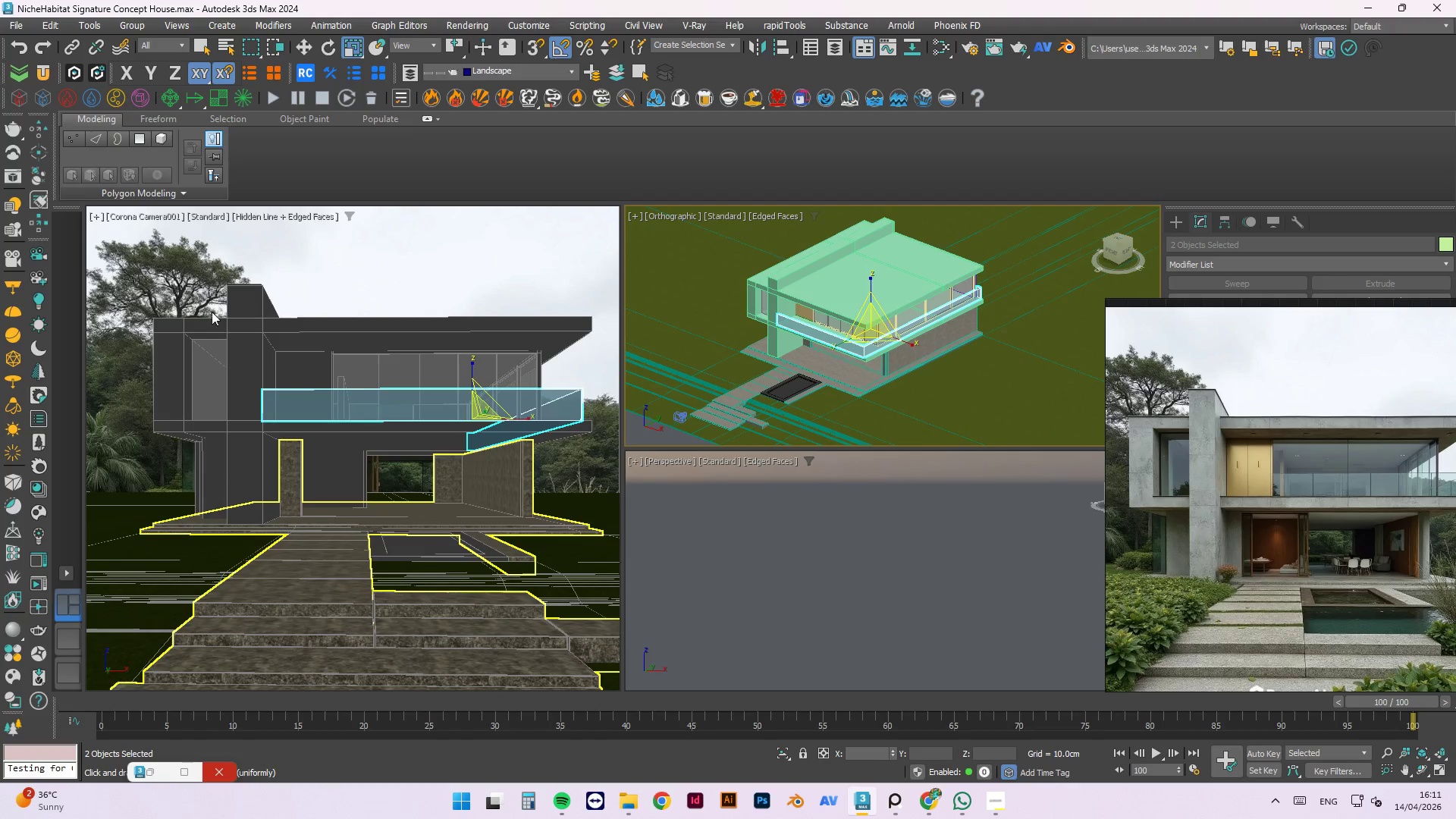 
left_click([237, 322])
 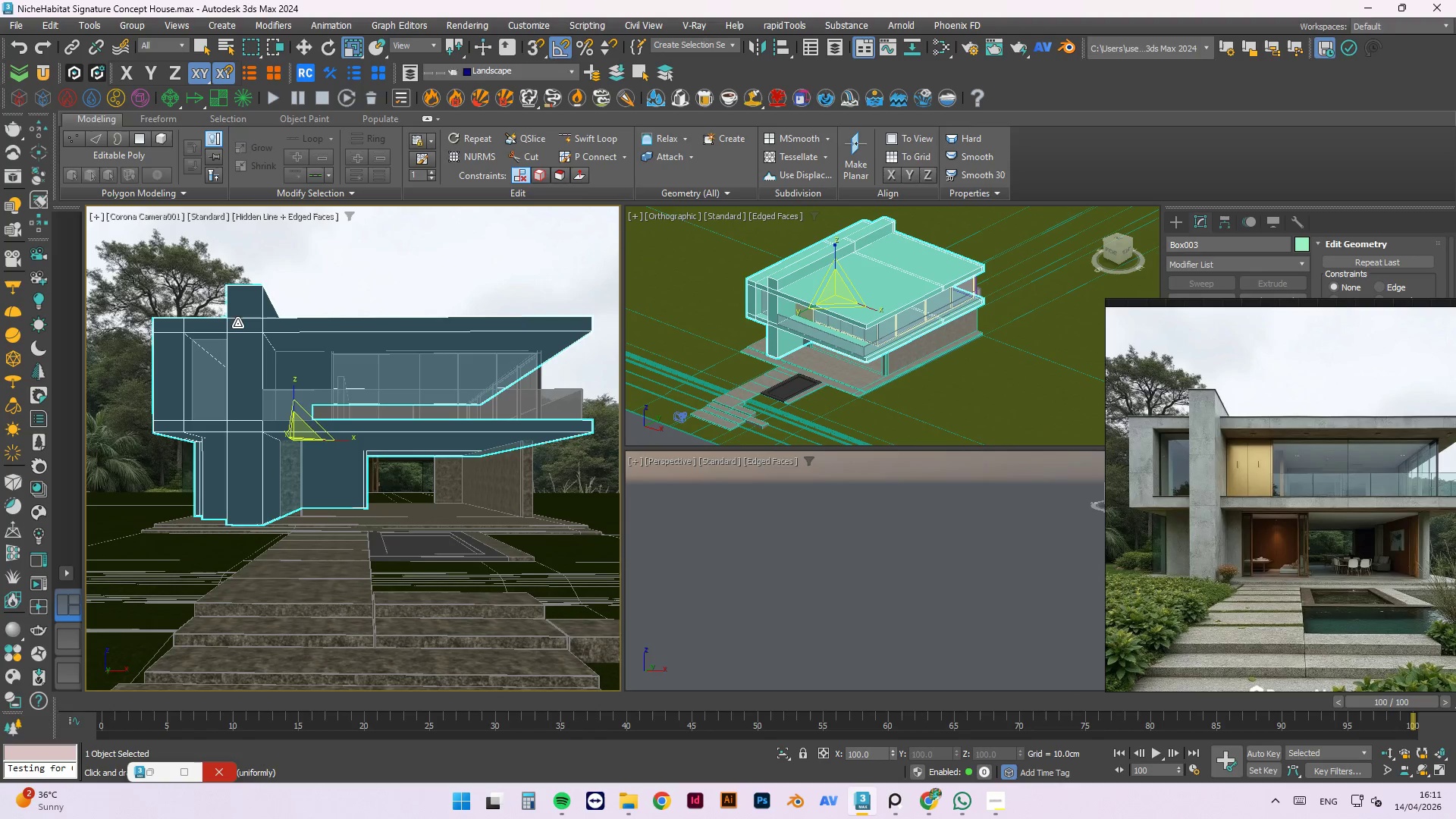 
key(Alt+X)
 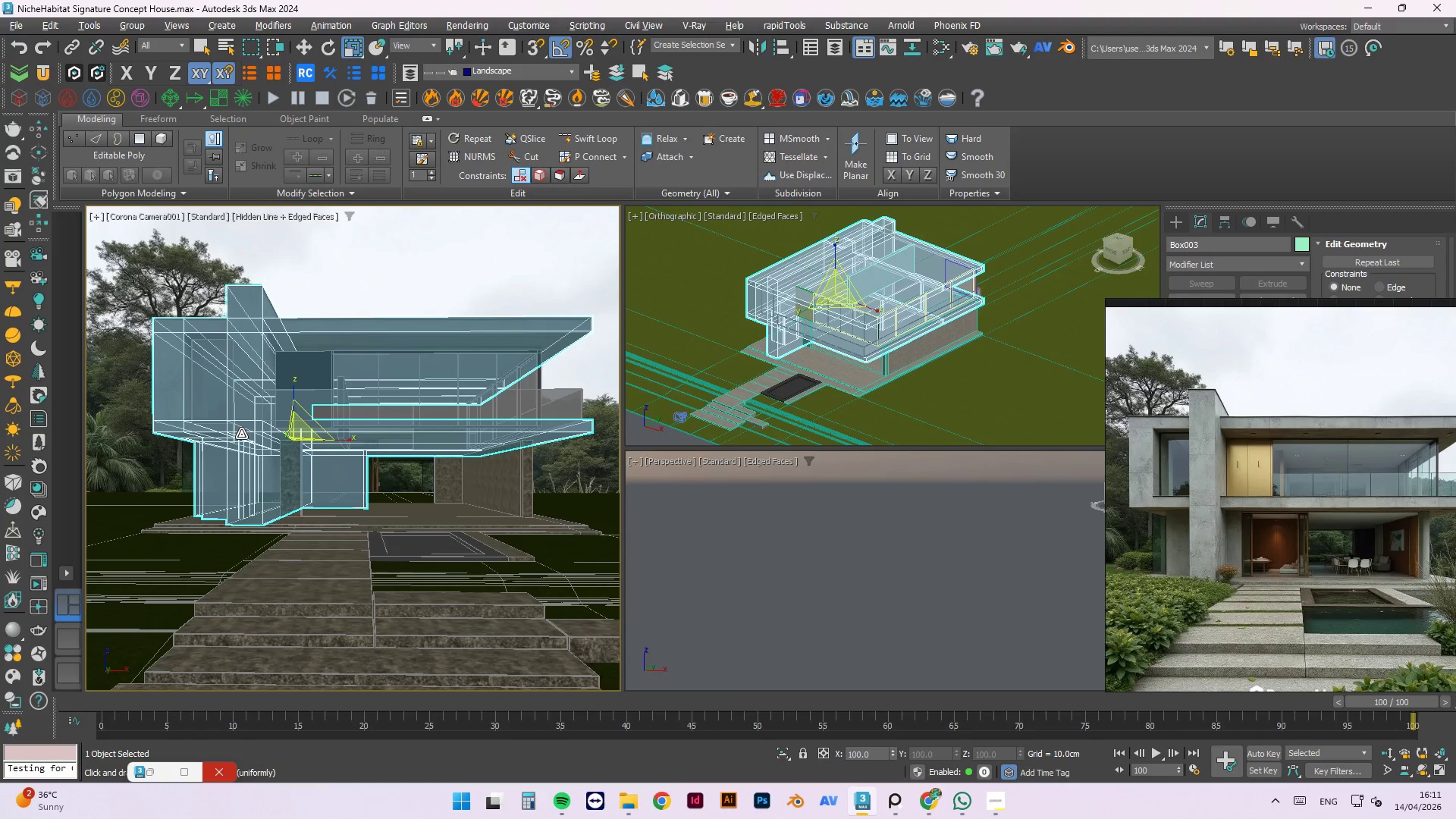 
scroll: coordinate [775, 344], scroll_direction: up, amount: 2.0
 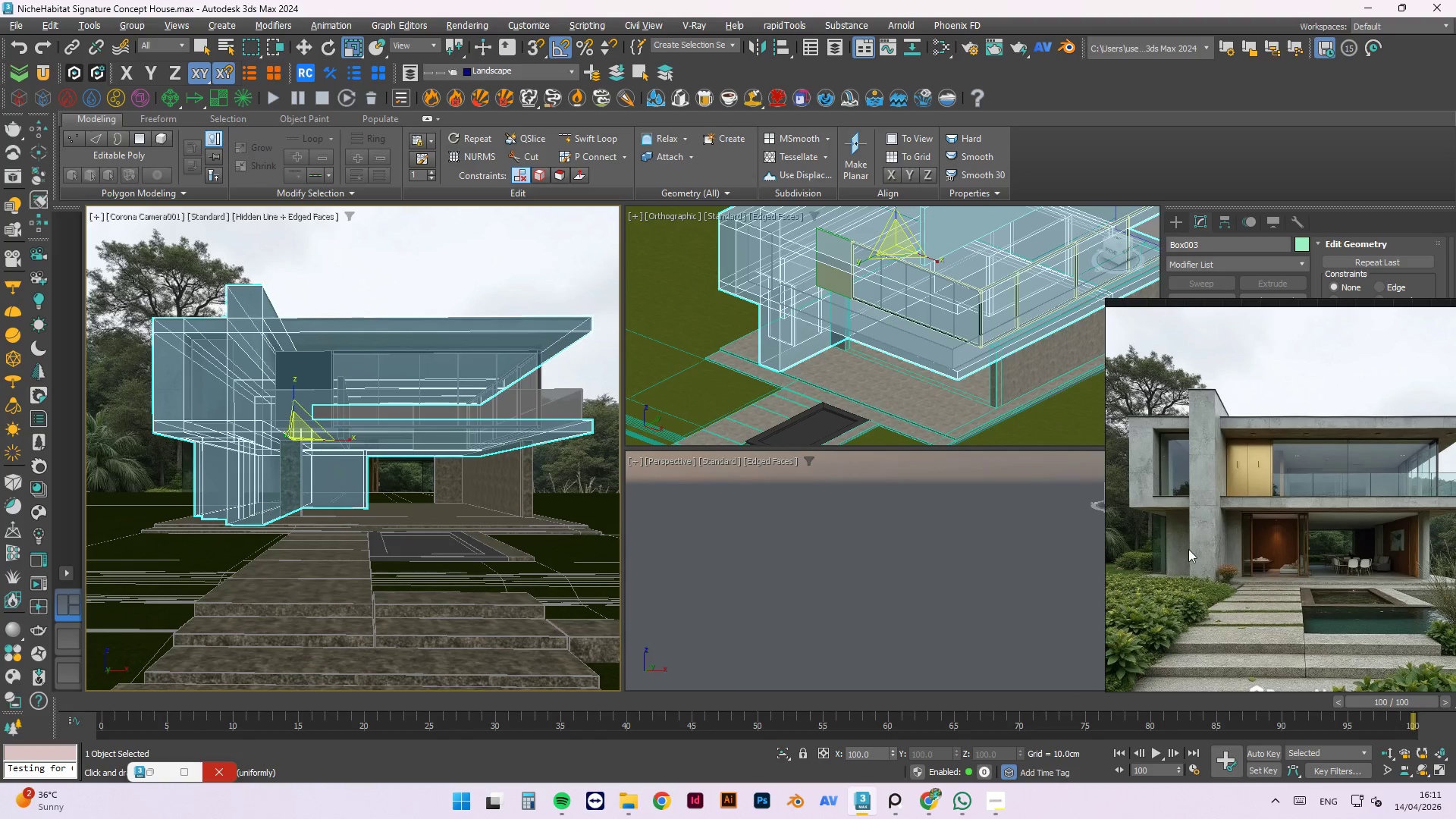 
scroll: coordinate [746, 319], scroll_direction: none, amount: 0.0
 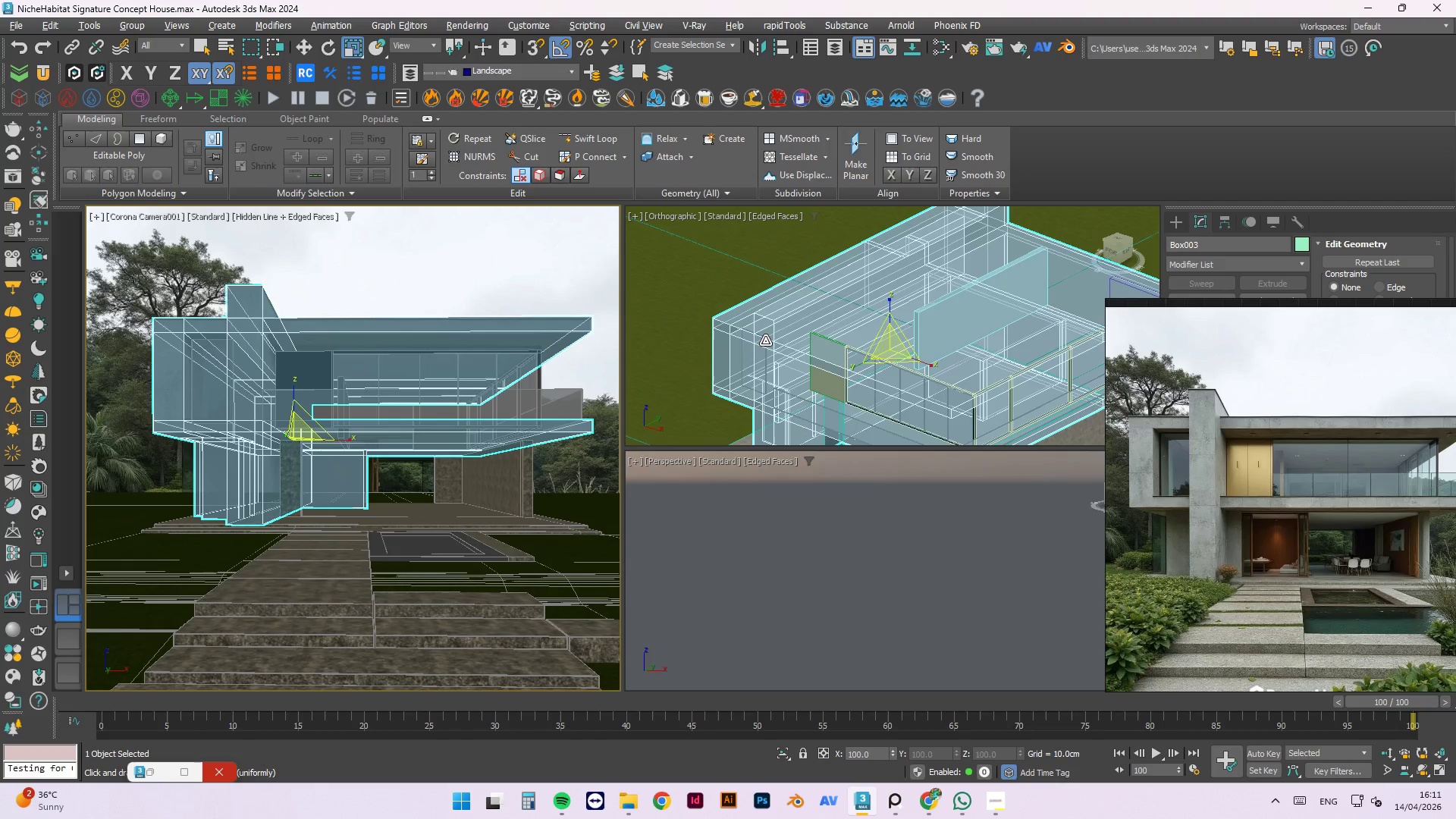 
key(4)
 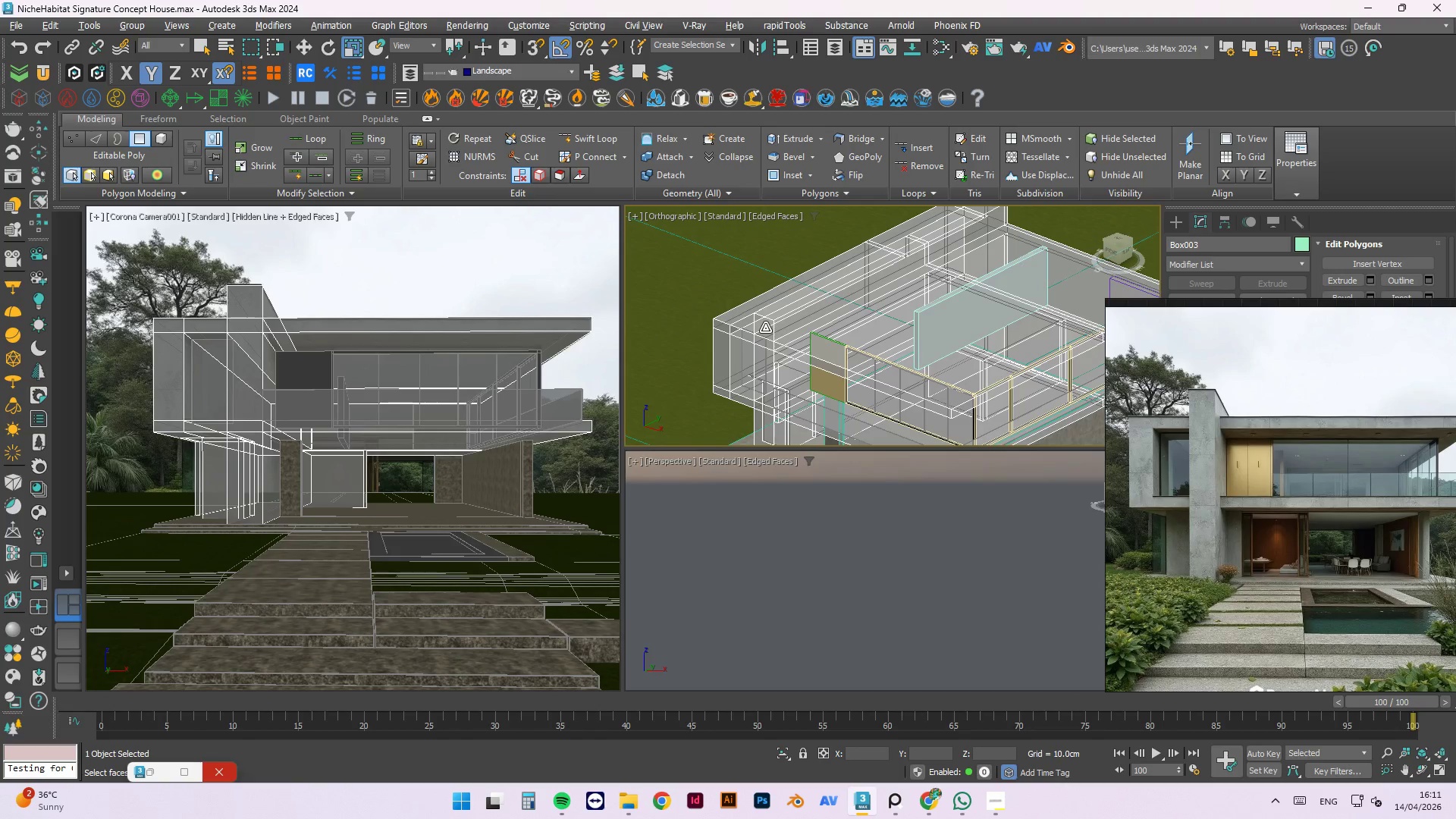 
key(Escape)
 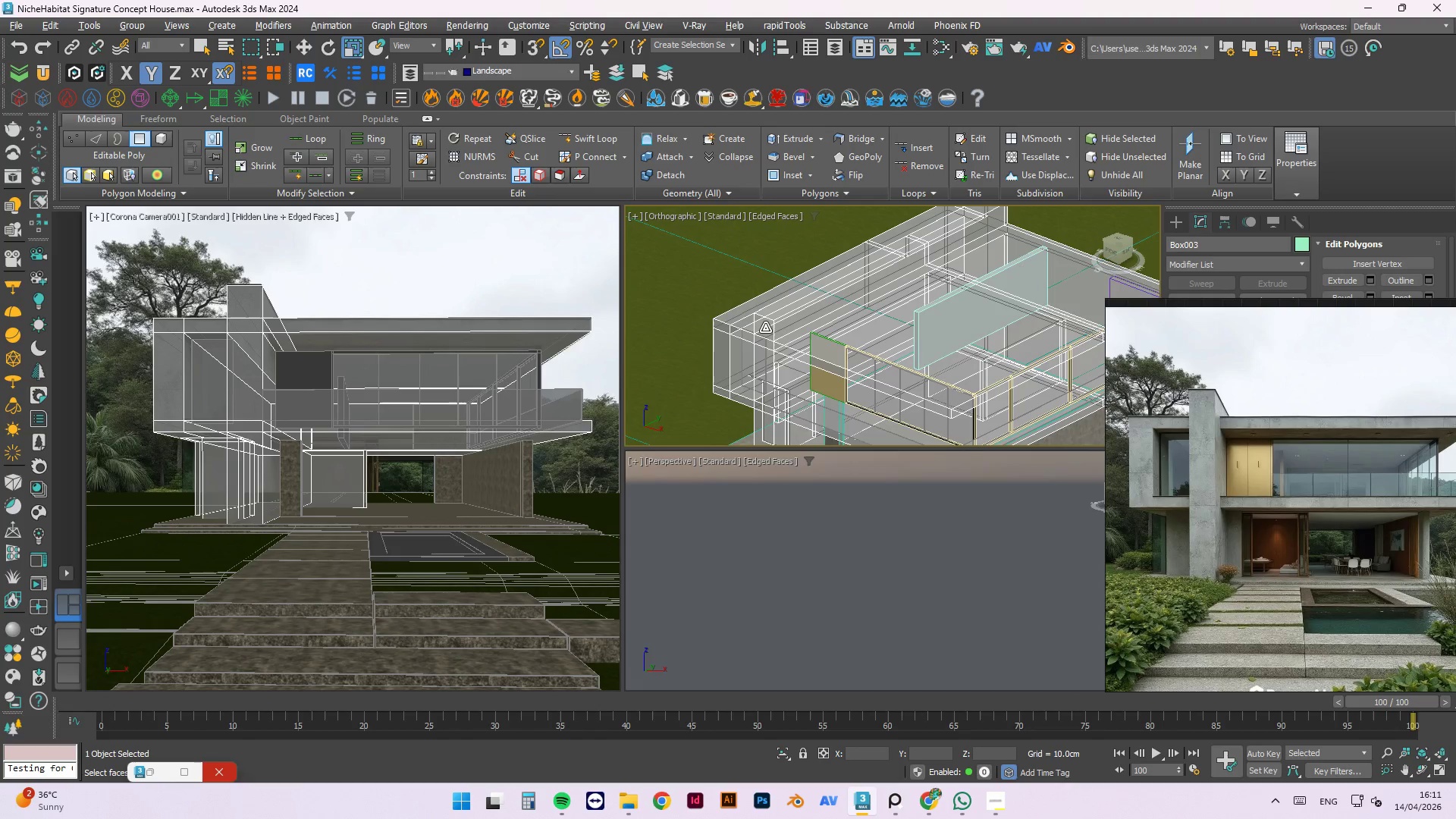 
key(W)
 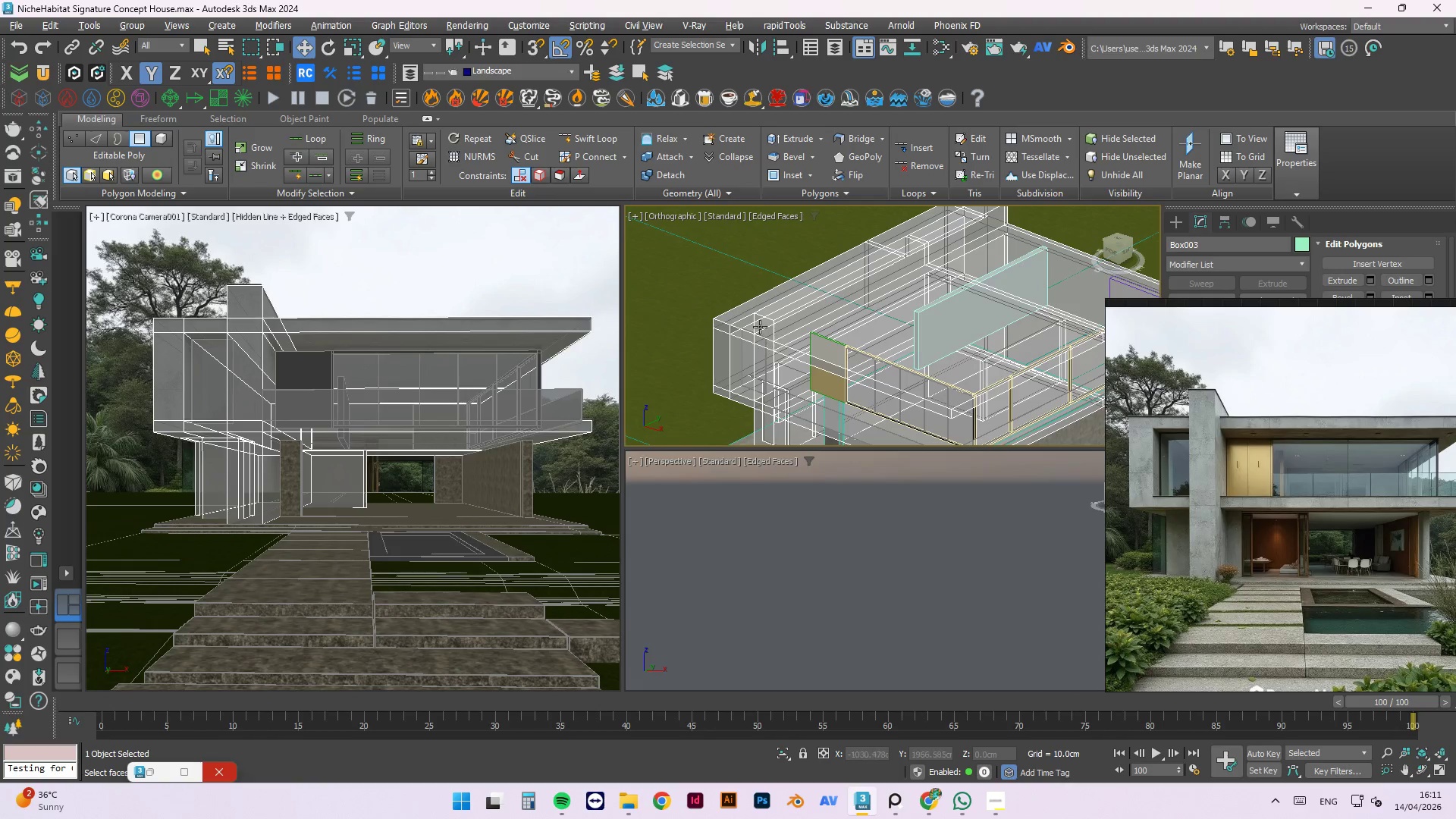 
left_click([760, 326])
 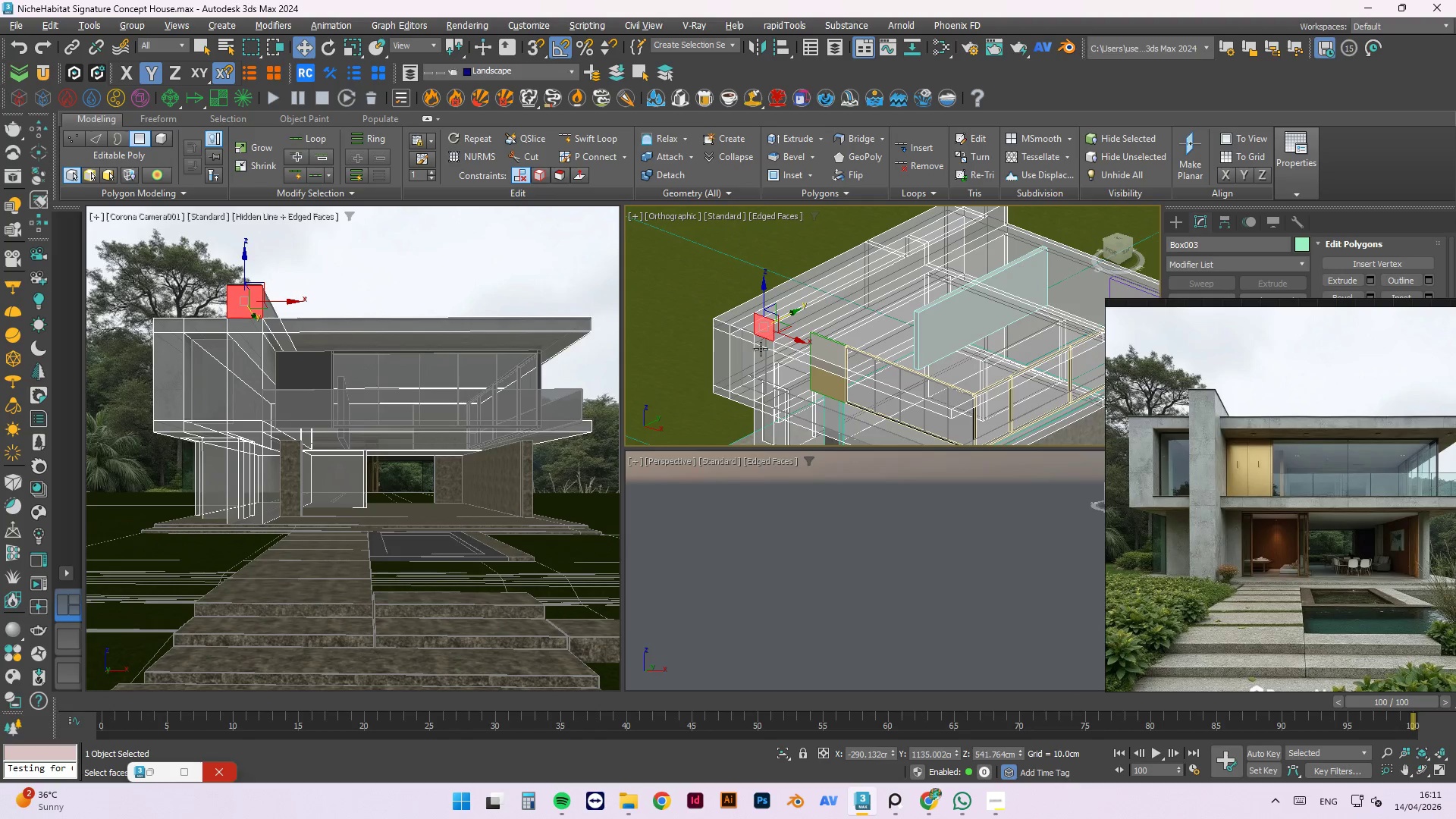 
hold_key(key=ControlLeft, duration=0.78)
left_click([764, 339])
 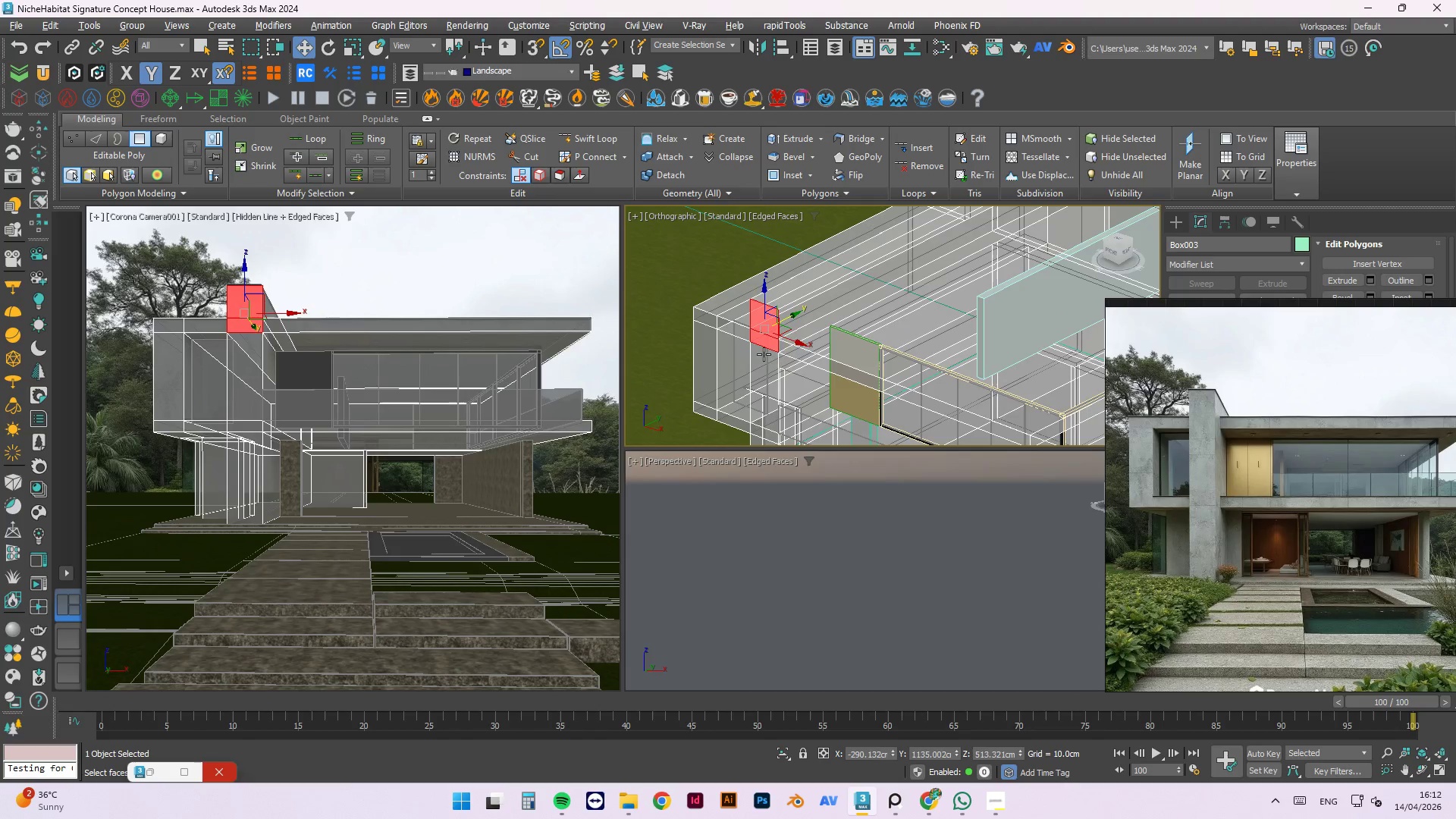 
scroll: coordinate [762, 347], scroll_direction: up, amount: 1.0
 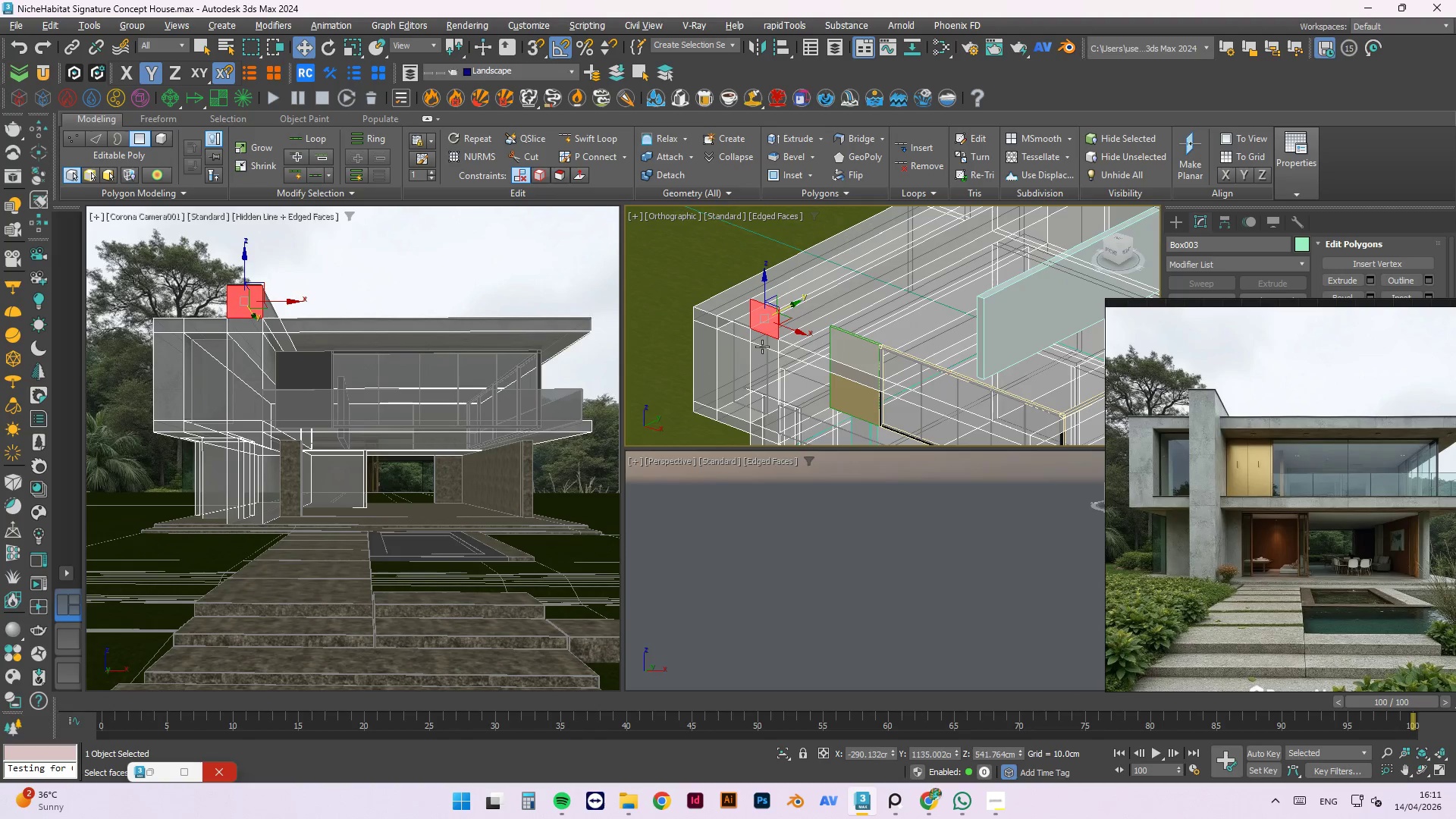 
double_click([764, 355])
 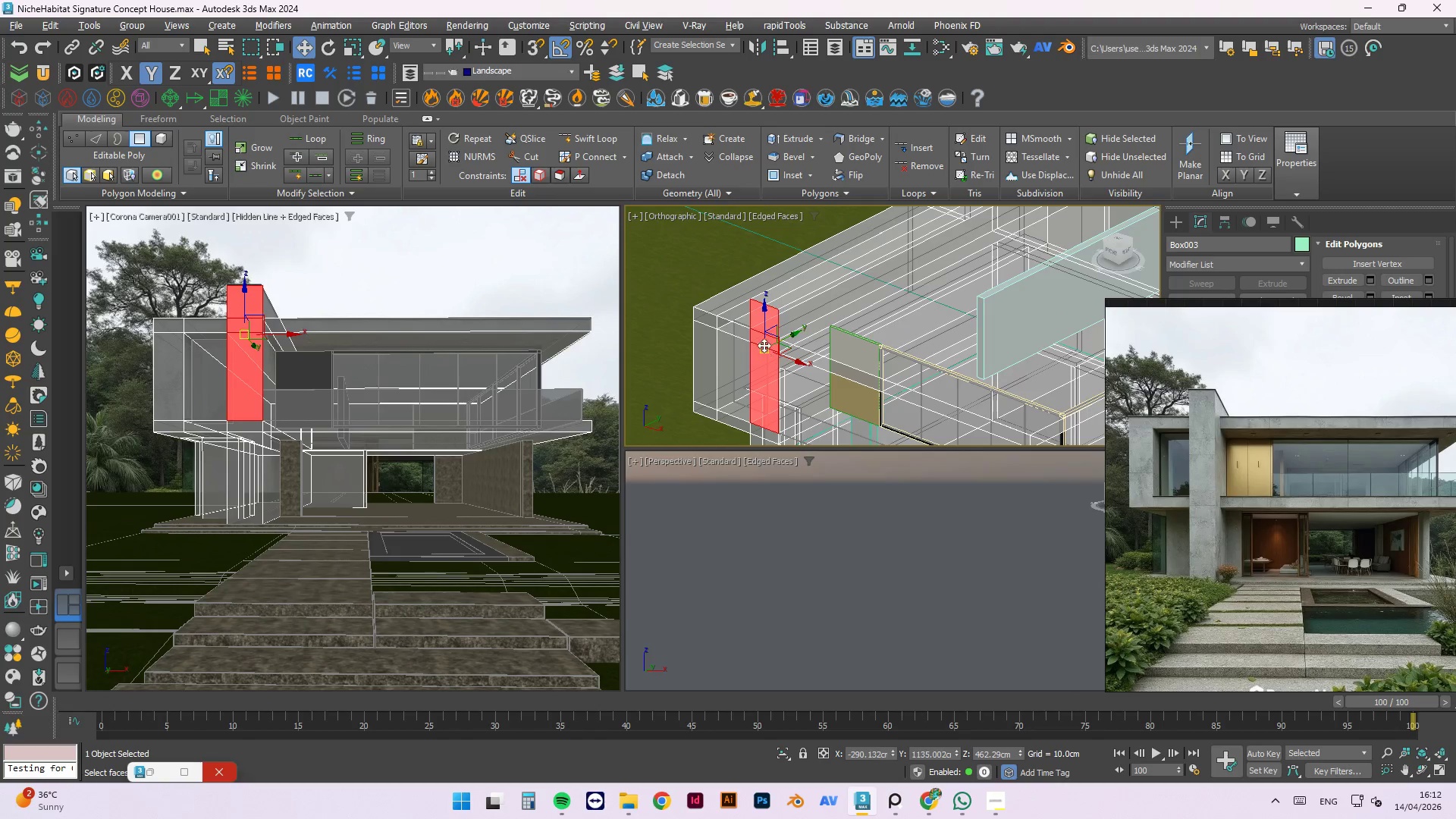 
scroll: coordinate [764, 384], scroll_direction: none, amount: 0.0
 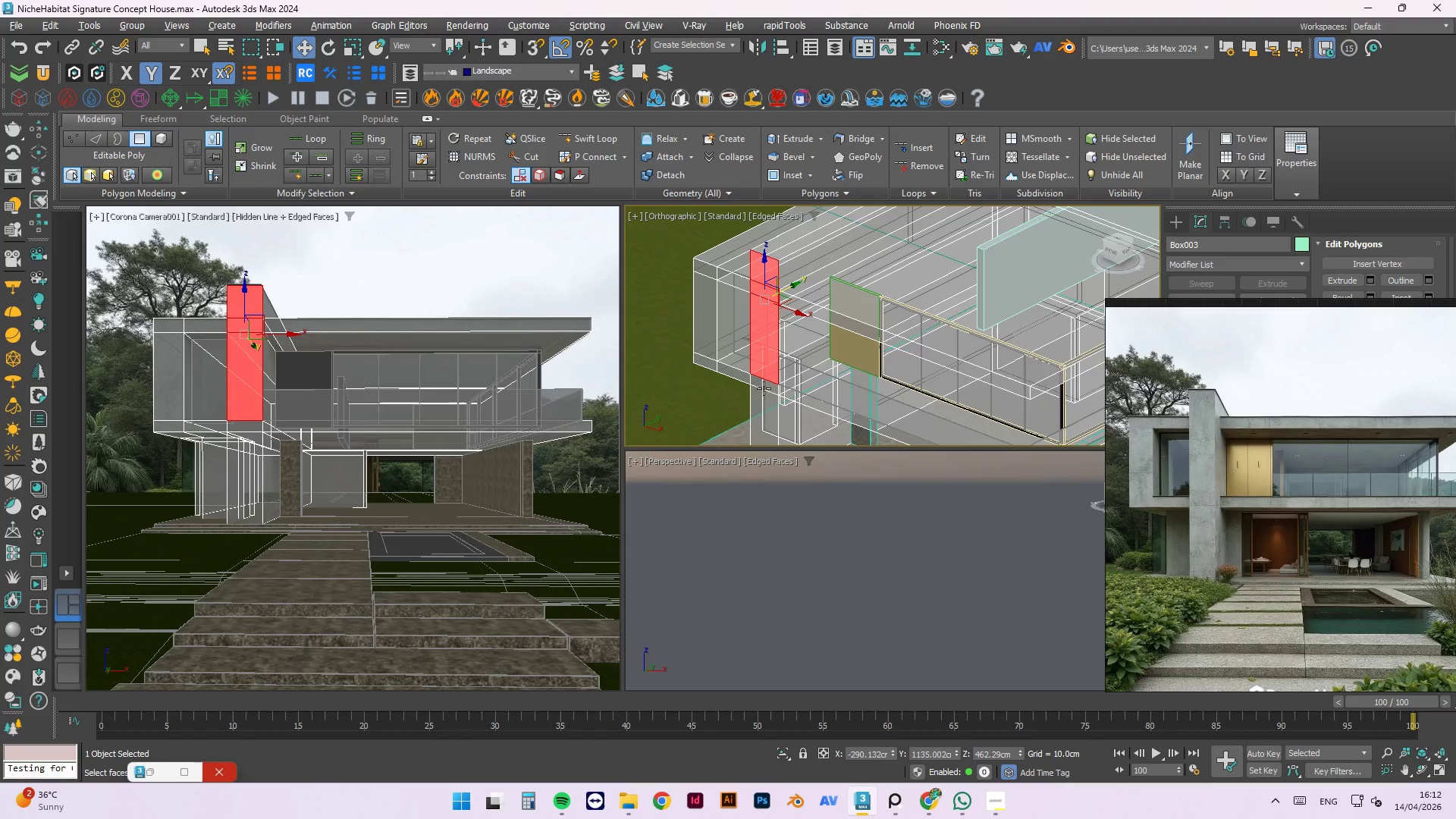 
hold_key(key=ControlLeft, duration=0.83)
left_click([763, 384])
 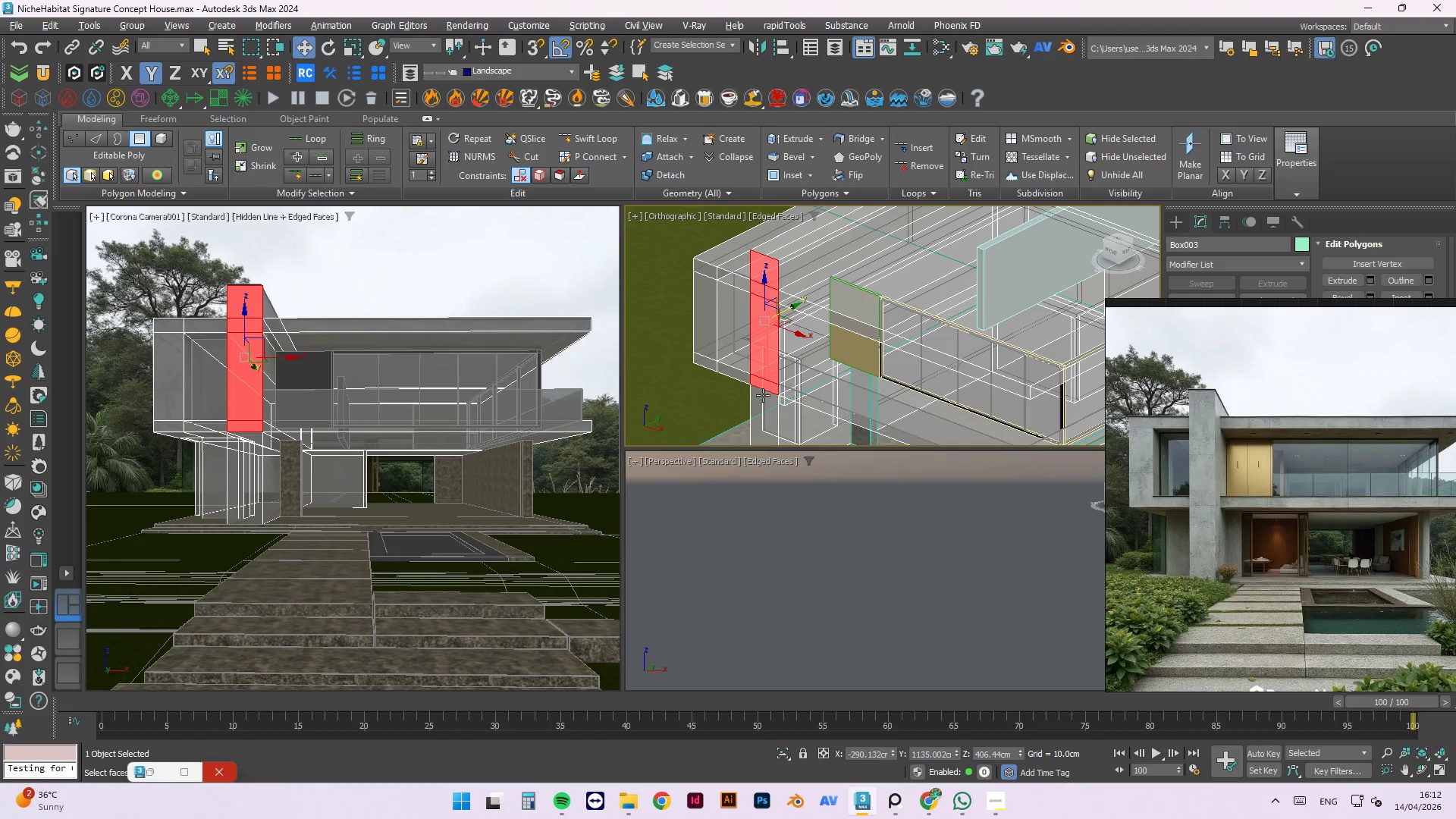 
double_click([763, 405])
 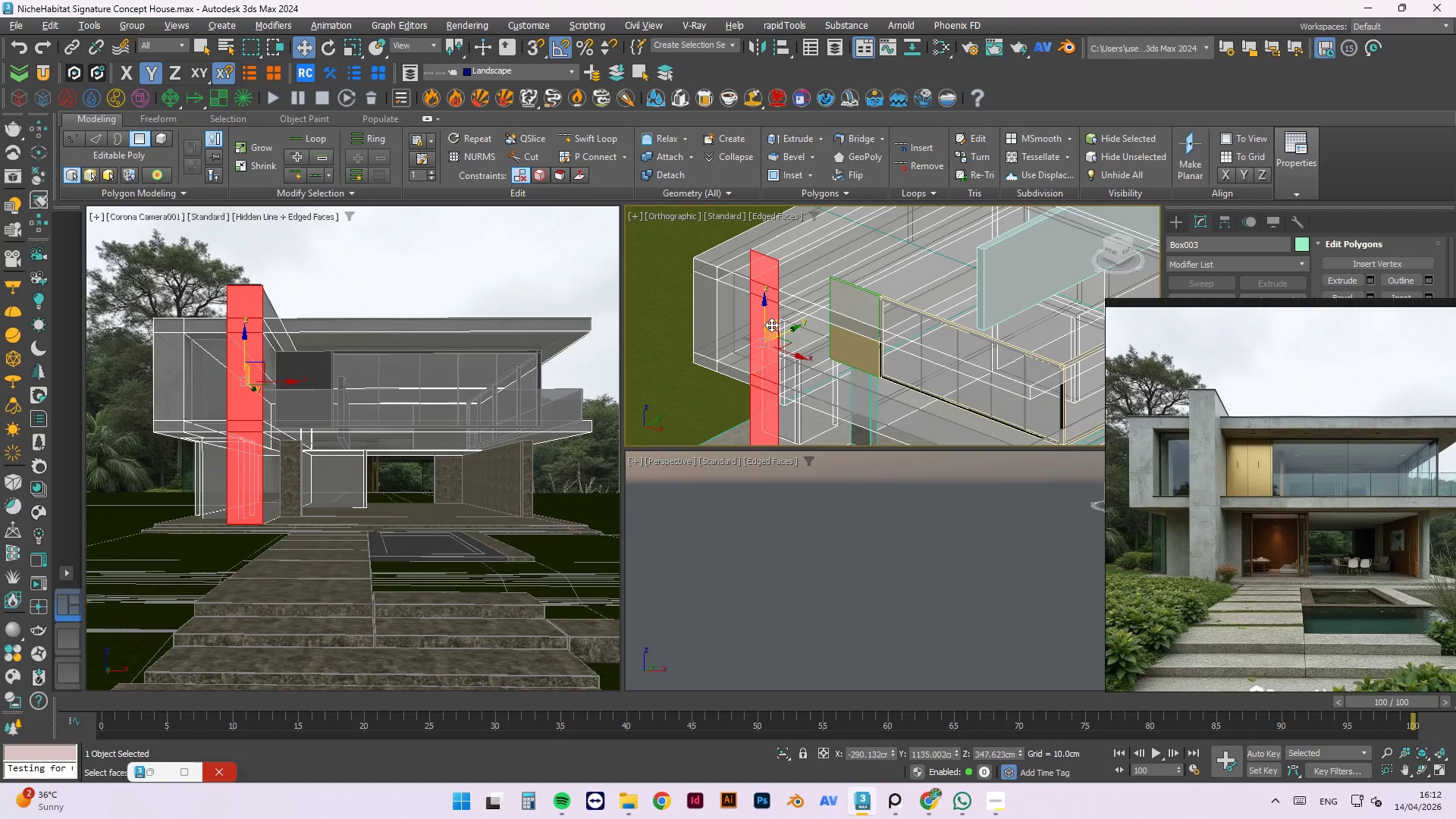 
scroll: coordinate [797, 275], scroll_direction: down, amount: 3.0
 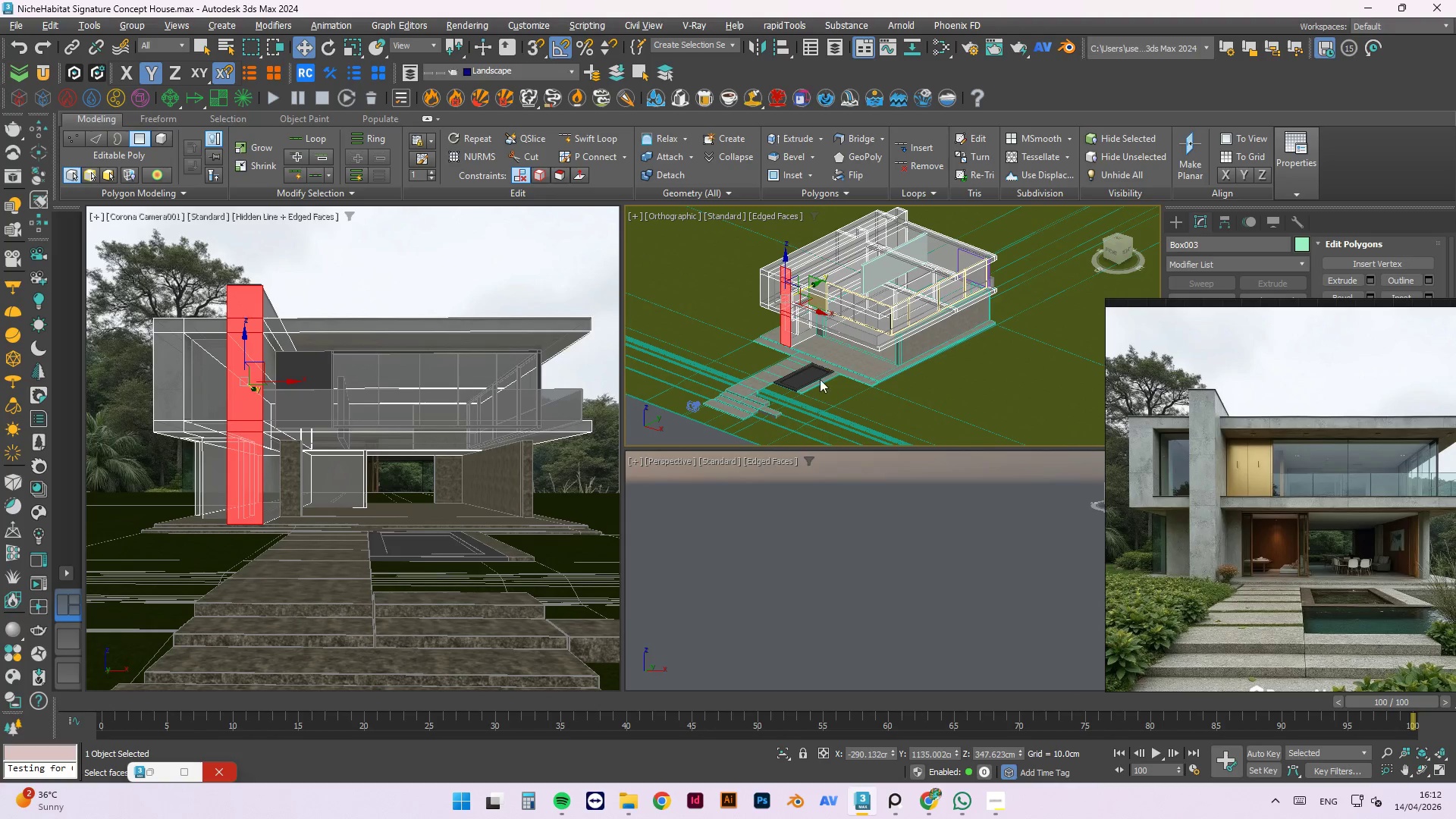 
scroll: coordinate [781, 276], scroll_direction: up, amount: 4.0
 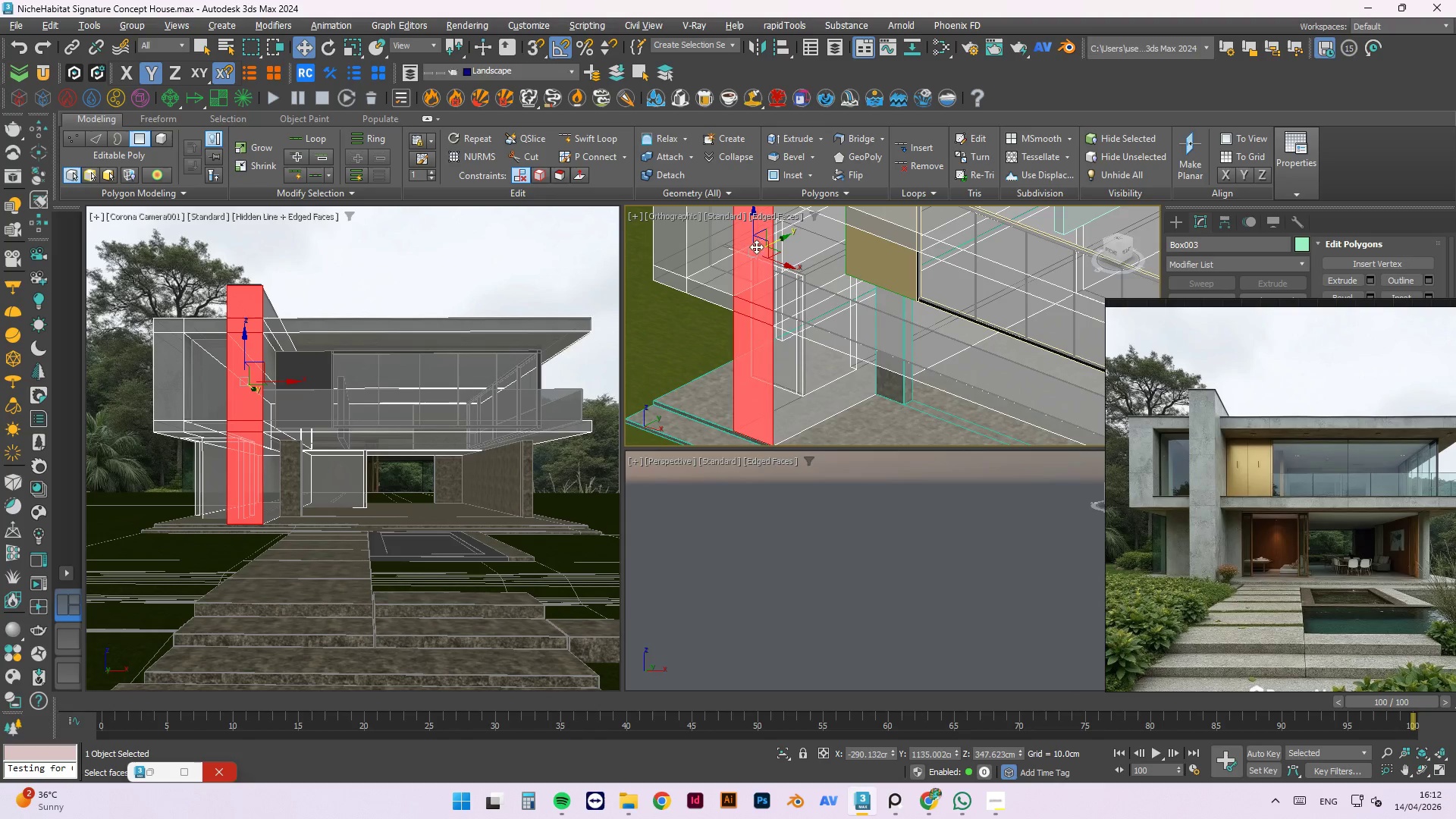 
scroll: coordinate [752, 344], scroll_direction: down, amount: 1.0
 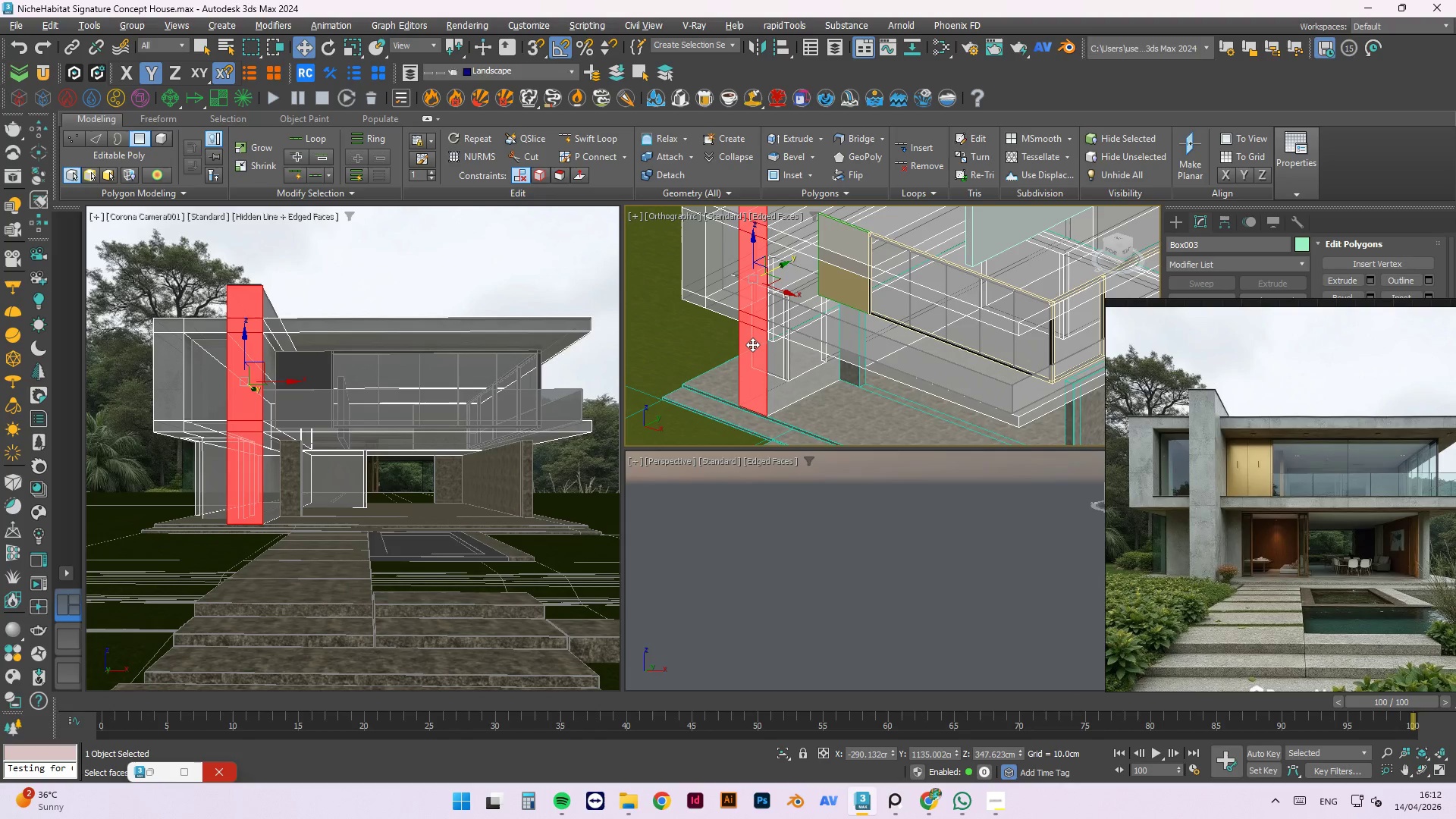 
wait(7.62)
 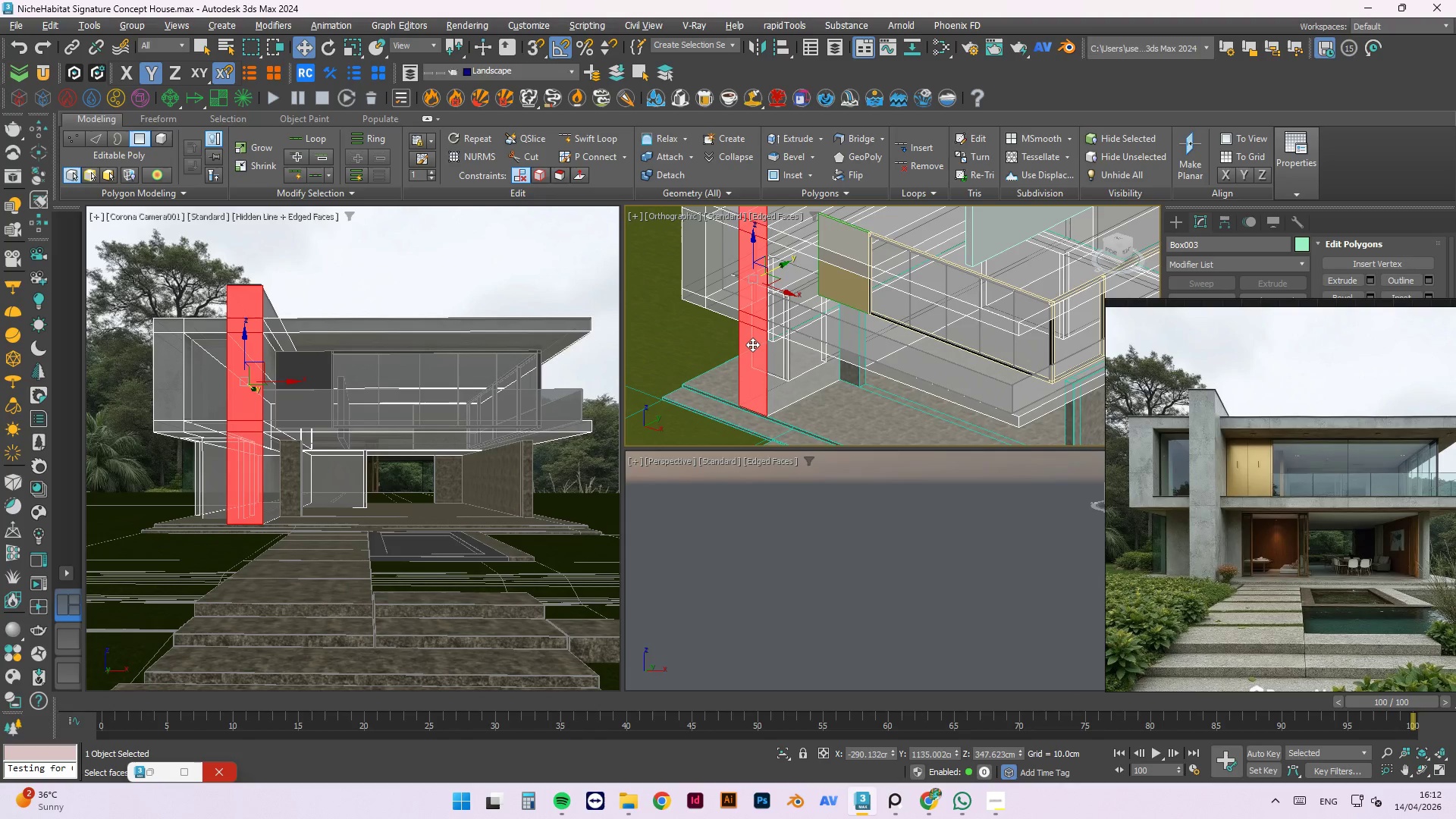 
left_click([872, 276])
 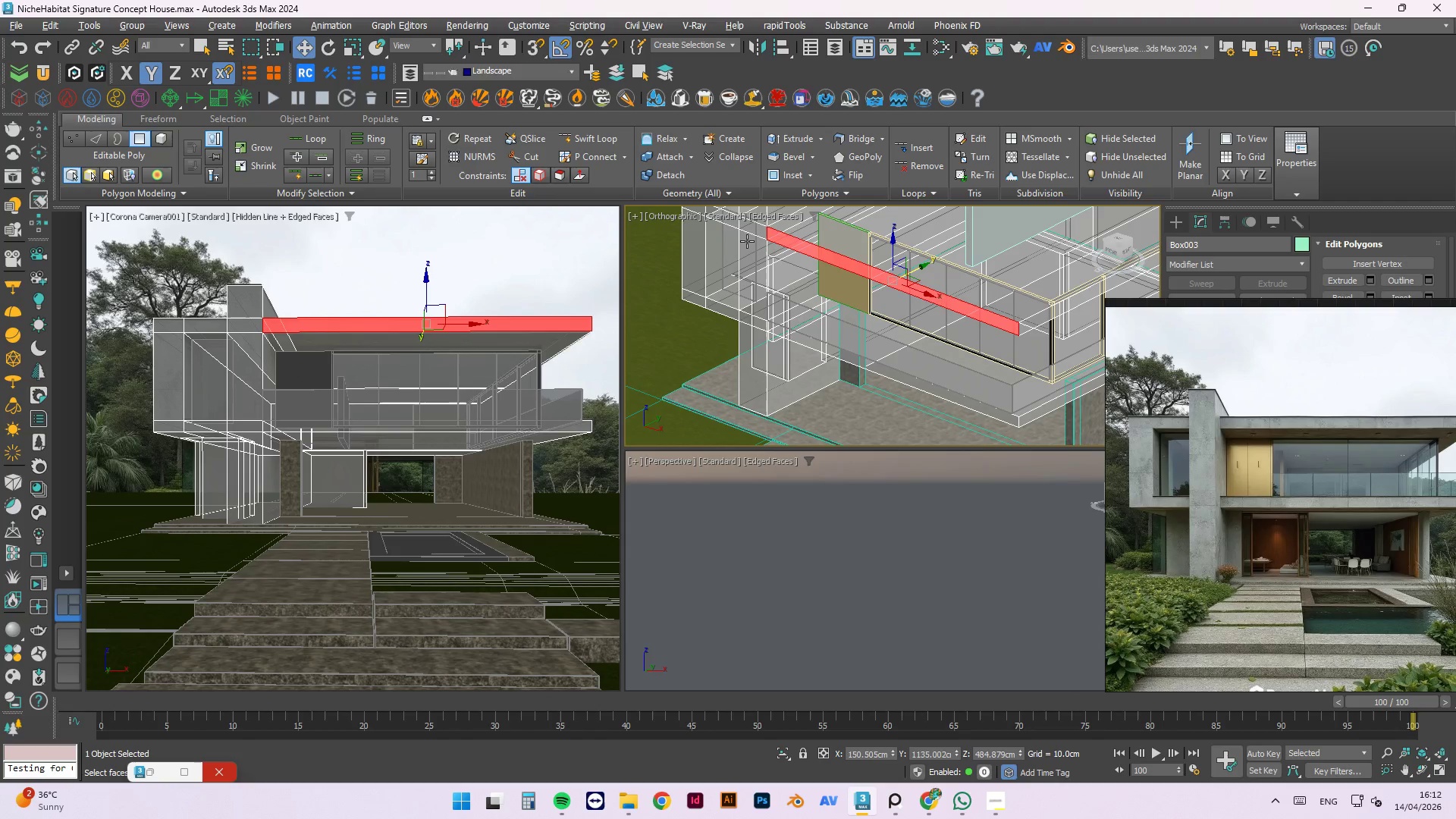 
key(Control+ControlLeft)
 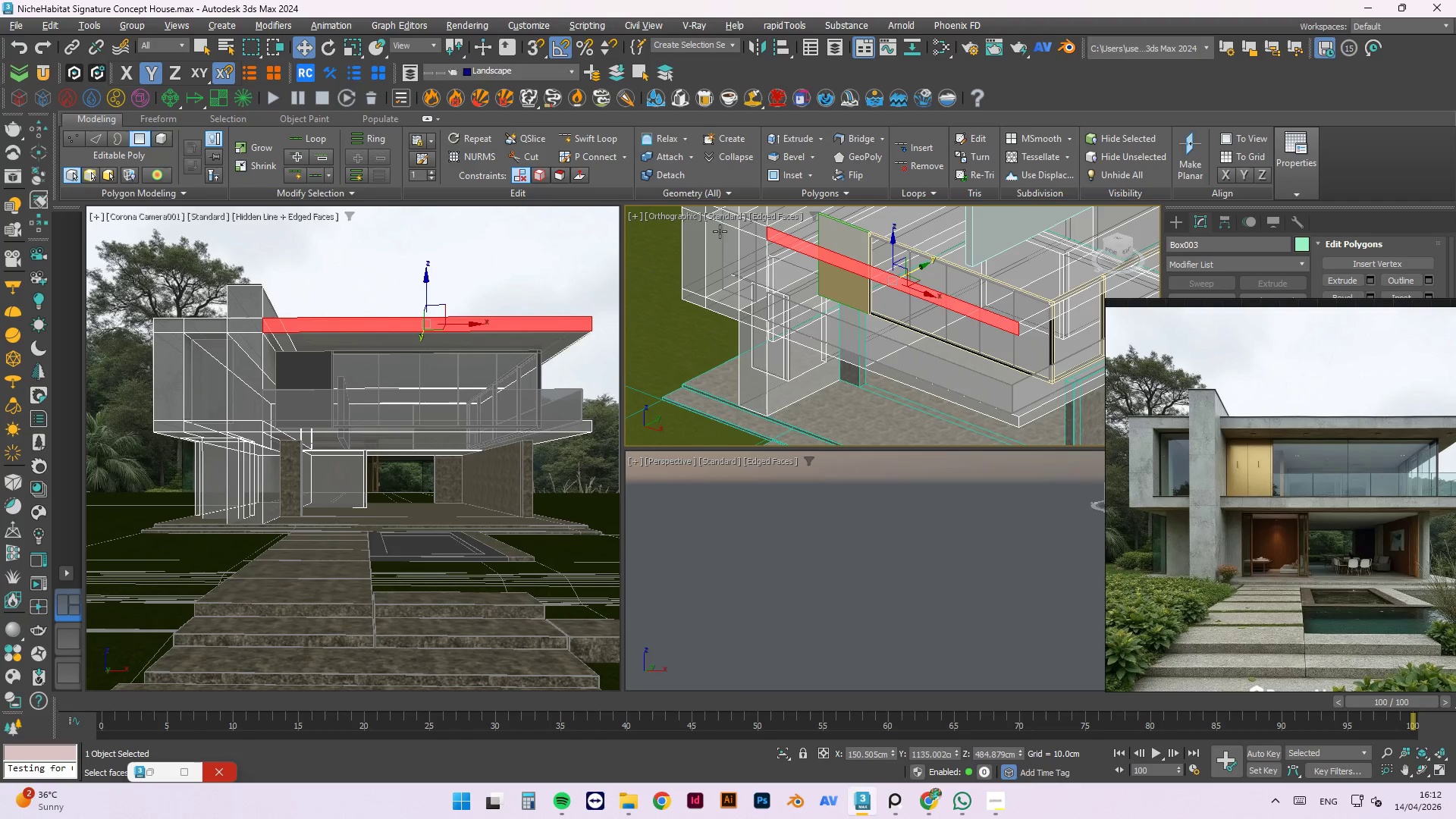 
hold_key(key=ControlLeft, duration=0.52)
 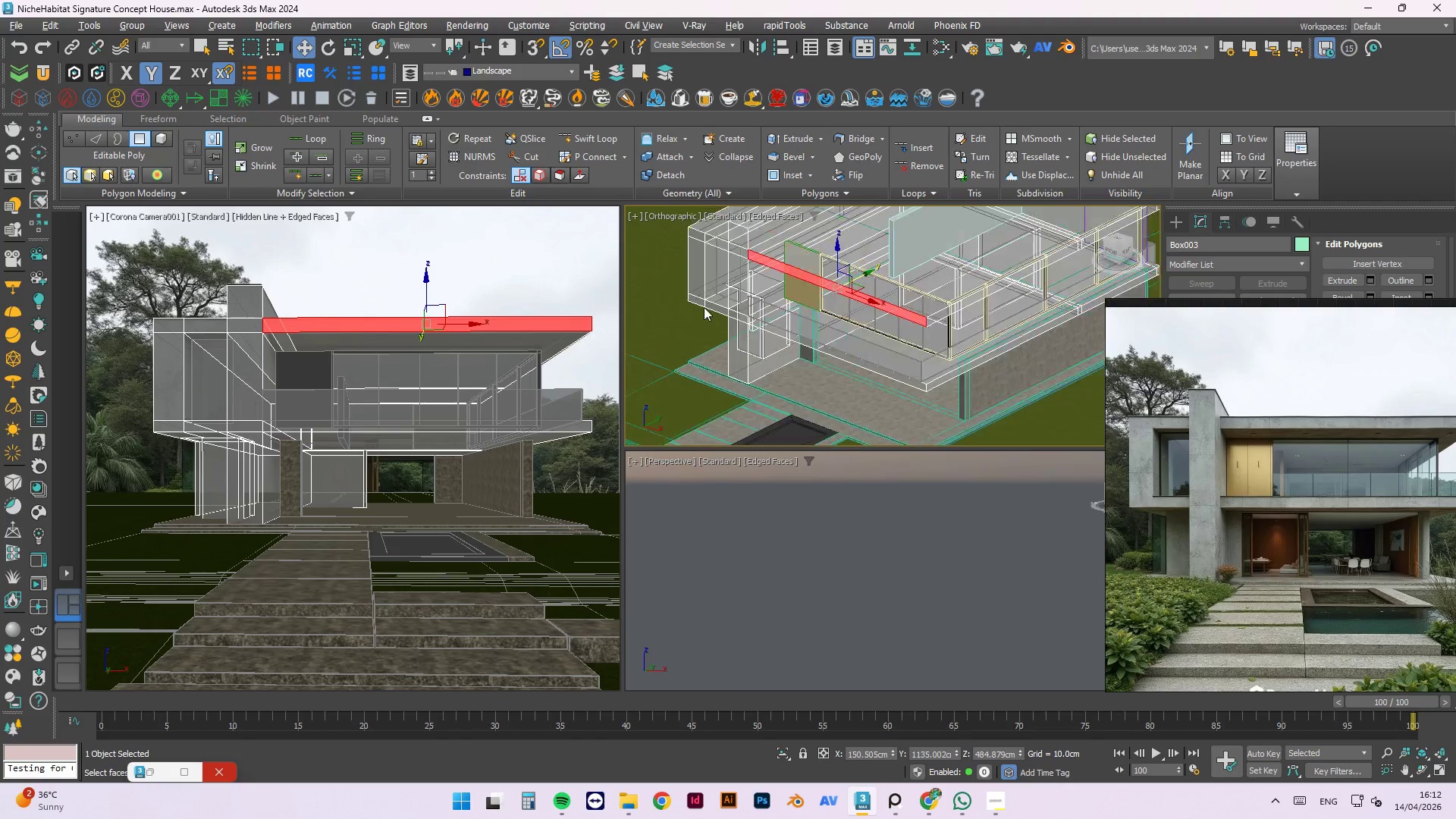 
hold_key(key=ControlLeft, duration=1.31)
 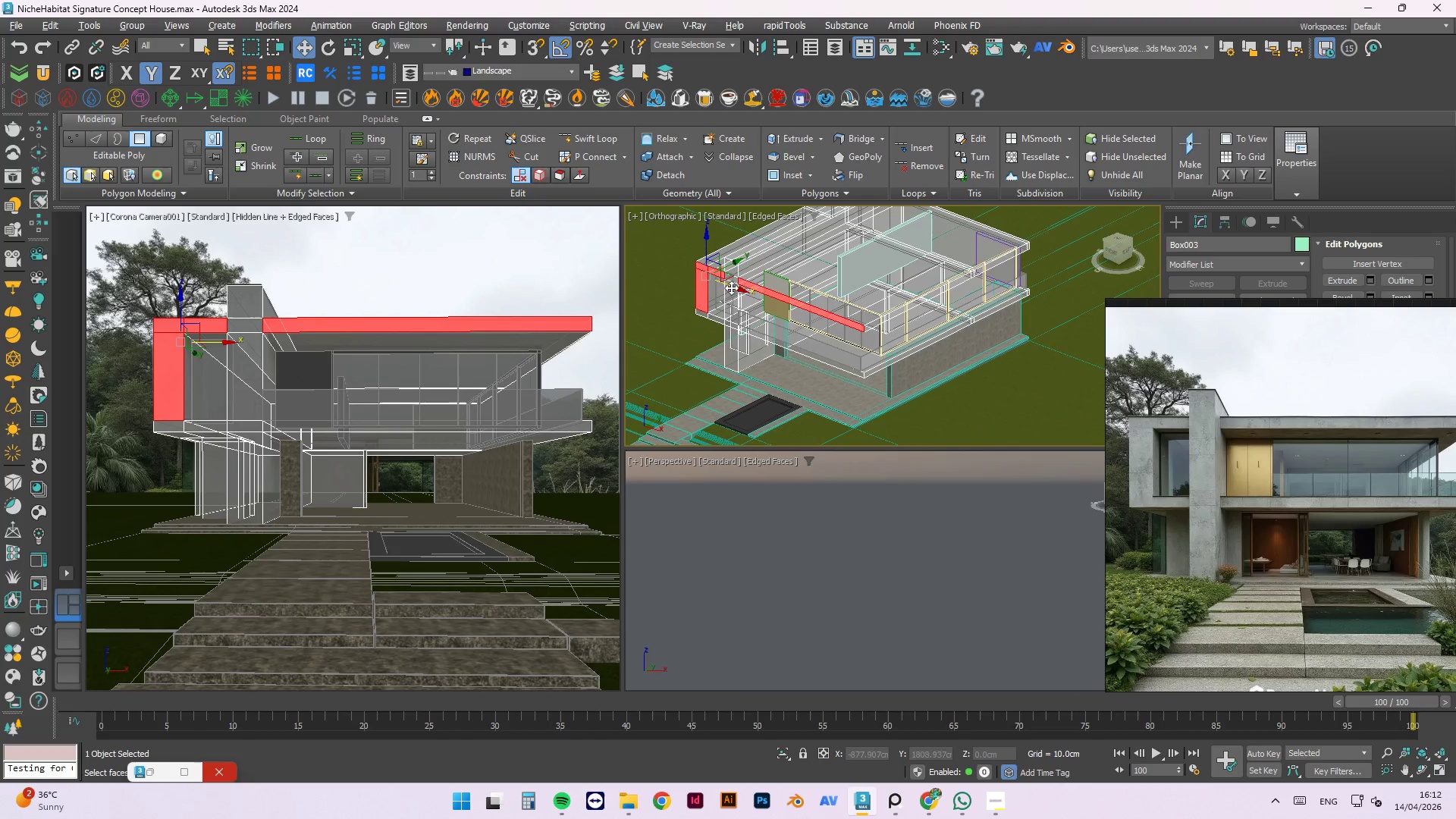 
scroll: coordinate [708, 240], scroll_direction: none, amount: 0.0
 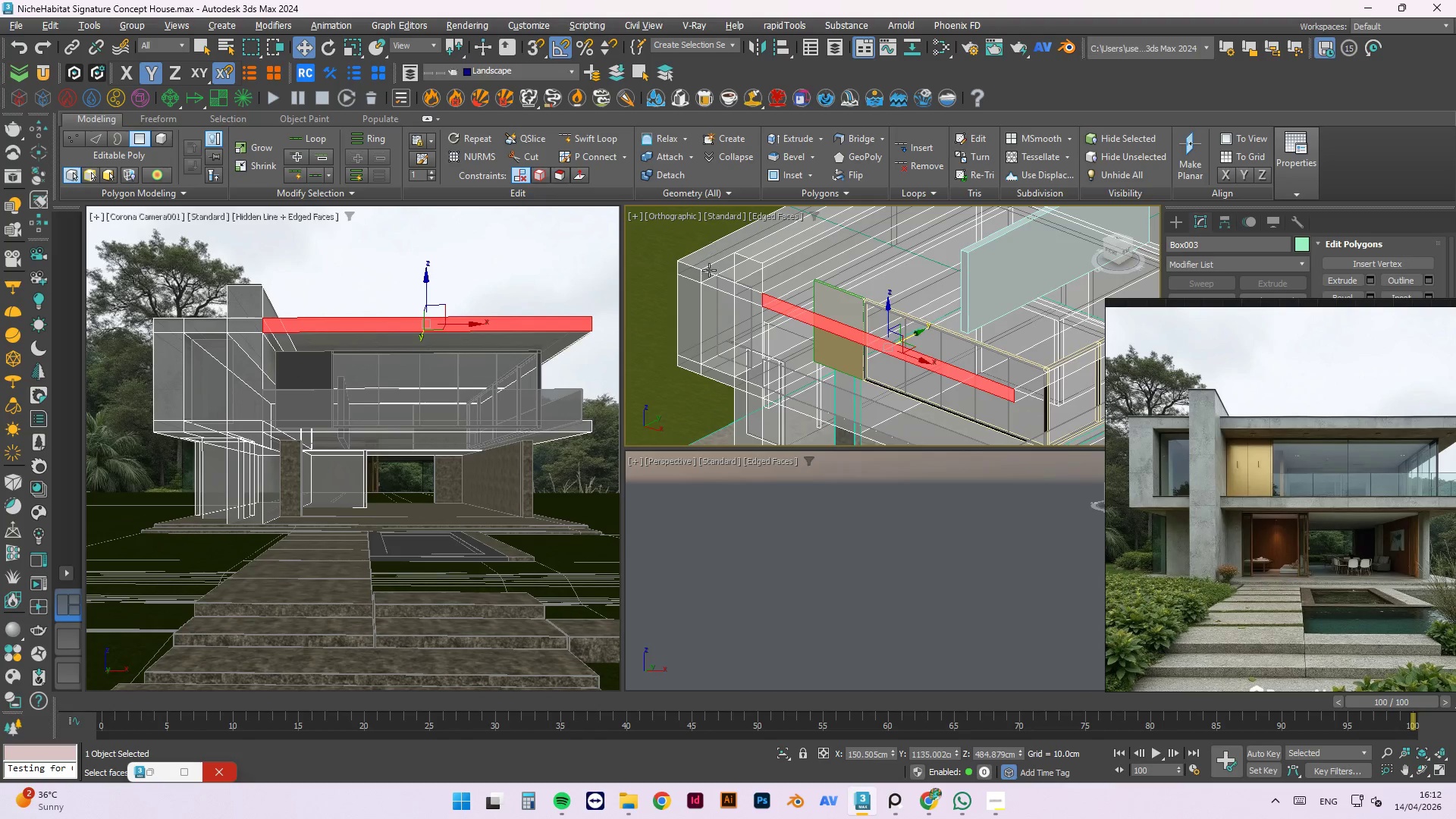 
left_click([712, 283])
 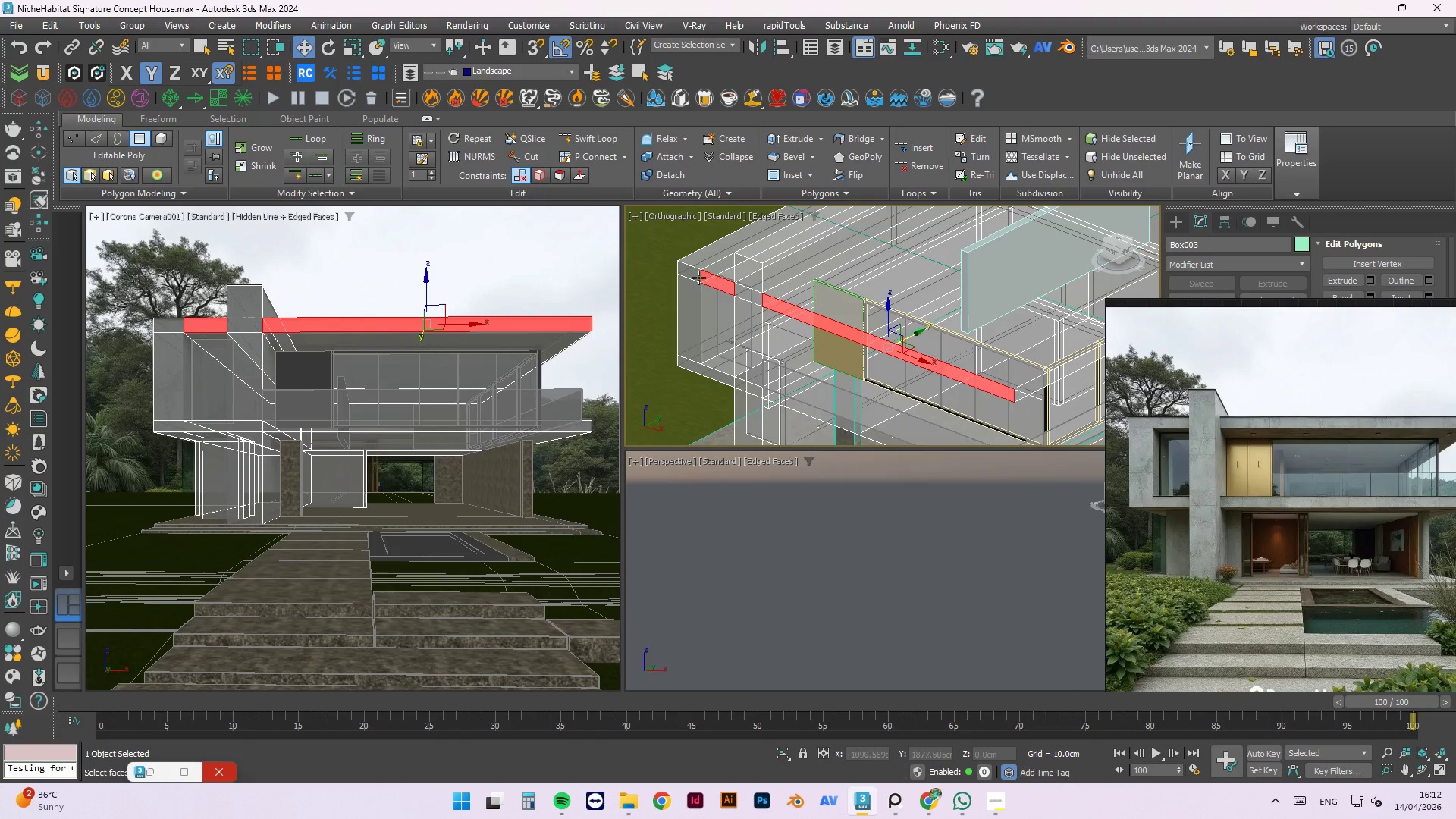 
double_click([694, 275])
 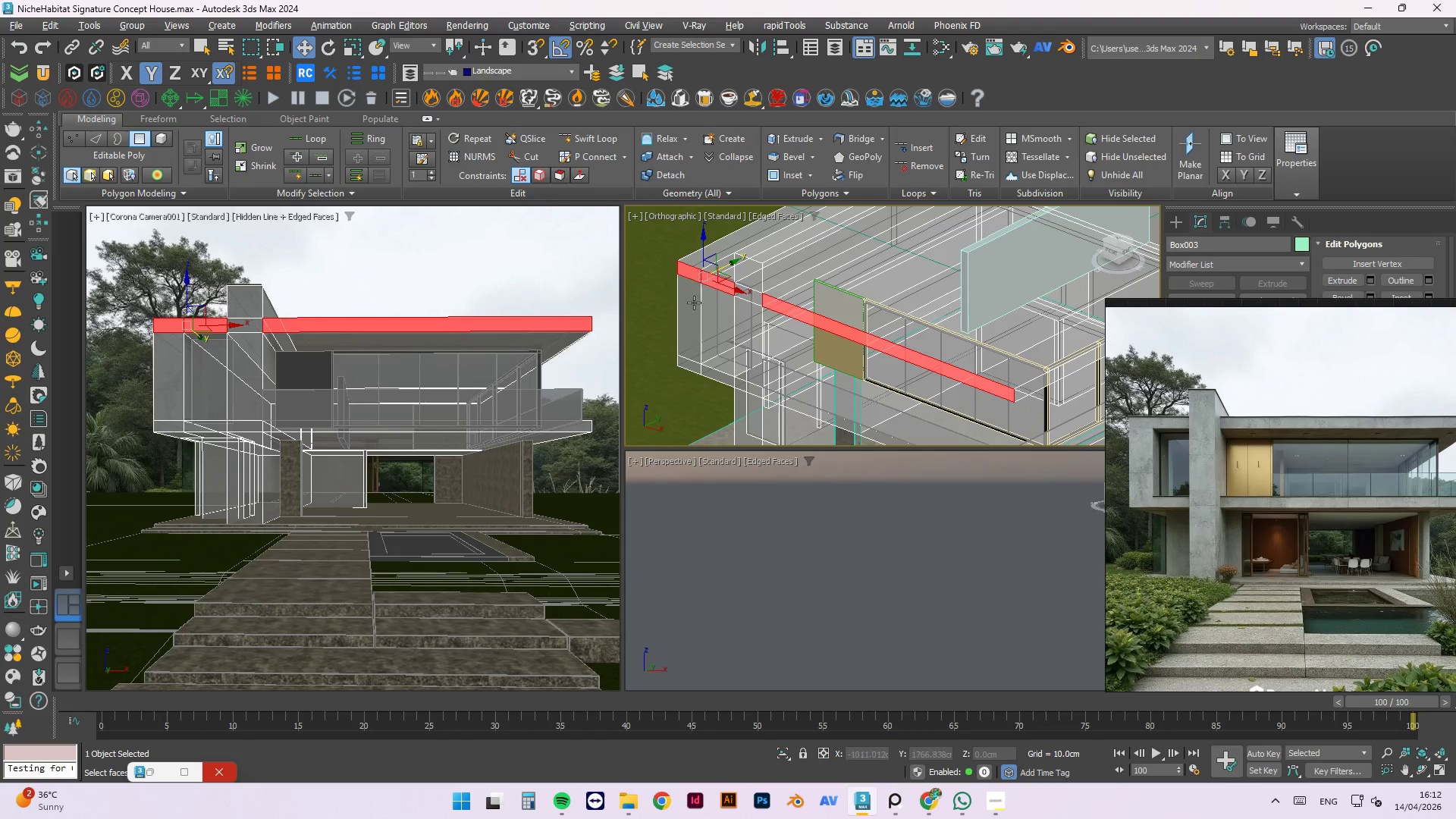 
triple_click([694, 303])
 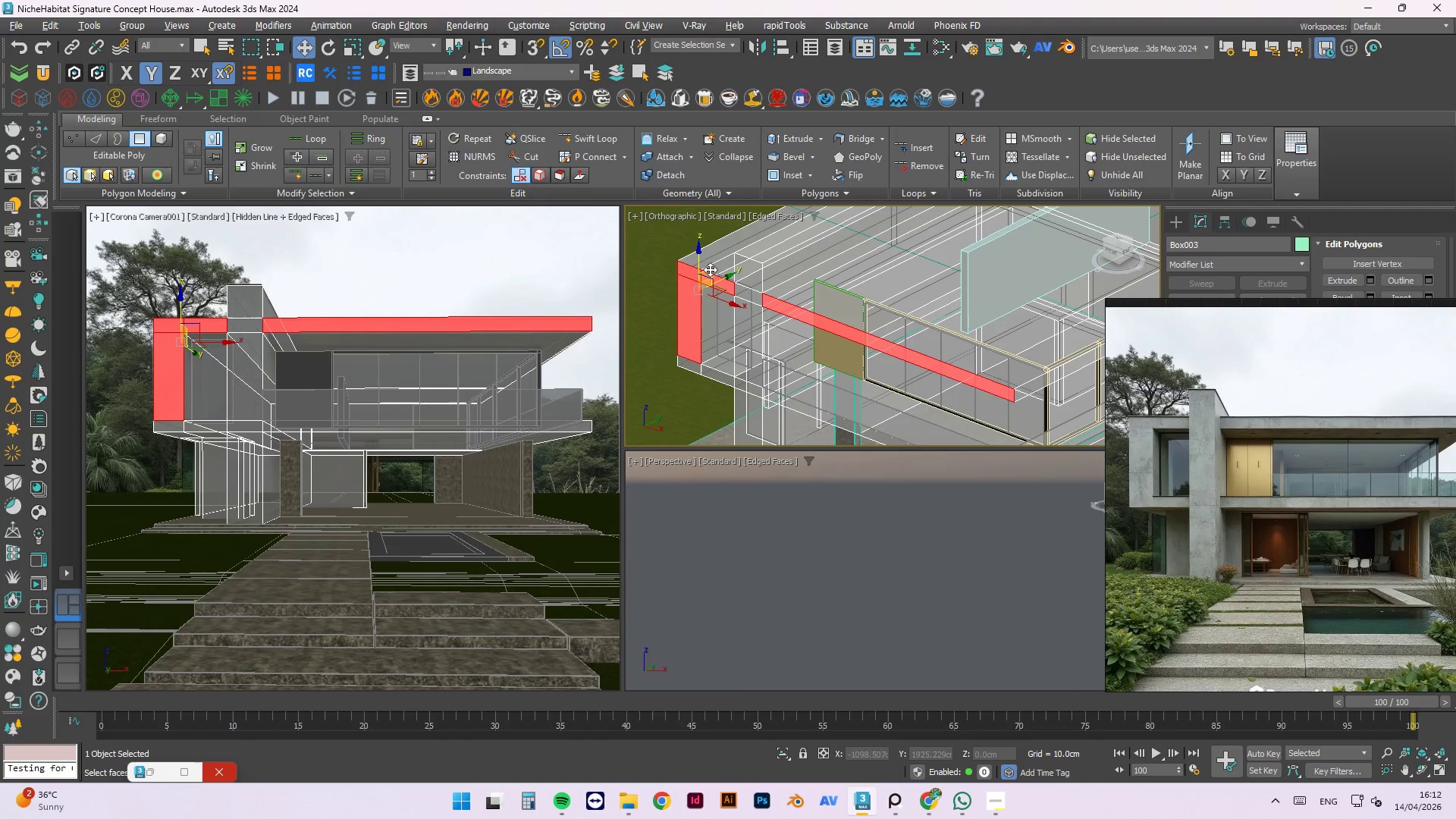 
hold_key(key=ControlLeft, duration=1.36)
 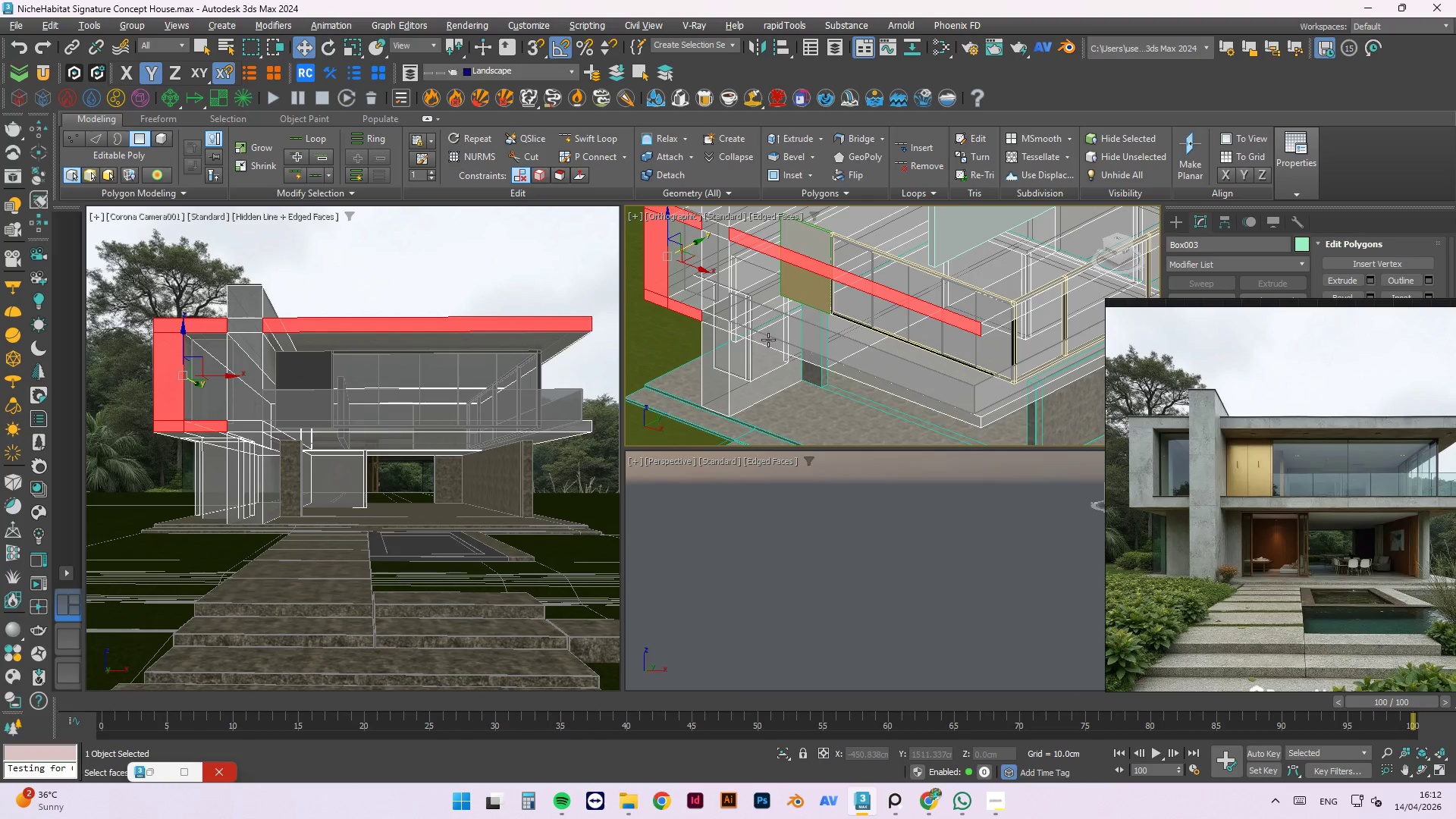 
scroll: coordinate [742, 327], scroll_direction: none, amount: 0.0
 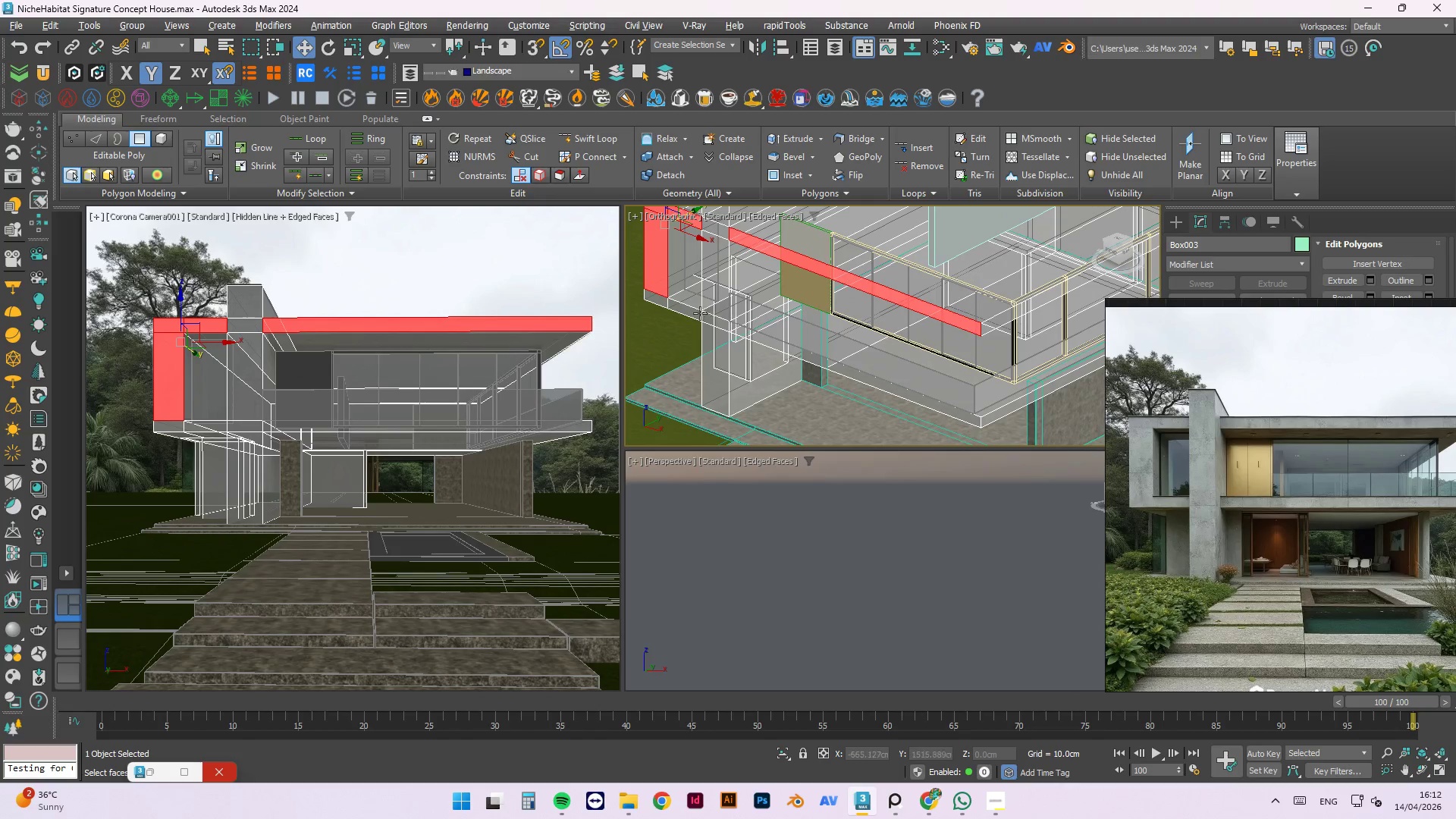 
left_click([666, 301])
 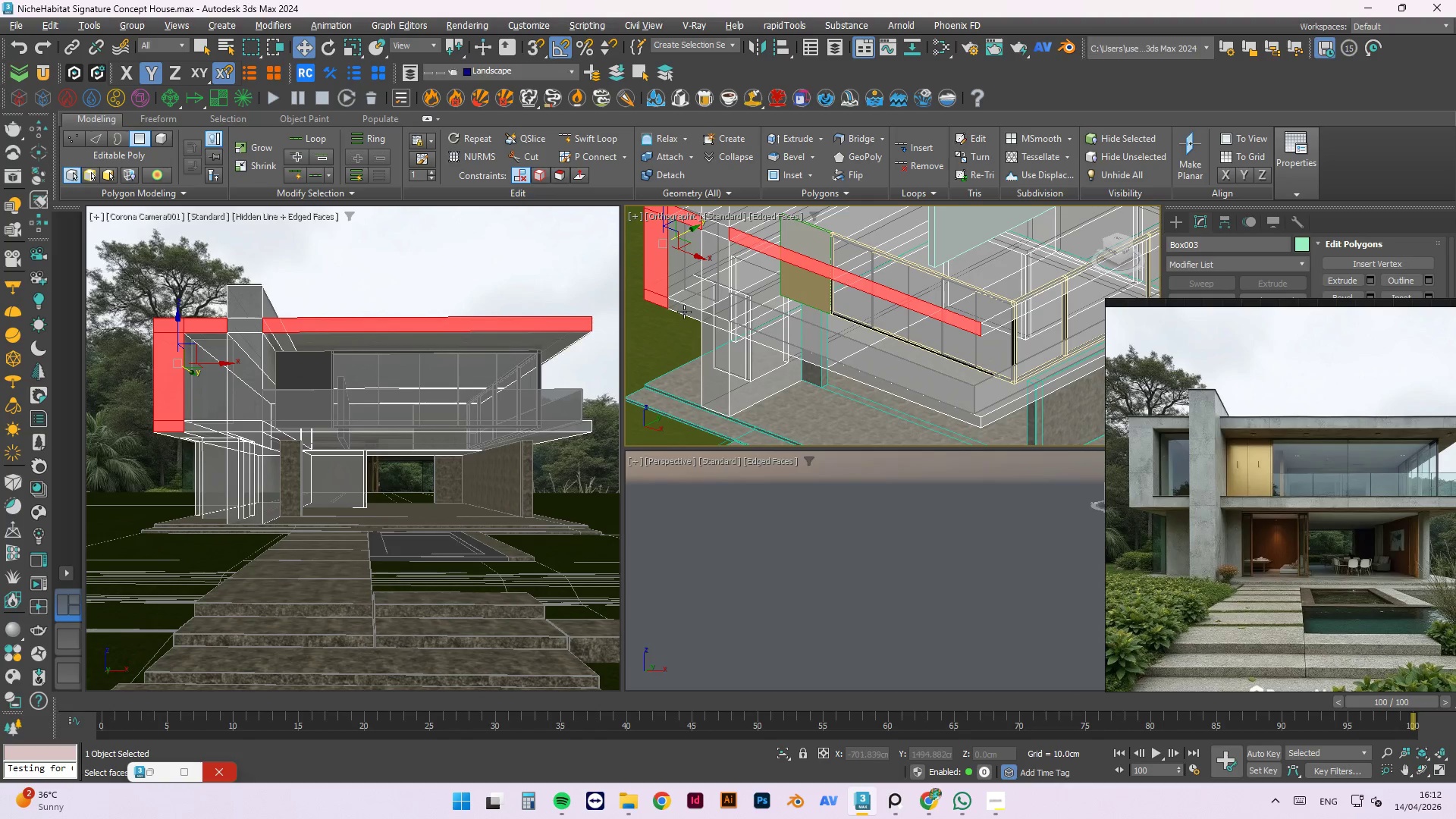 
double_click([684, 312])
 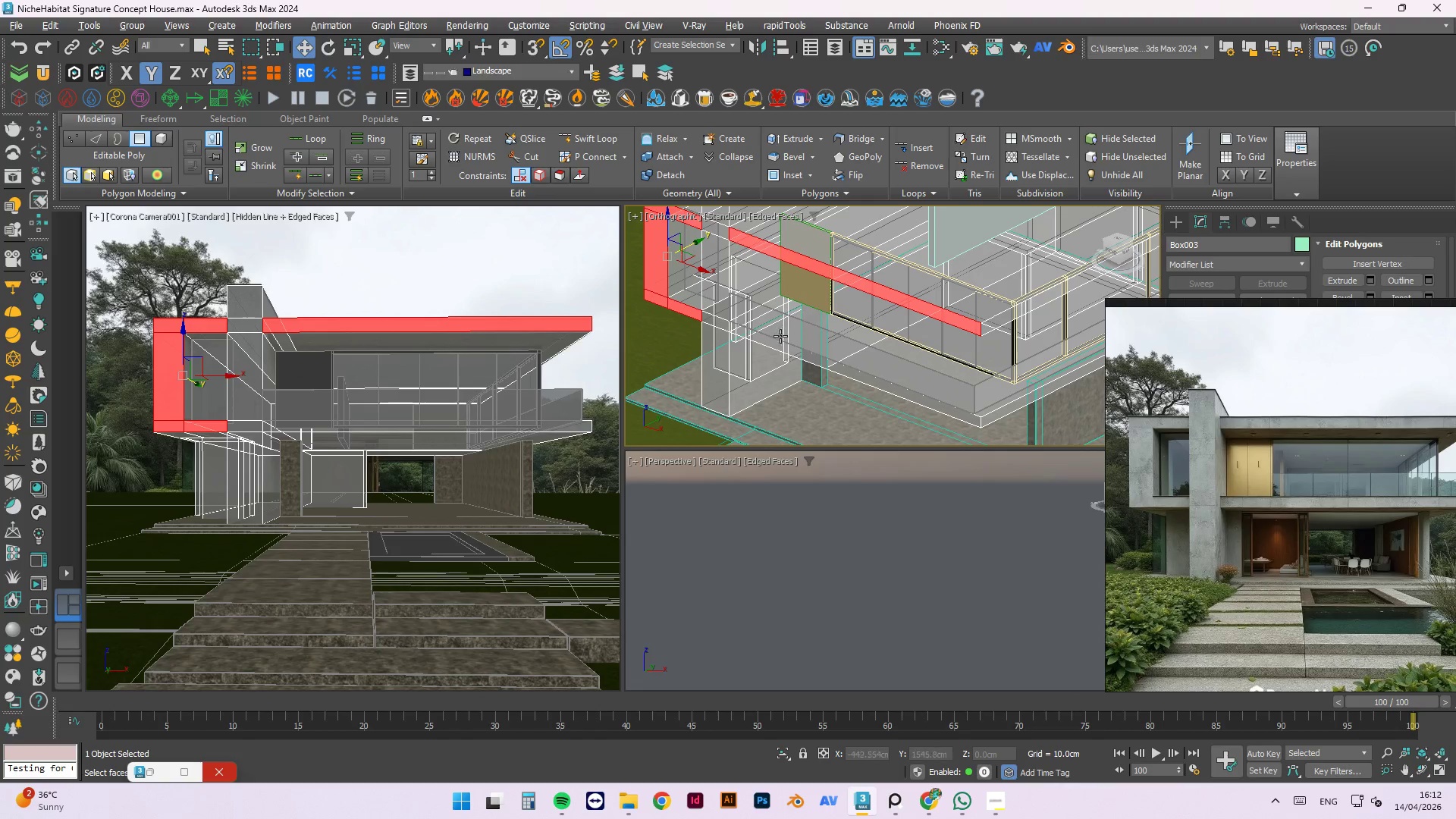 
hold_key(key=ControlLeft, duration=1.5)
left_click([768, 340])
 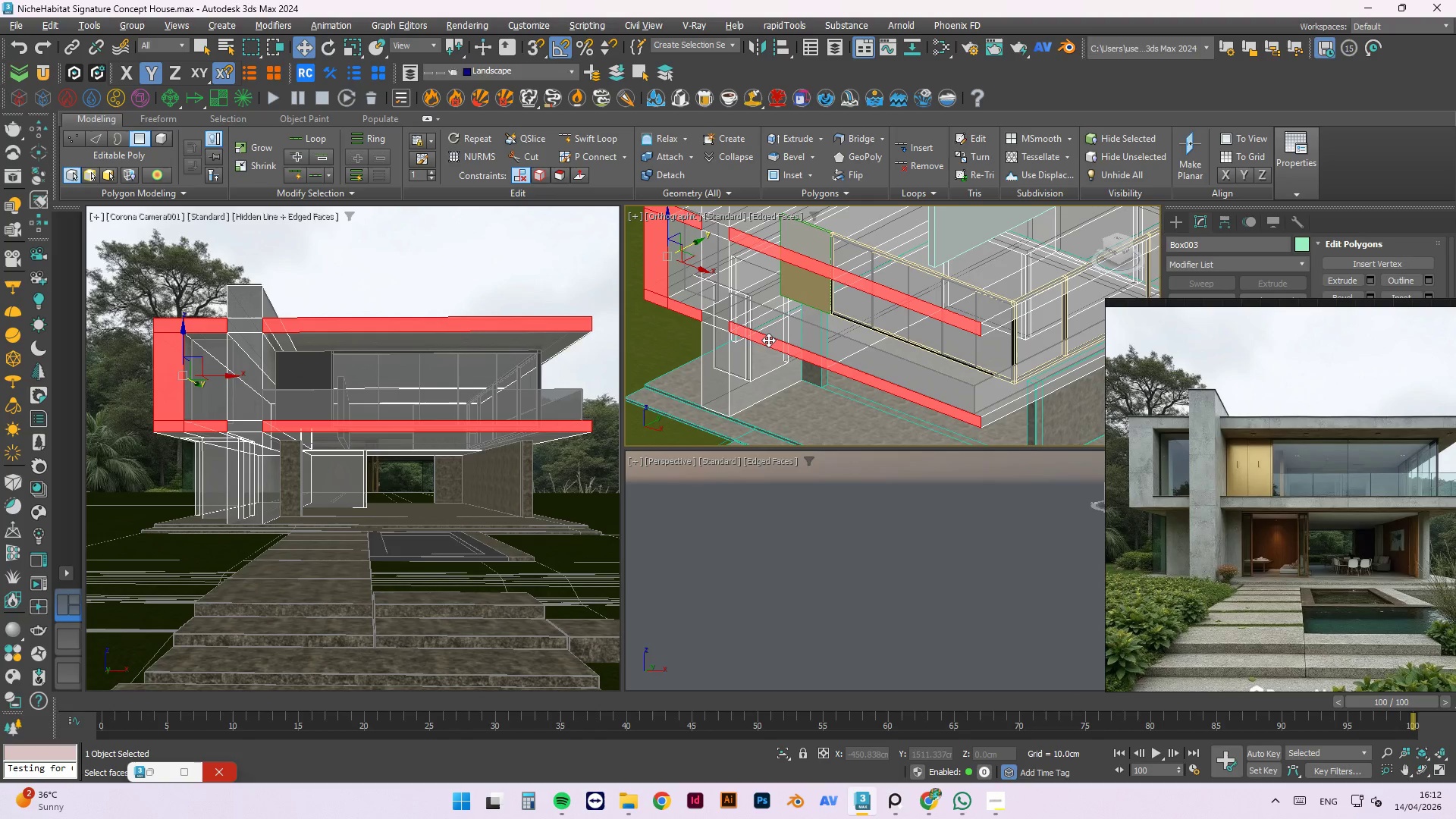 
hold_key(key=ControlLeft, duration=1.52)
 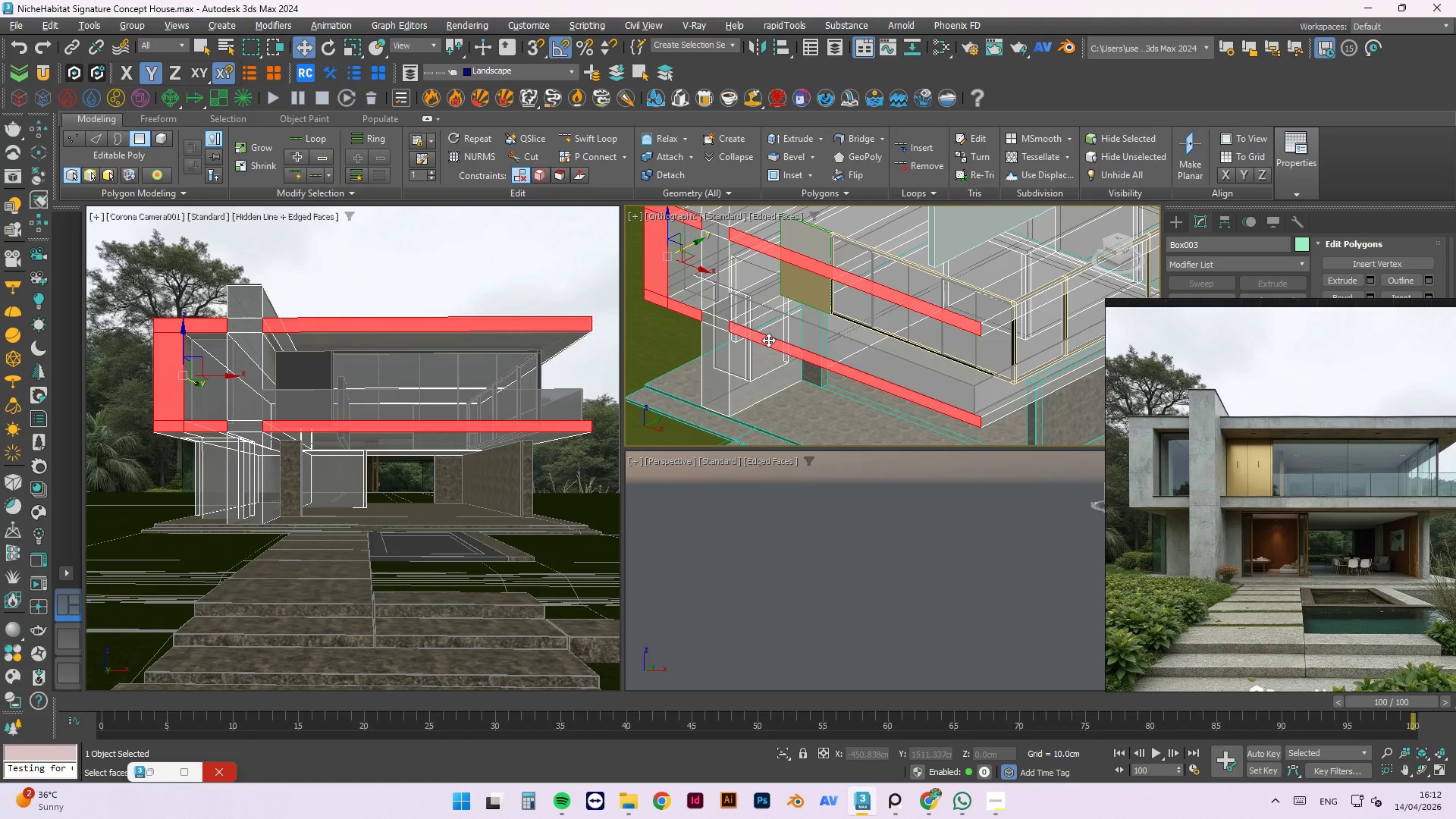 
hold_key(key=ControlLeft, duration=0.5)
 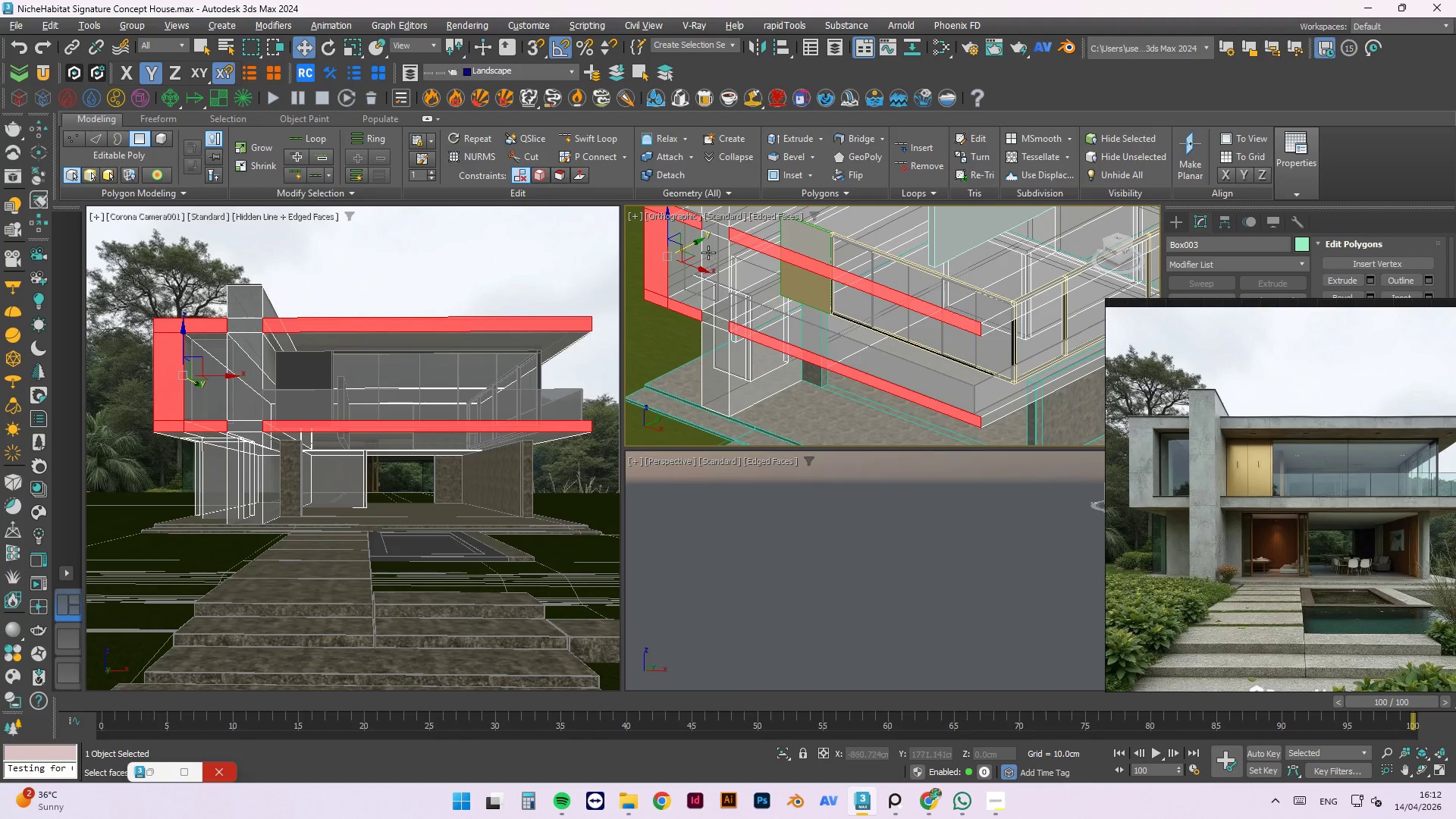 
left_click_drag(start_coordinate=[691, 245], to_coordinate=[698, 244])
 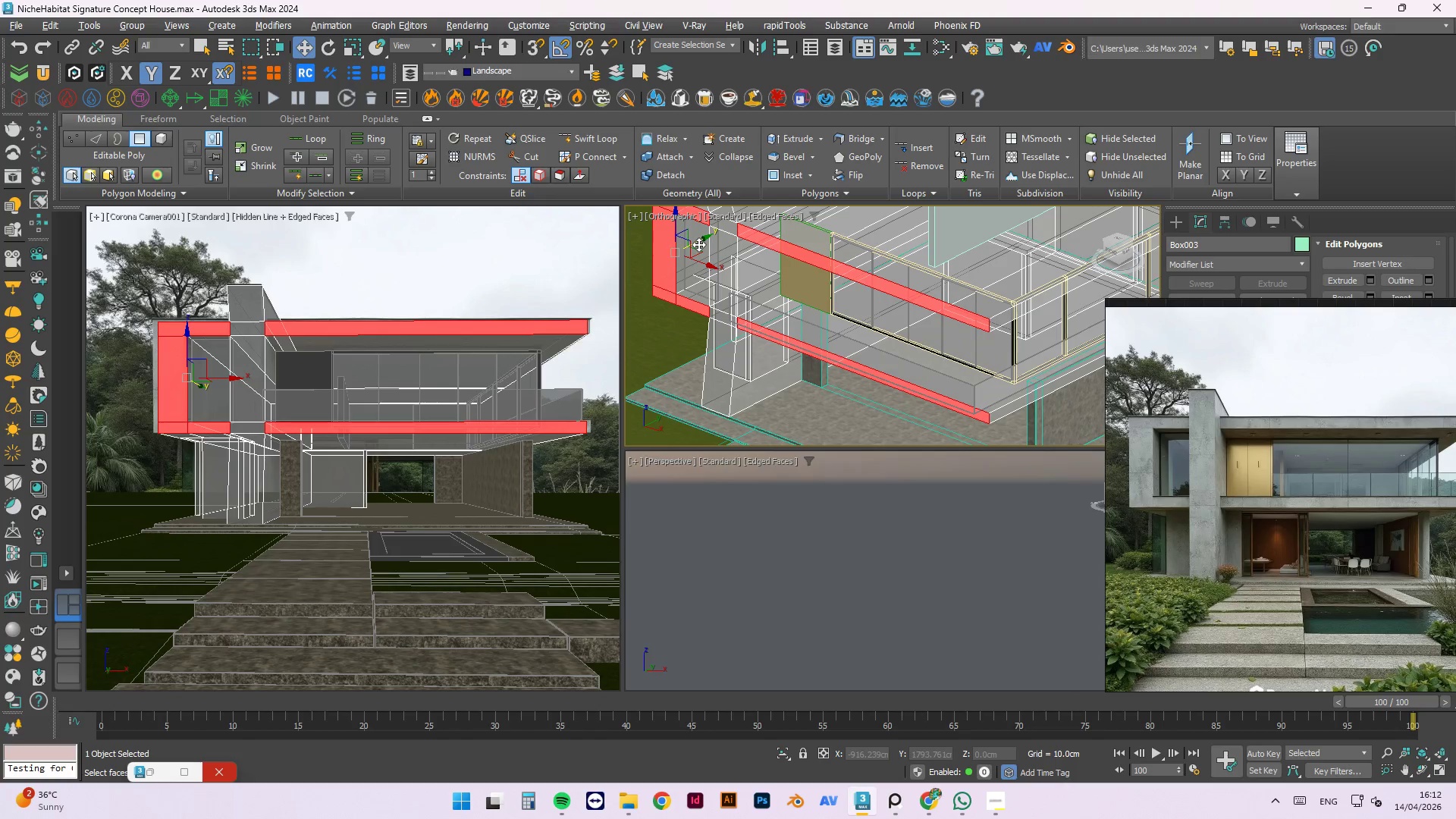 
key(Control+Z)
 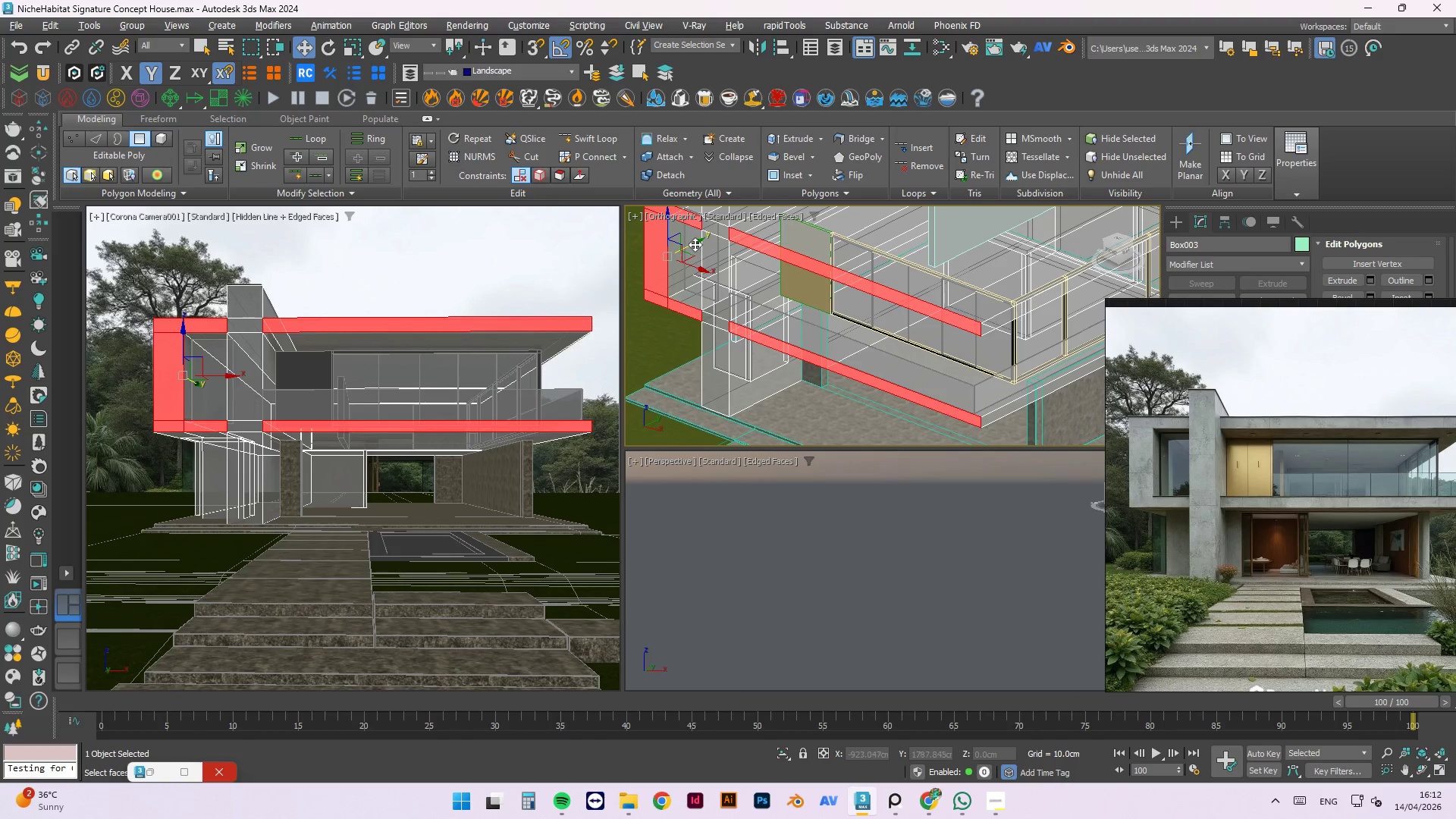 
hold_key(key=ShiftLeft, duration=1.5)
left_click_drag(start_coordinate=[692, 246], to_coordinate=[692, 341])
 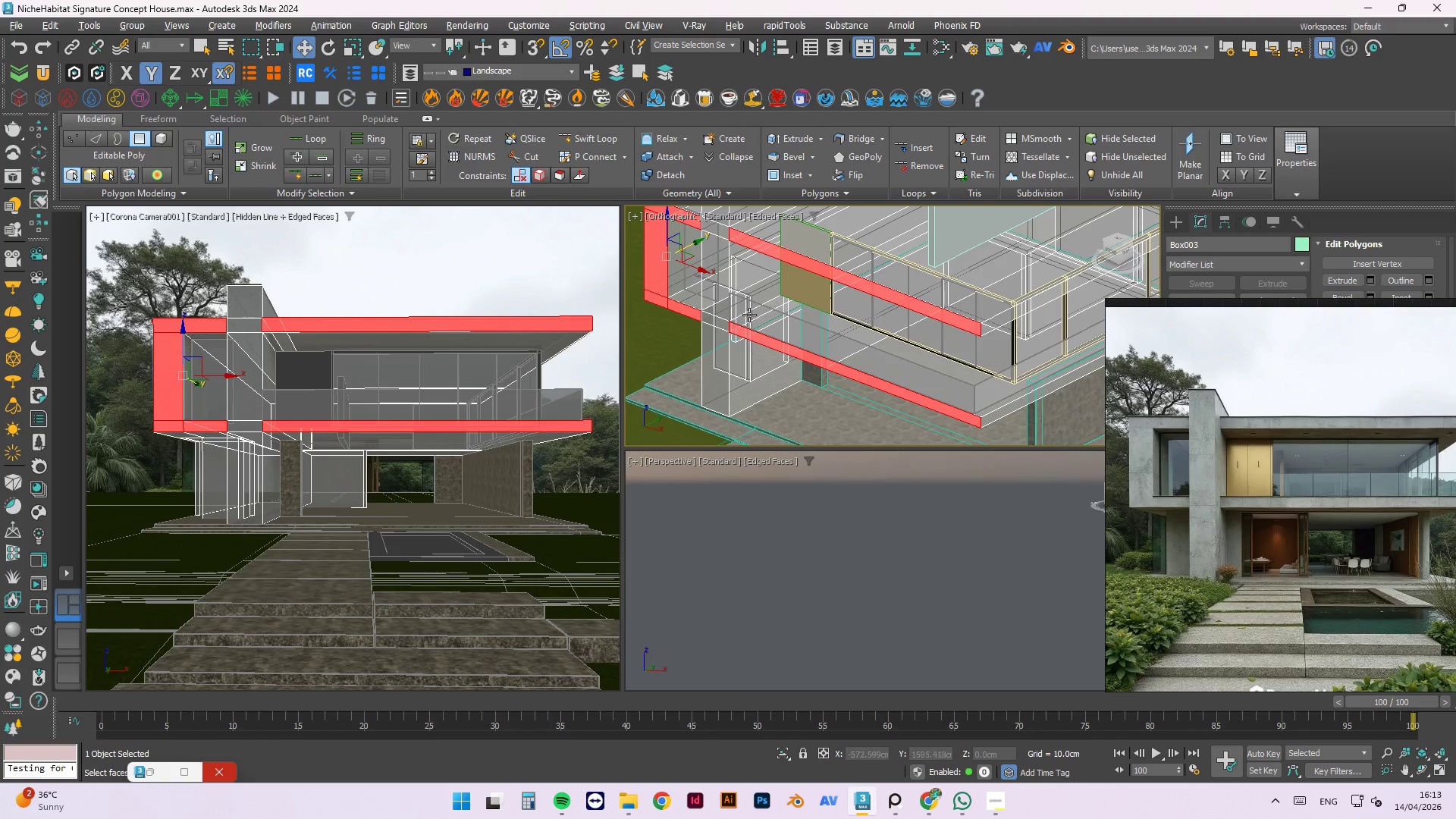 
hold_key(key=ShiftLeft, duration=1.53)
 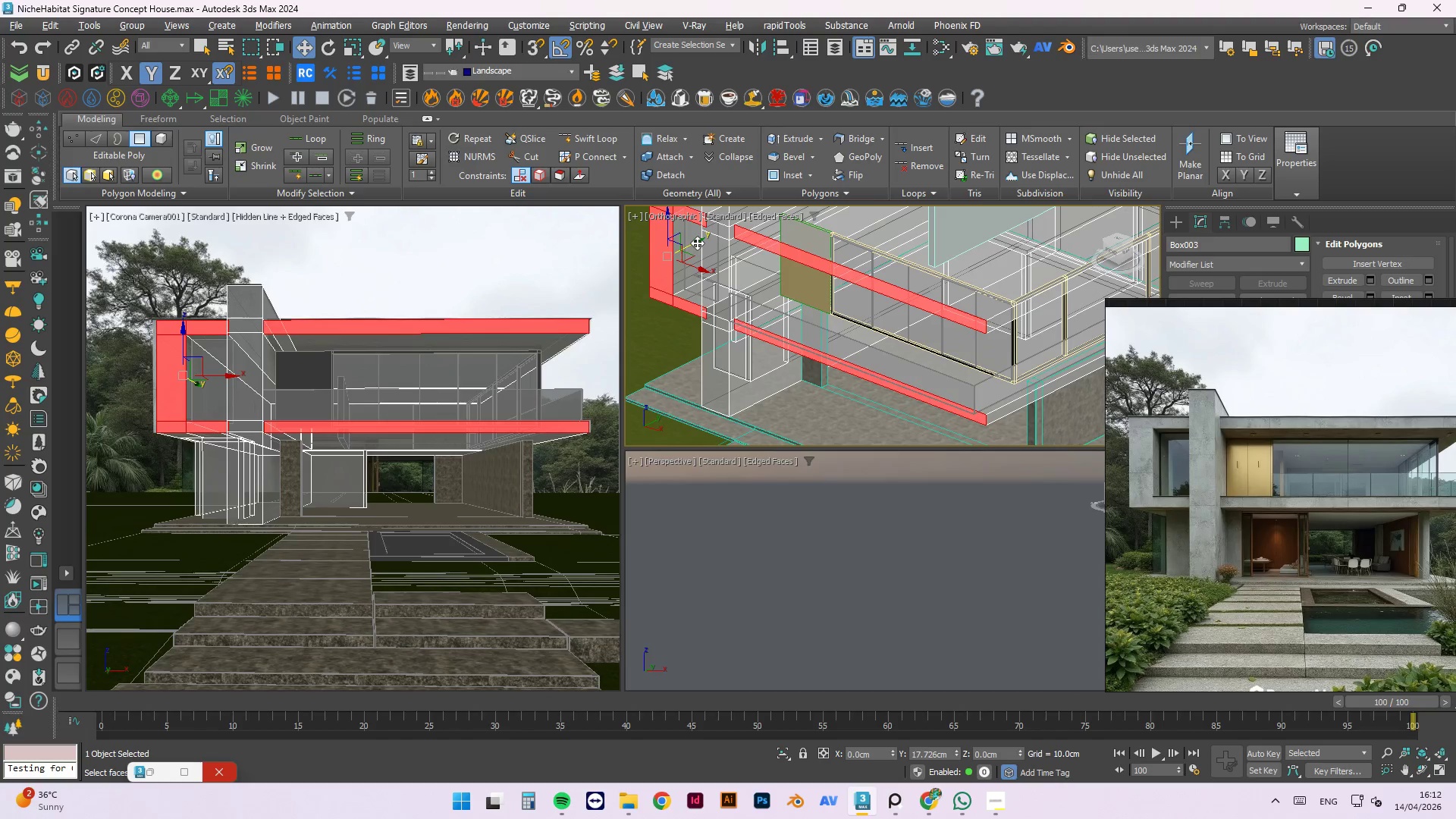 
hold_key(key=ShiftLeft, duration=1.52)
 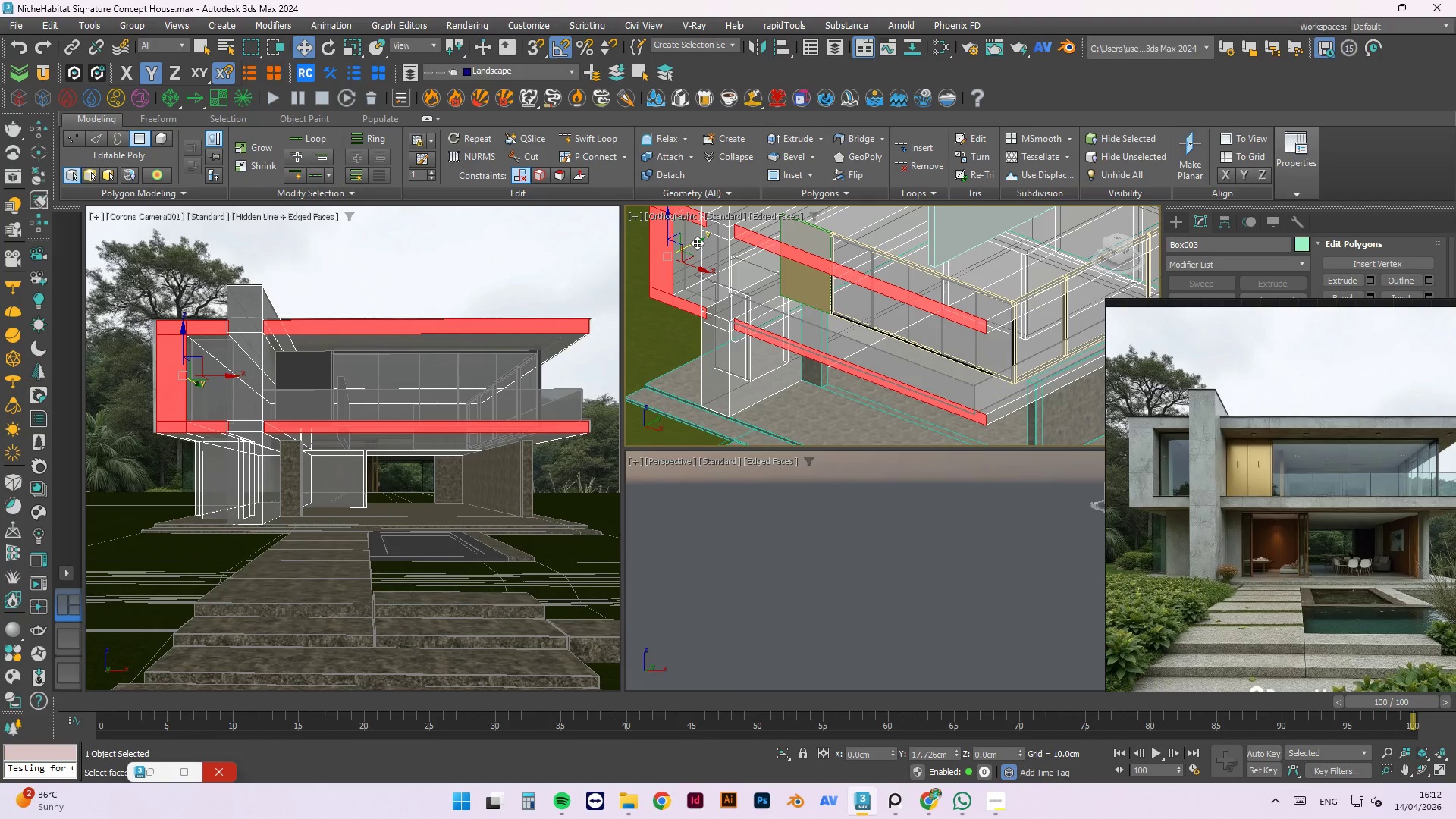 
hold_key(key=ShiftLeft, duration=1.52)
 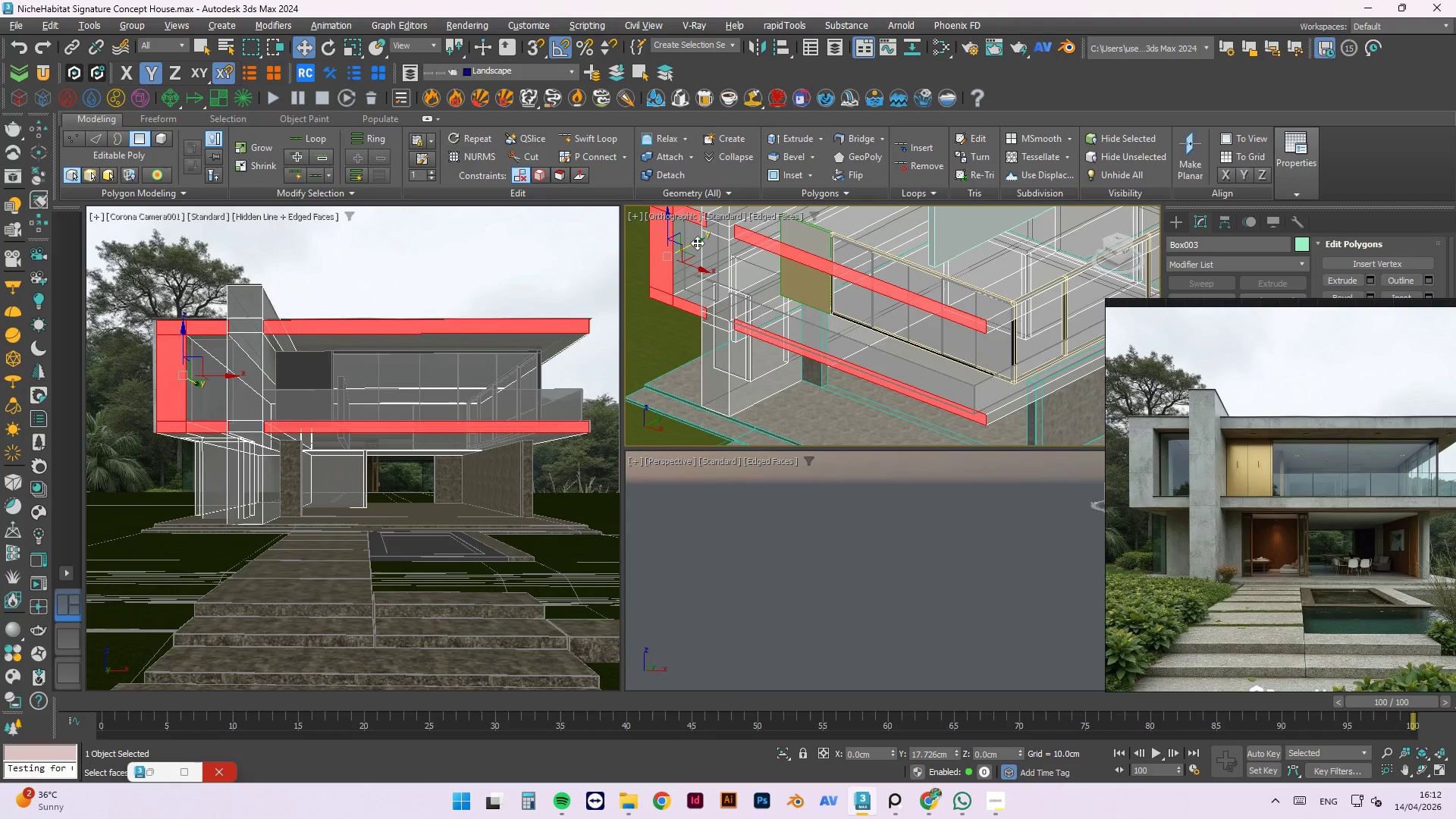 
hold_key(key=ShiftLeft, duration=1.51)
 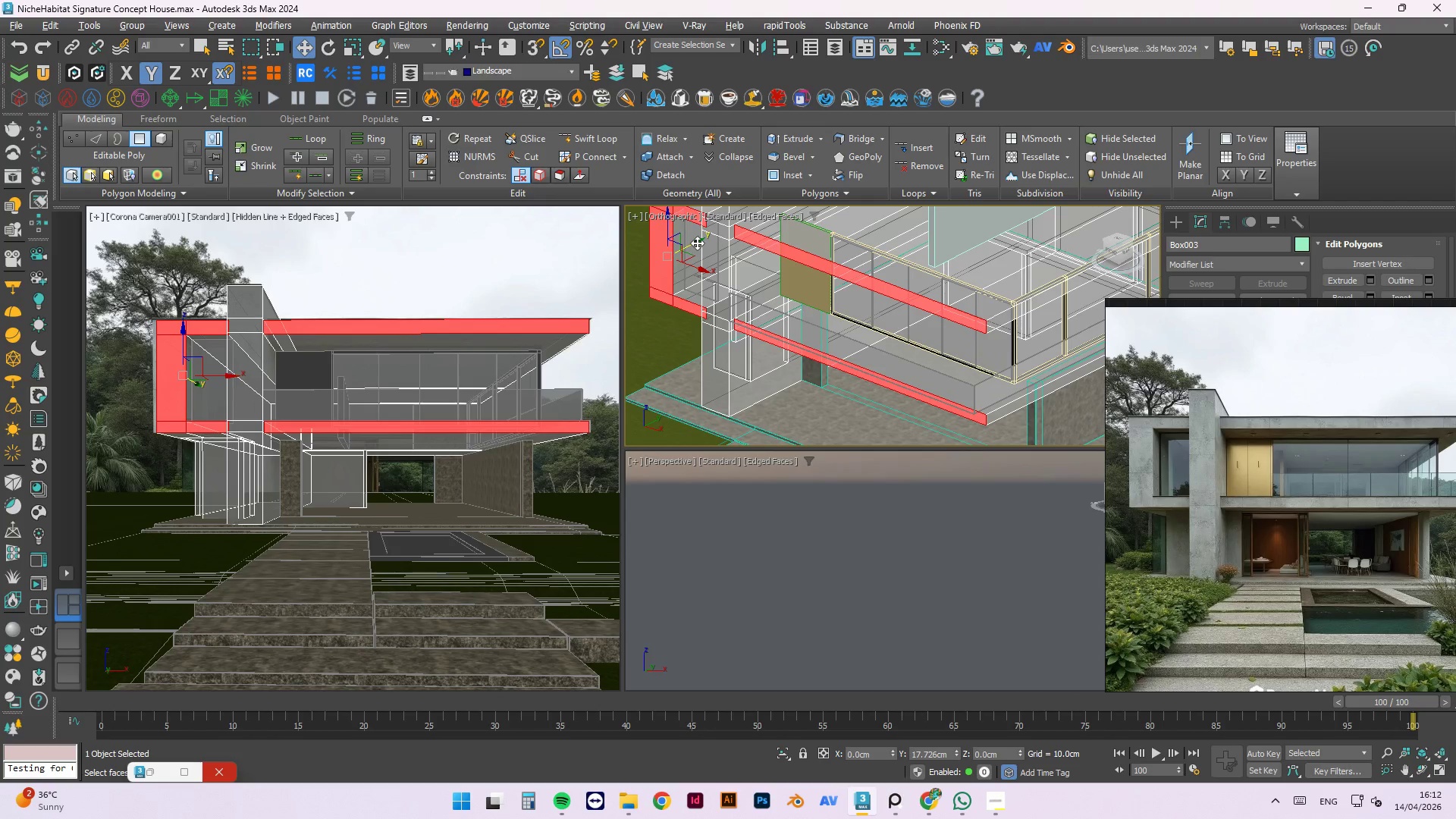 
hold_key(key=ShiftLeft, duration=1.52)
 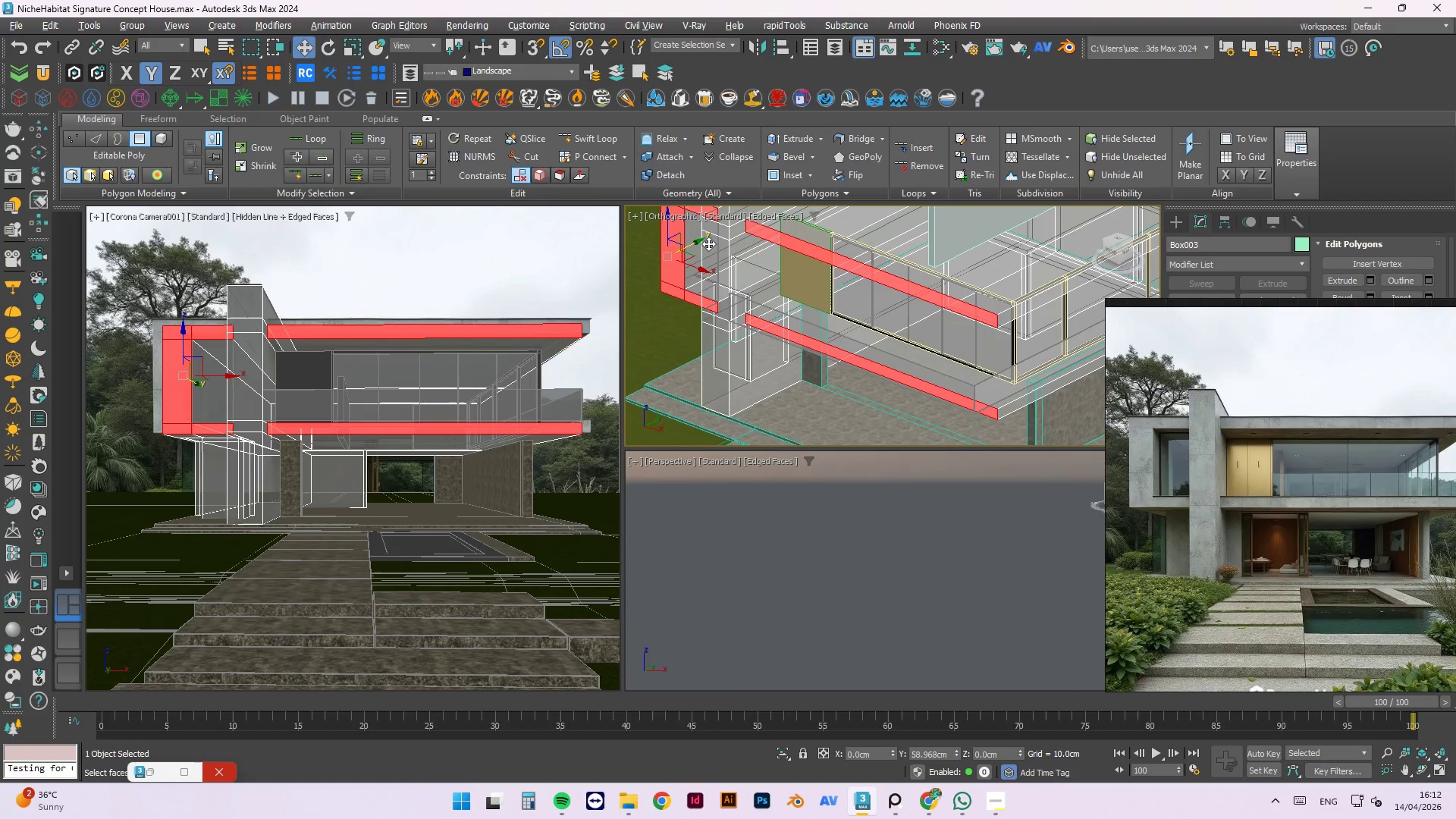 
hold_key(key=ShiftLeft, duration=1.53)
 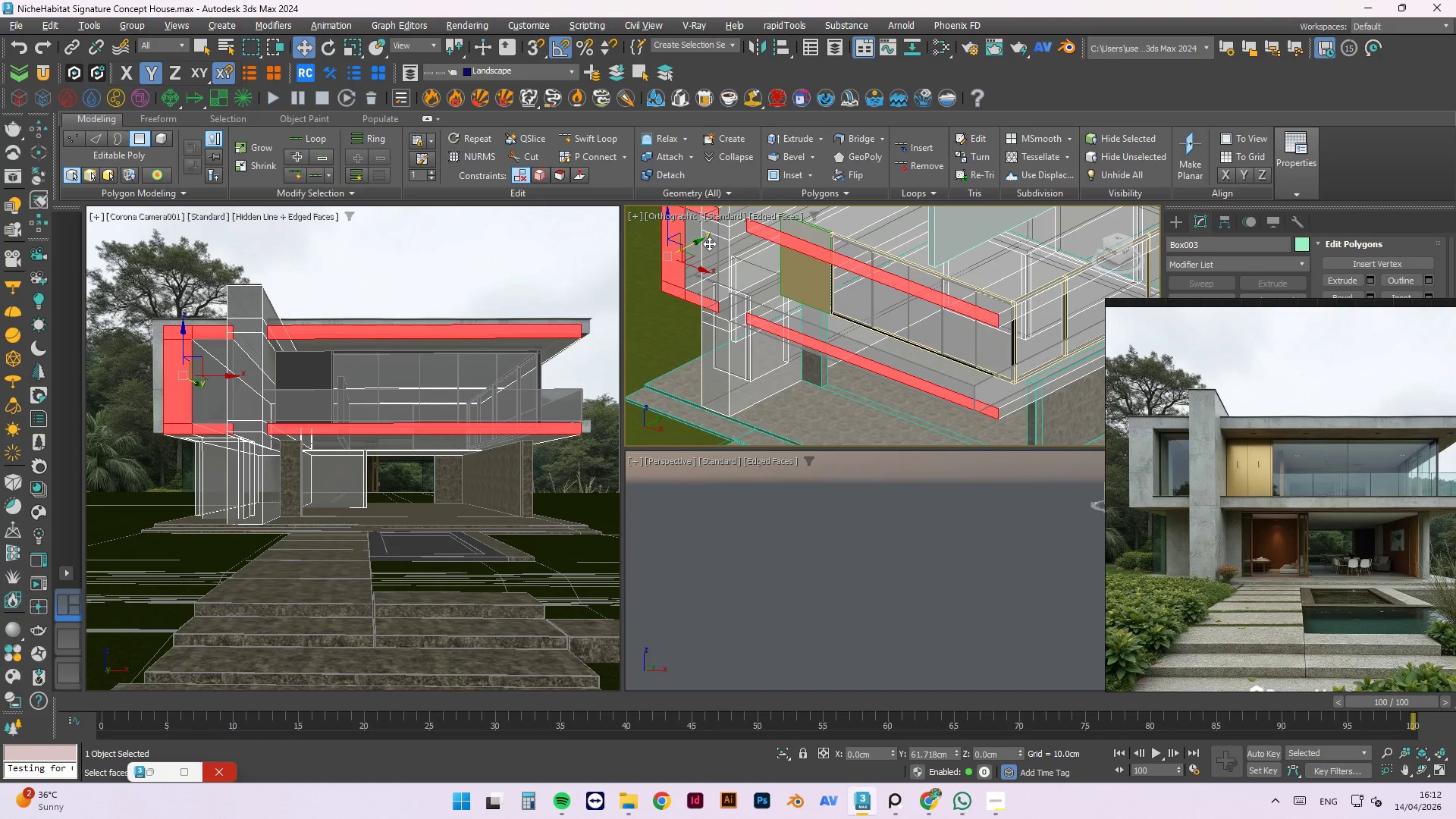 
hold_key(key=ShiftLeft, duration=1.5)
 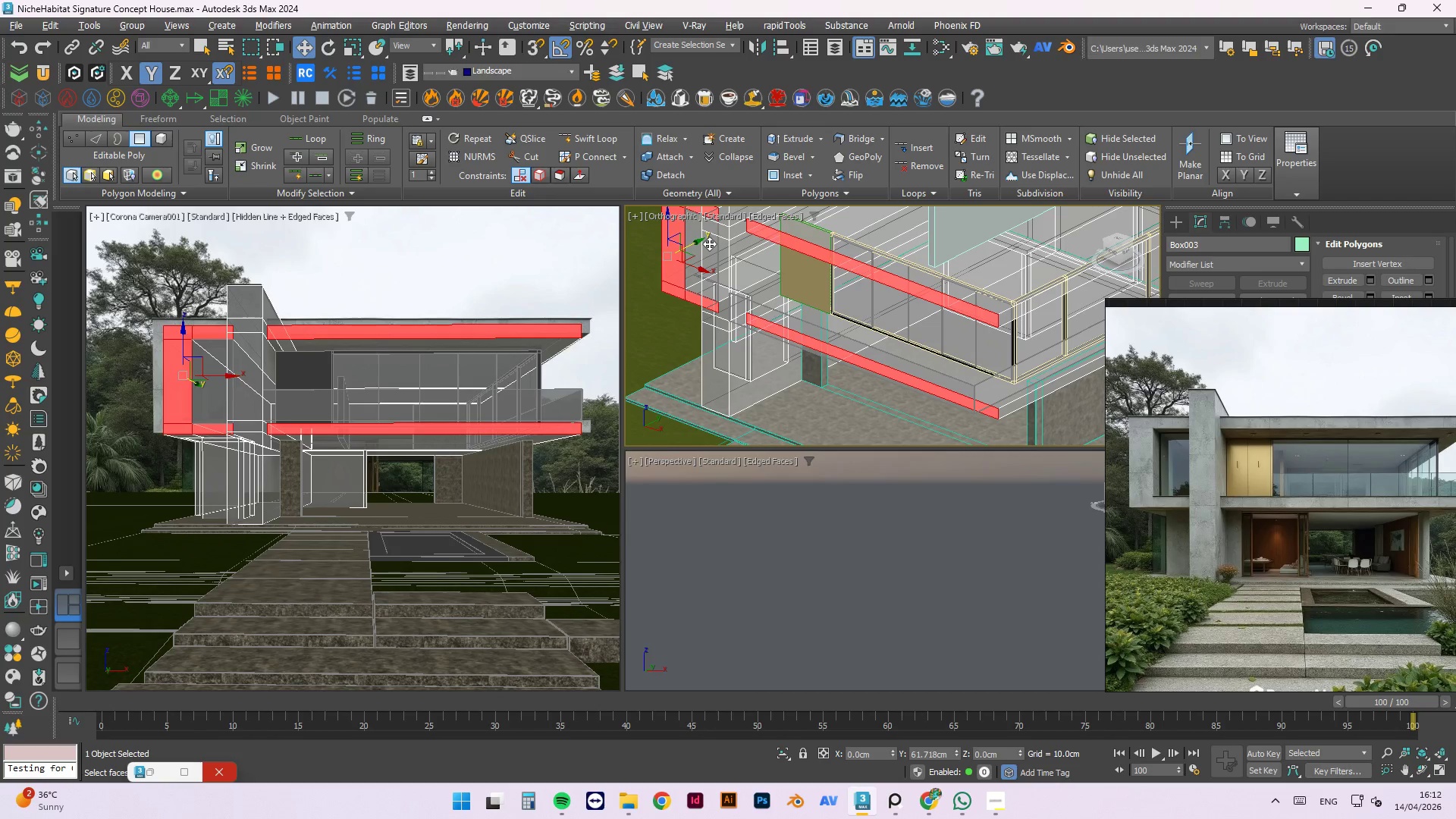 
hold_key(key=ShiftLeft, duration=1.52)
 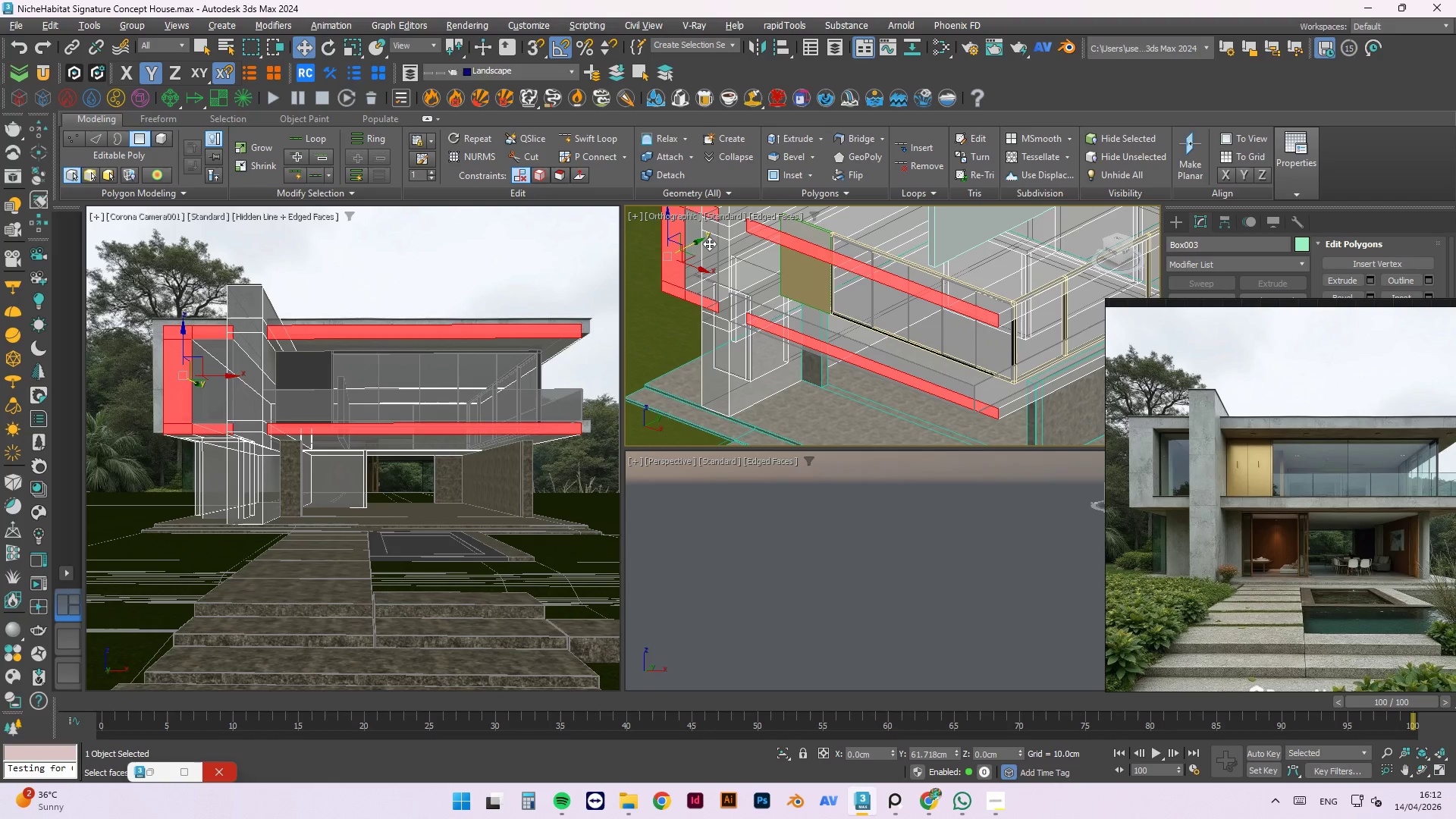 
hold_key(key=ShiftLeft, duration=1.51)
 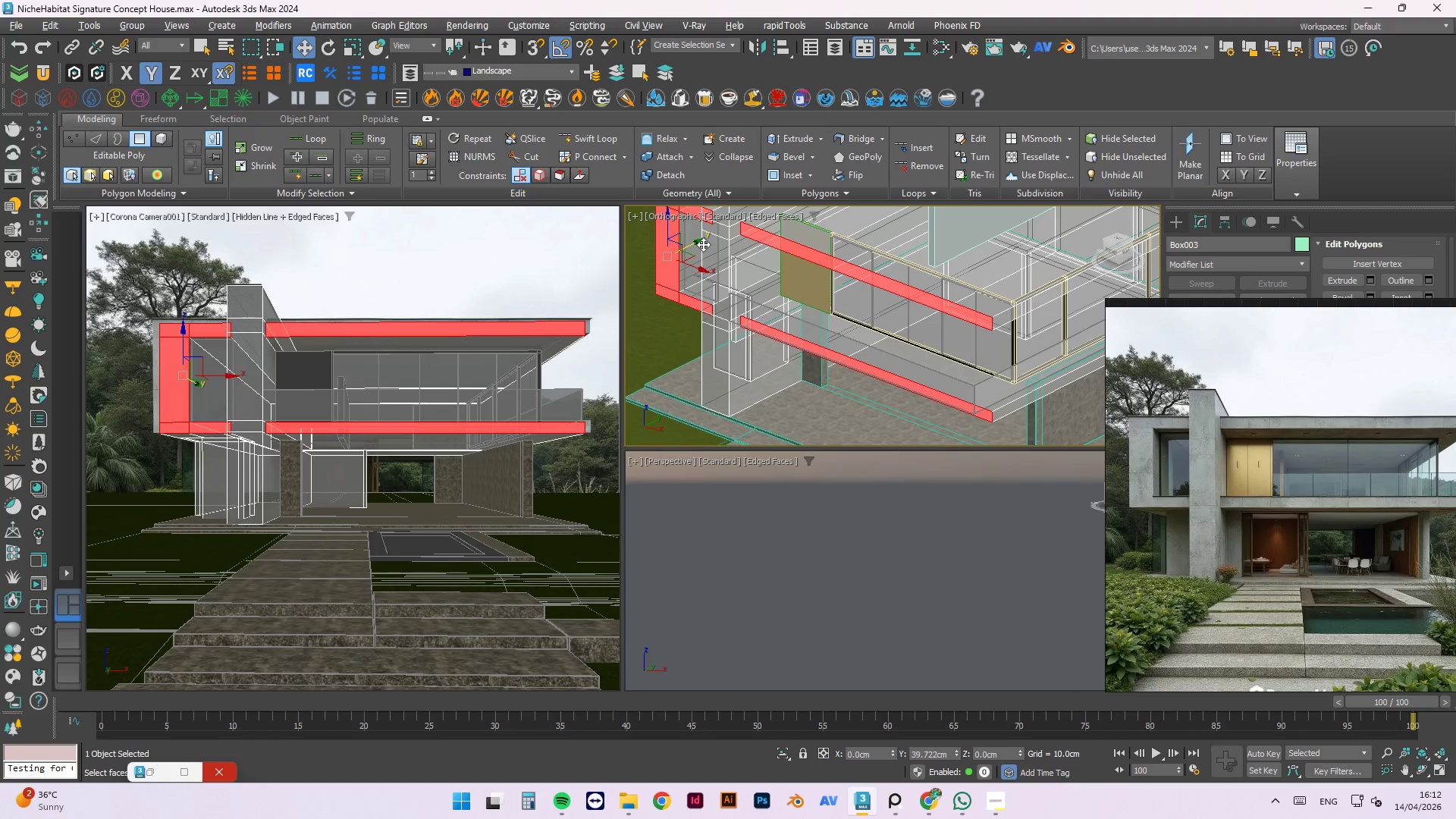 
hold_key(key=ShiftLeft, duration=1.52)
 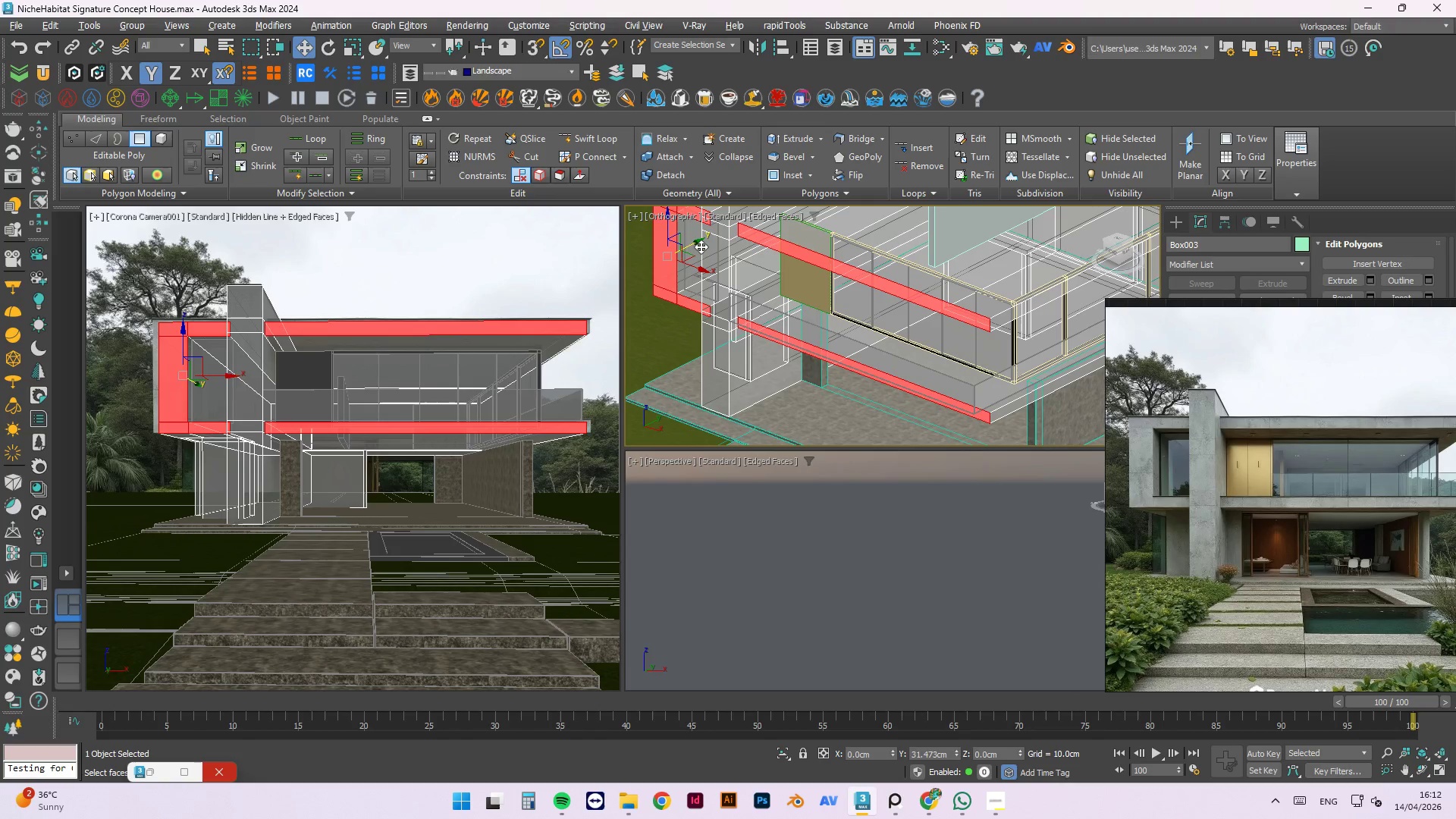 
hold_key(key=ShiftLeft, duration=1.53)
 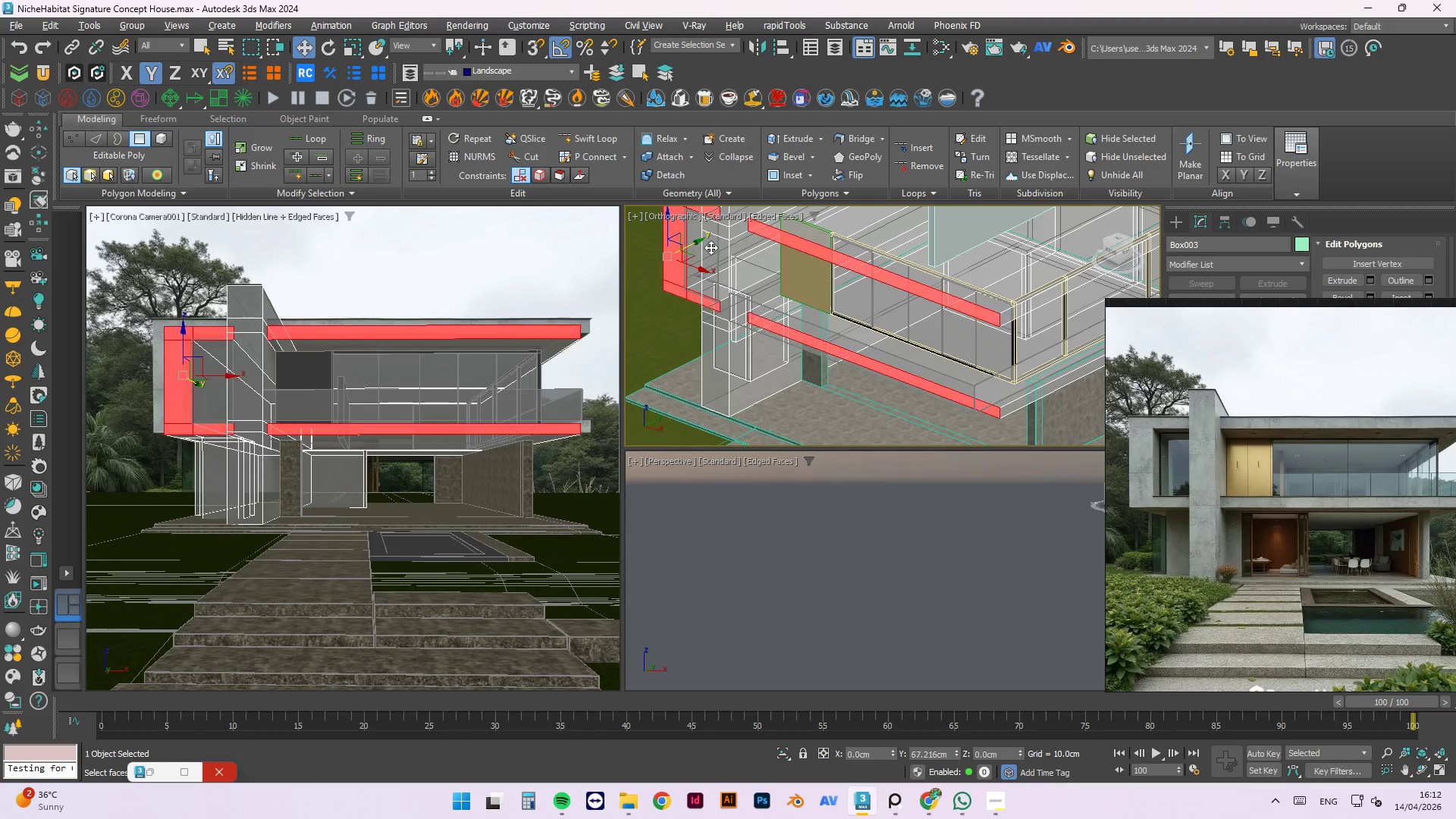 
hold_key(key=ShiftLeft, duration=1.52)
 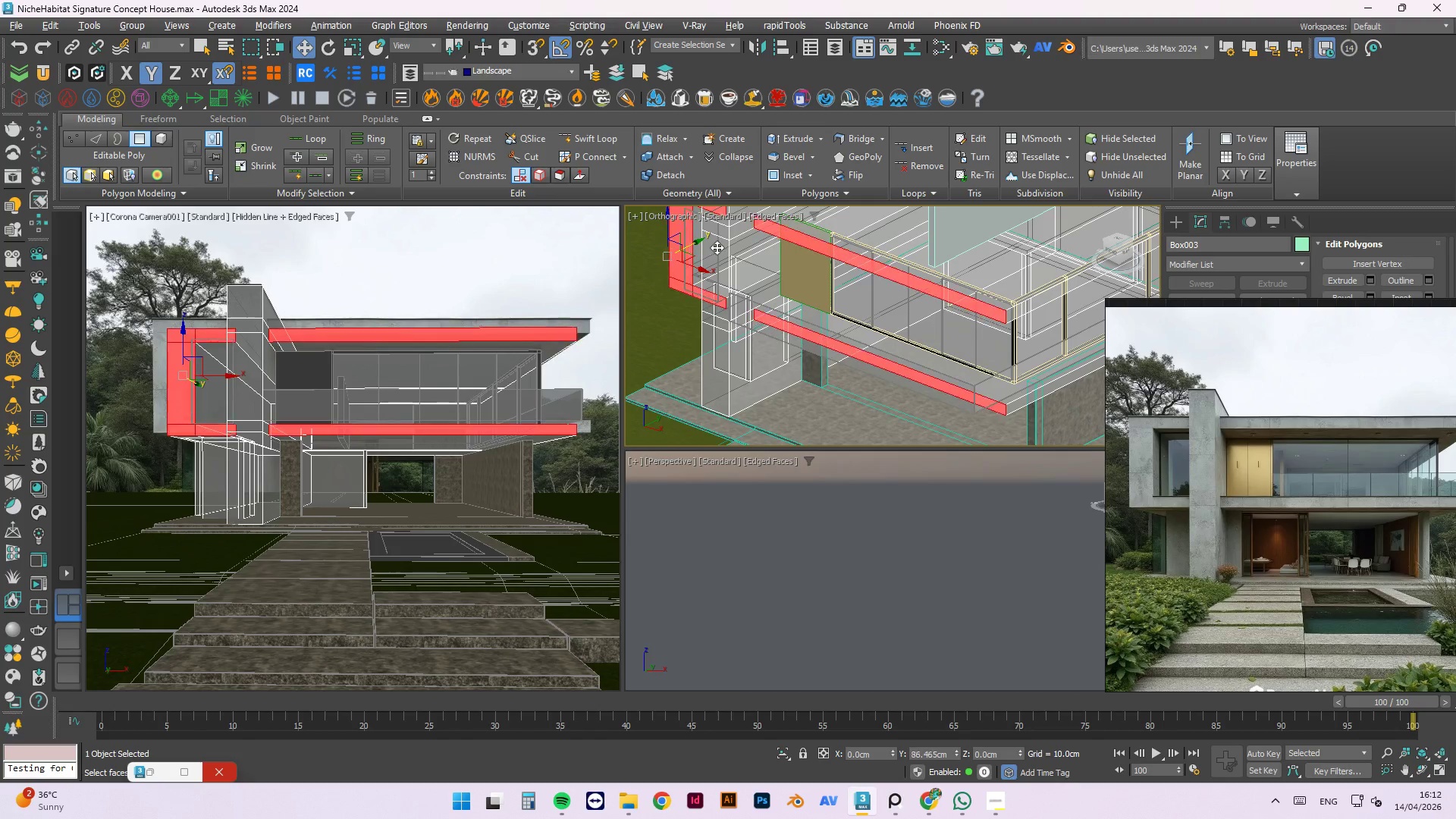 
hold_key(key=ShiftLeft, duration=1.51)
 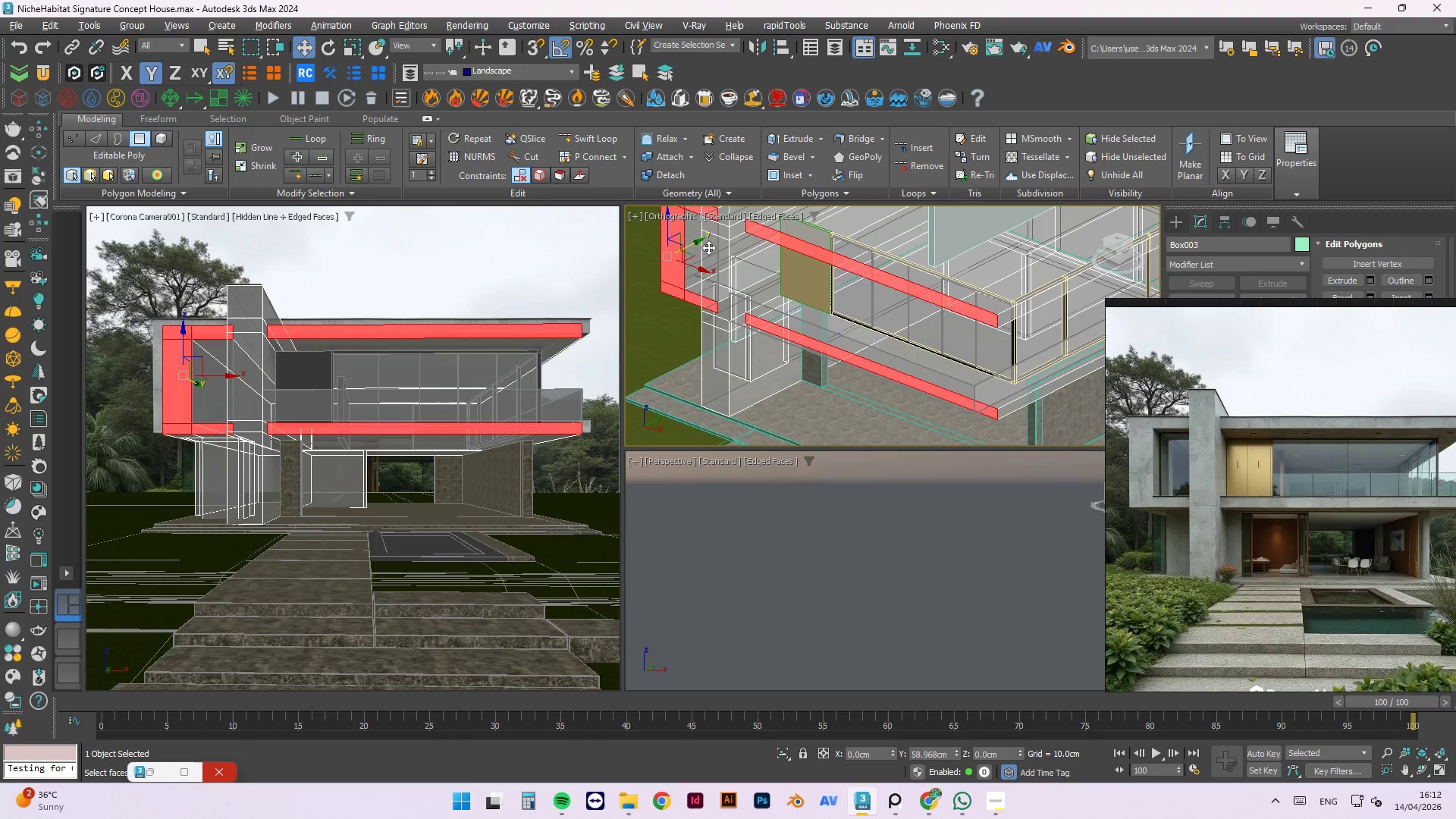 
hold_key(key=ShiftLeft, duration=1.52)
 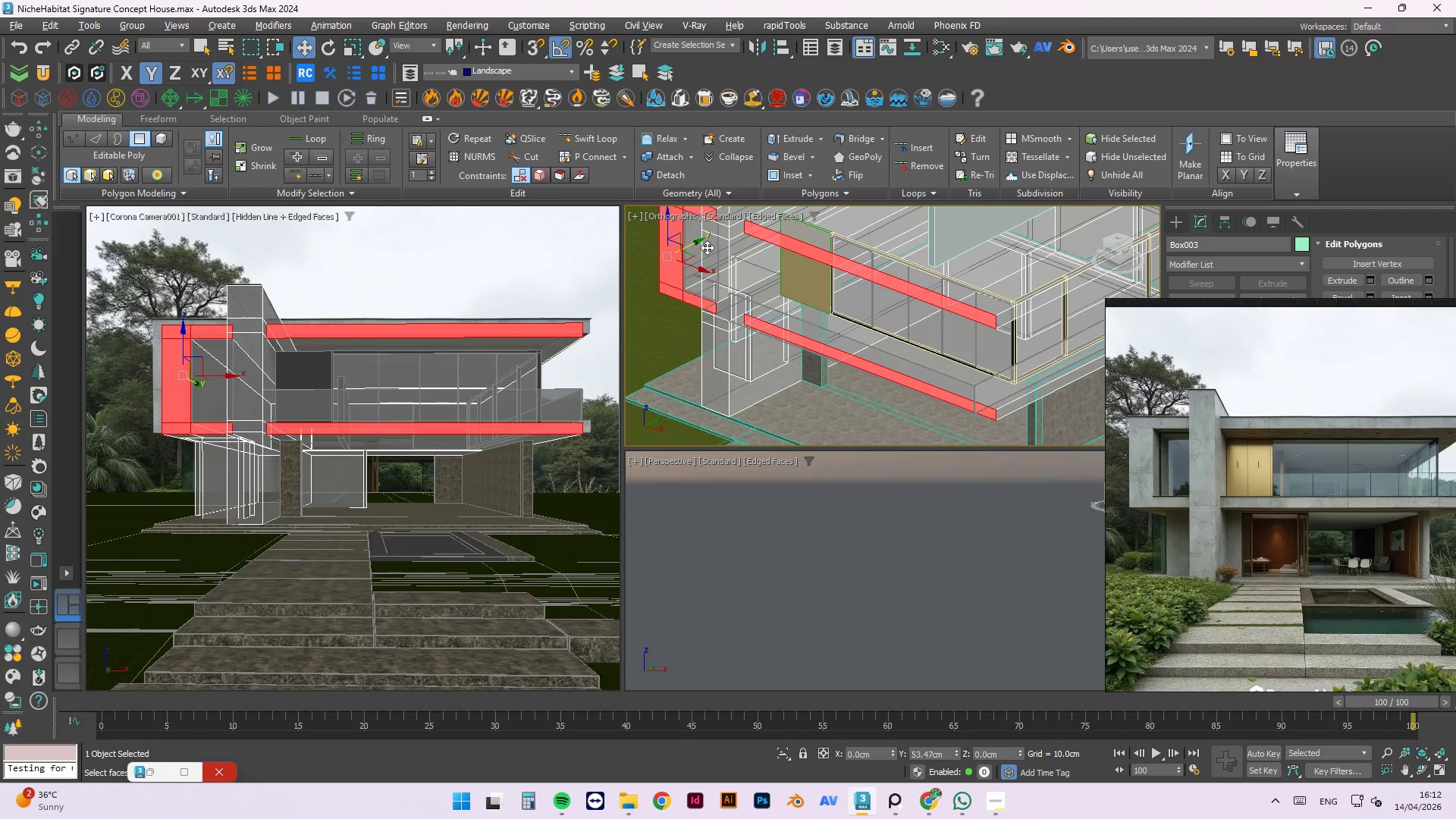 
hold_key(key=ShiftLeft, duration=1.53)
 